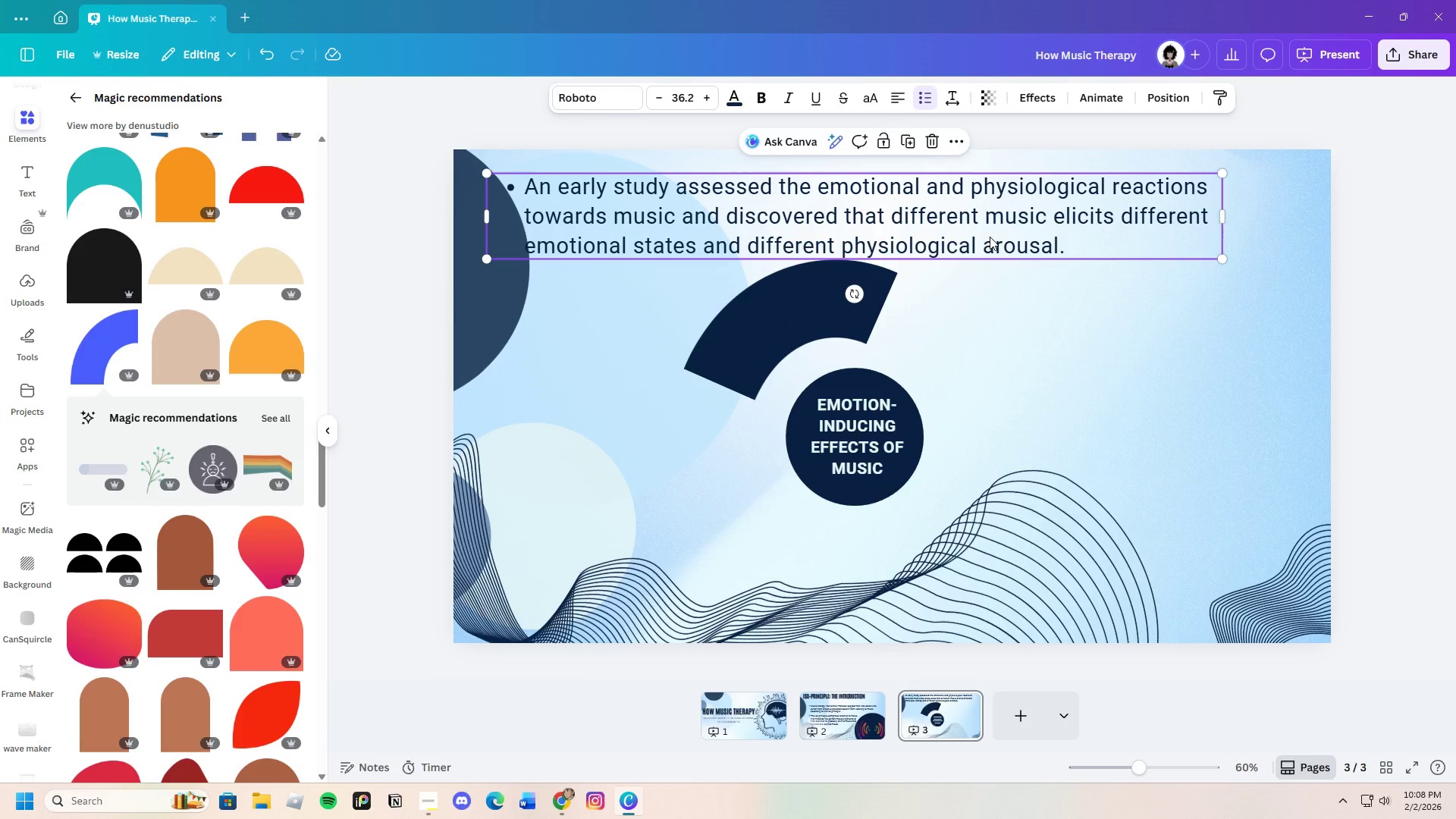 
key(Control+C)
 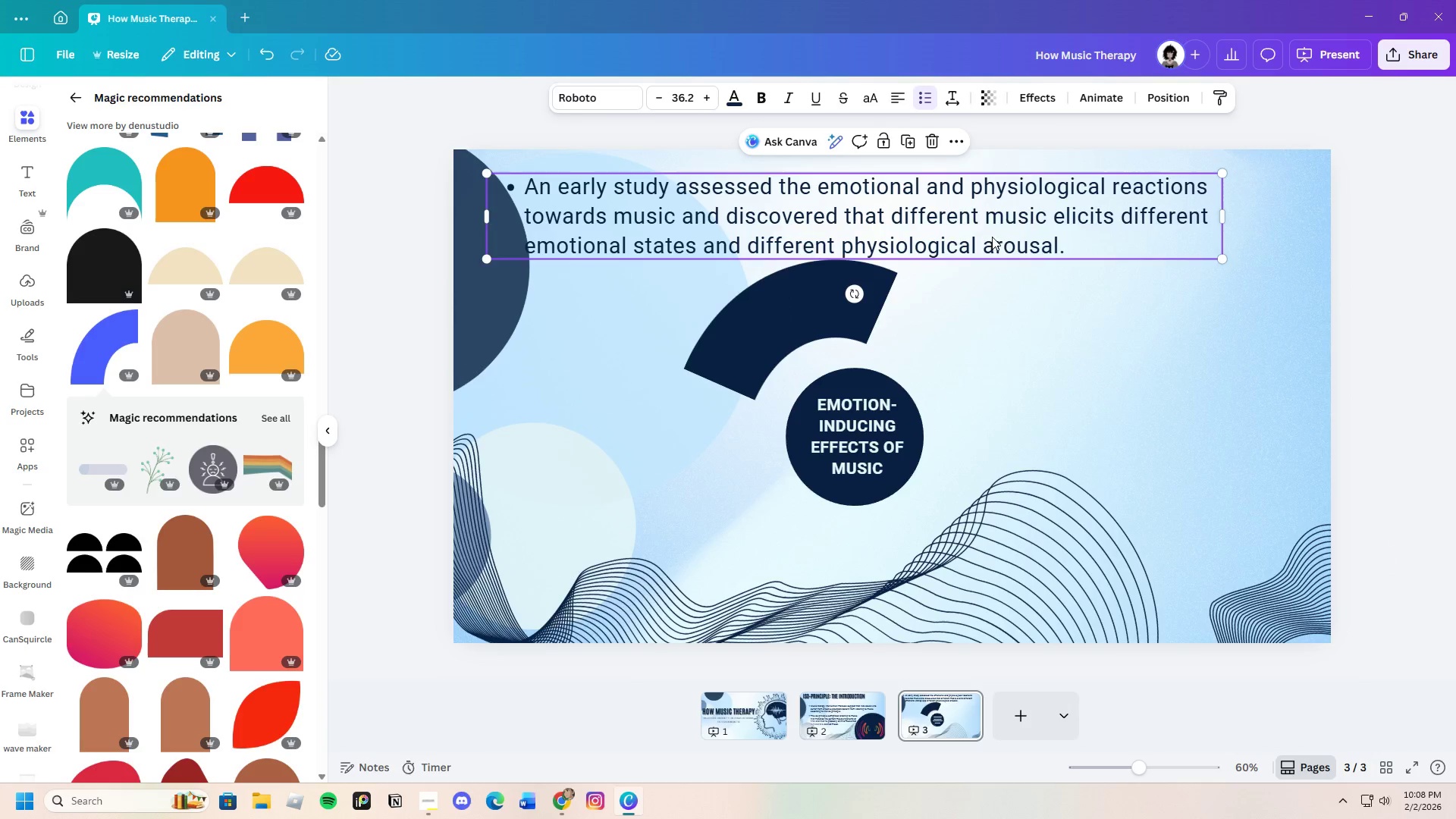 
key(Control+V)
 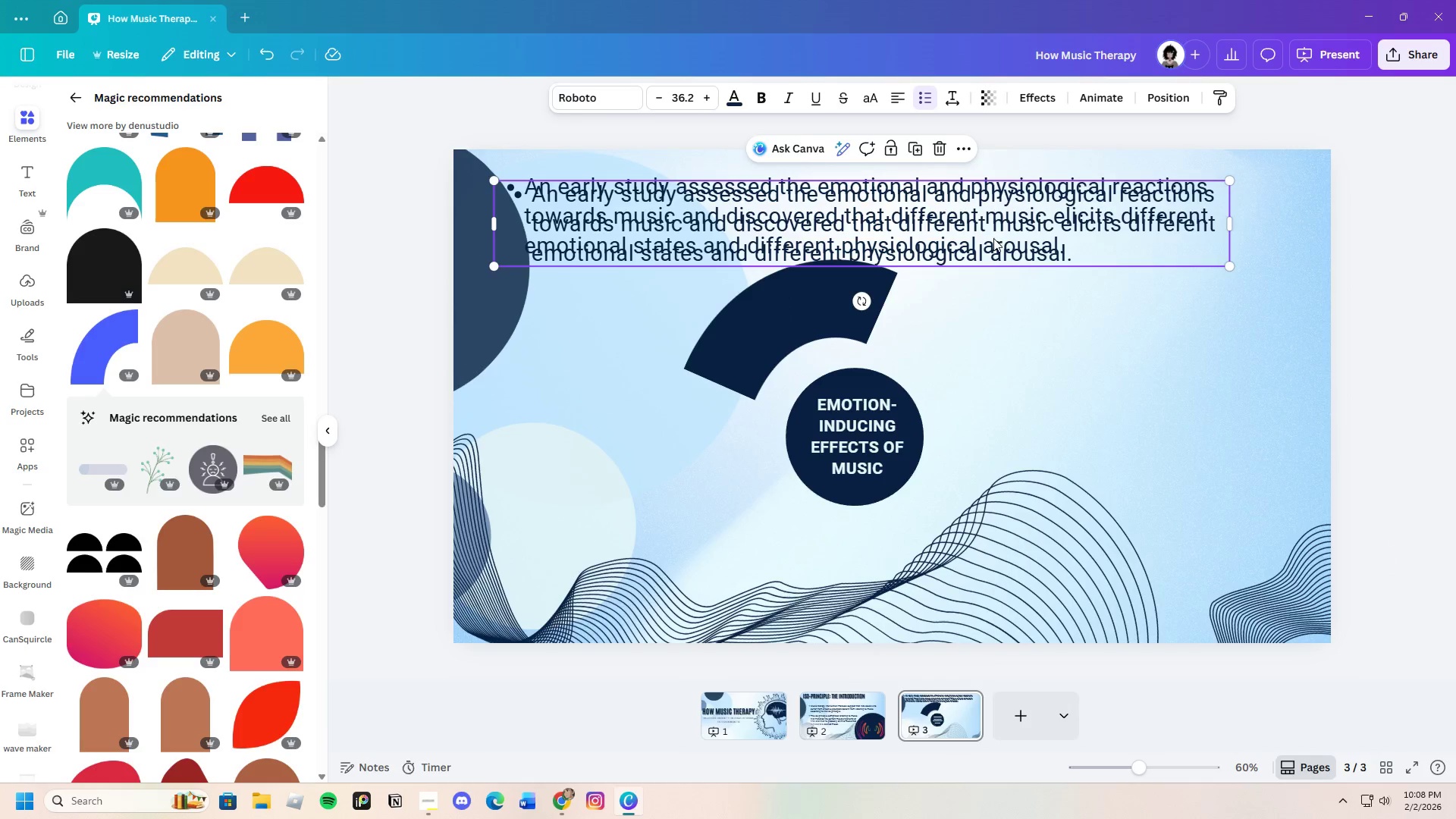 
left_click_drag(start_coordinate=[993, 237], to_coordinate=[930, 418])
 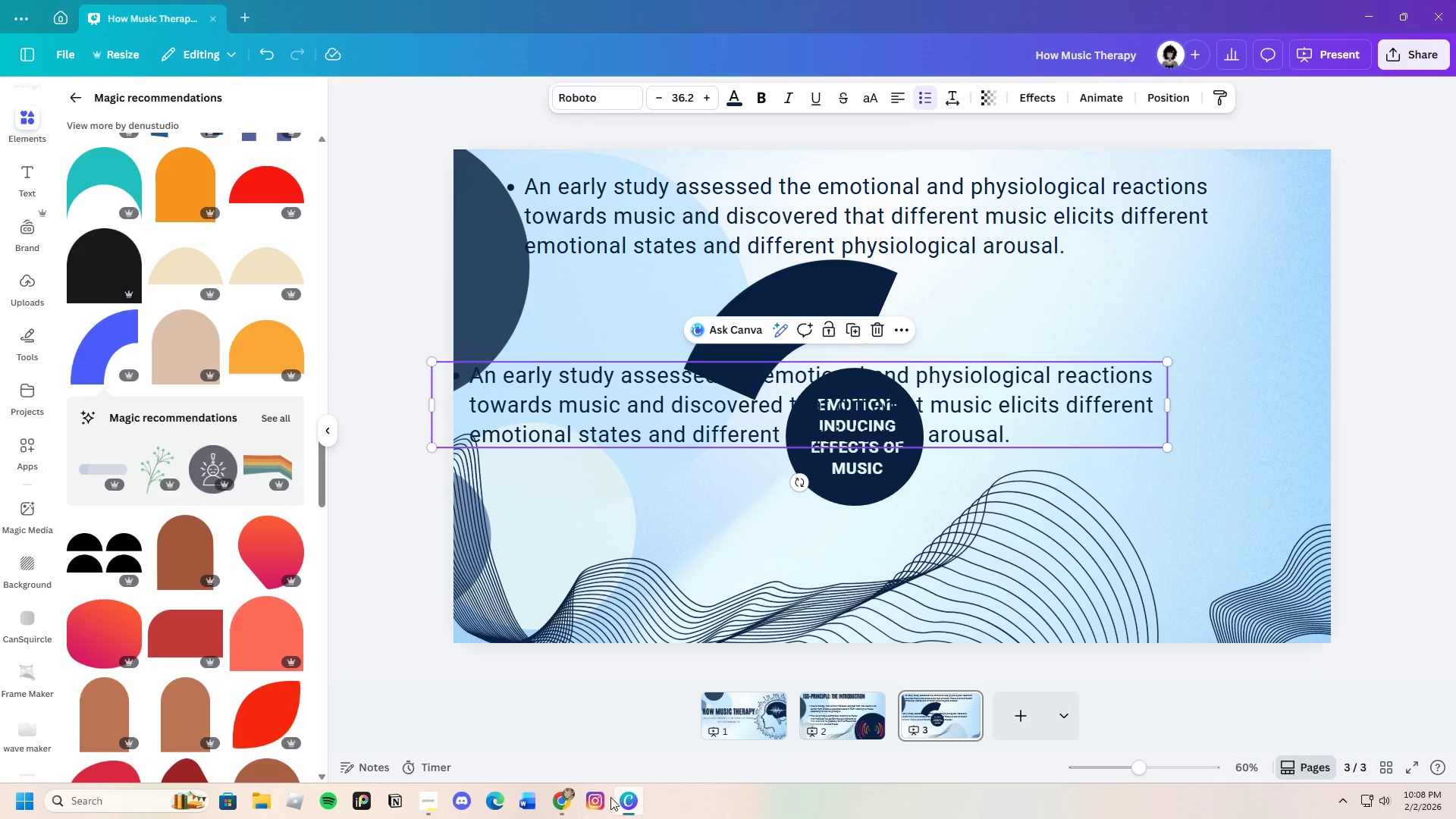 
left_click([562, 799])
 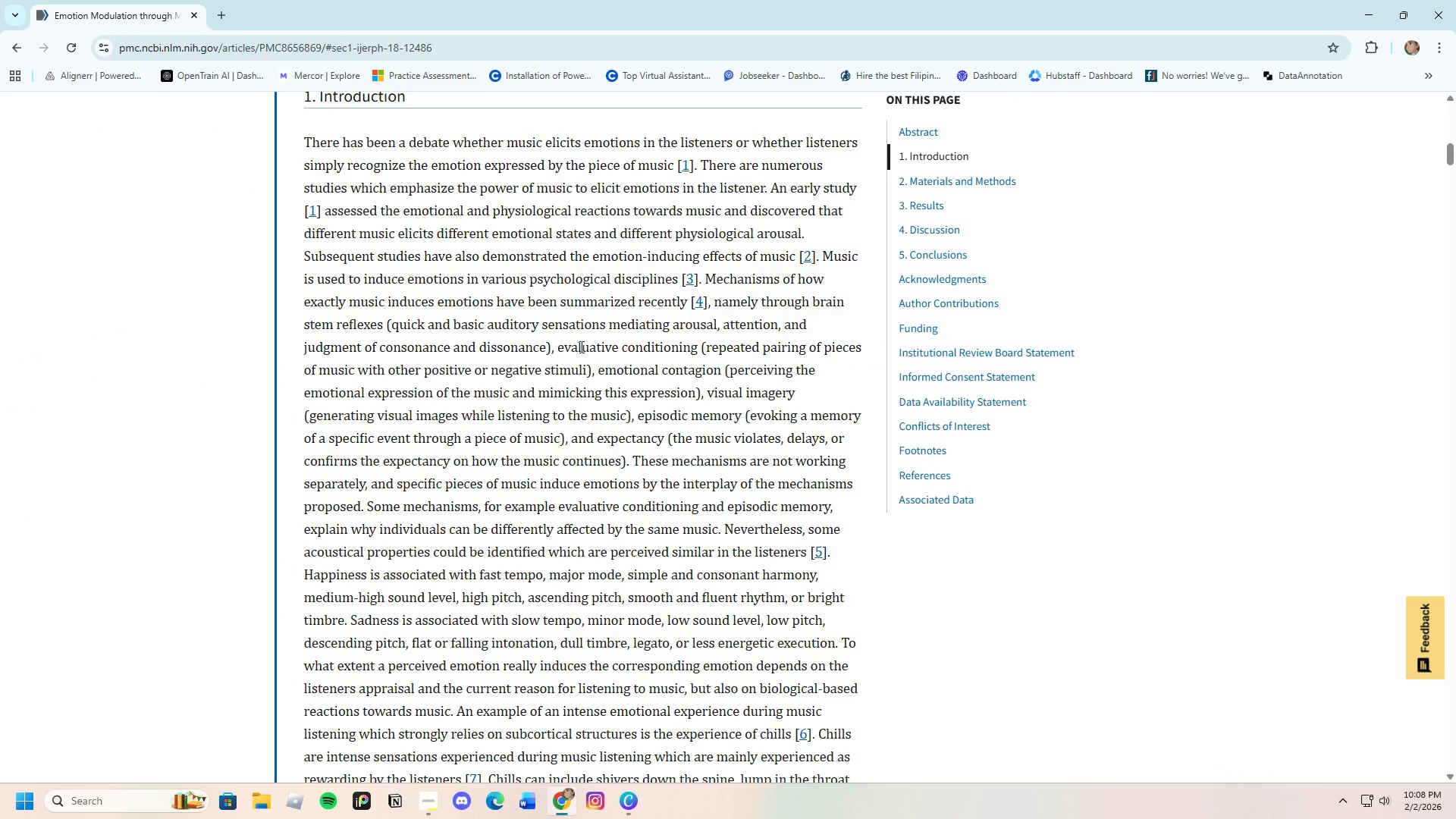 
wait(5.05)
 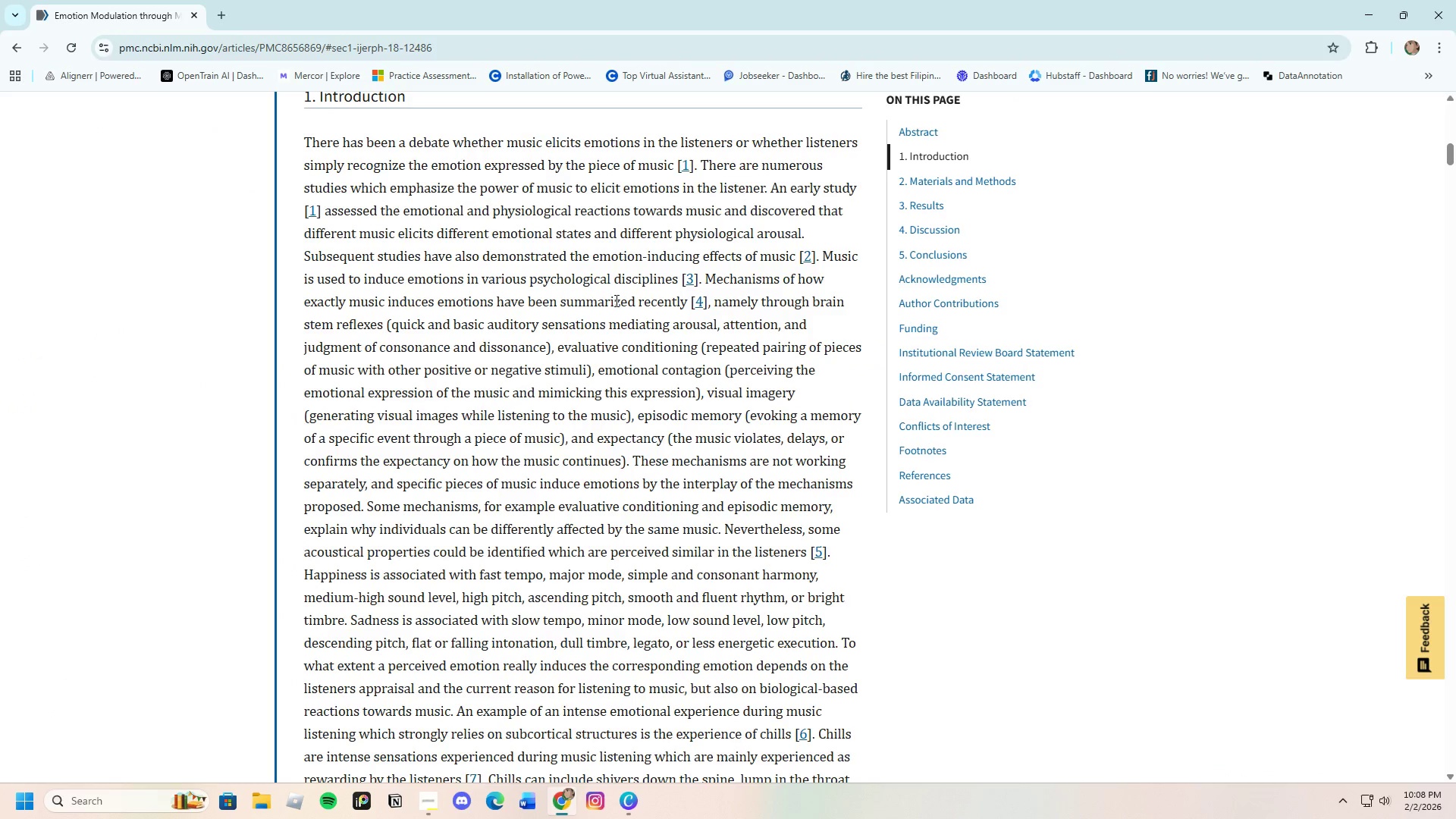 
left_click_drag(start_coordinate=[303, 325], to_coordinate=[383, 328])
 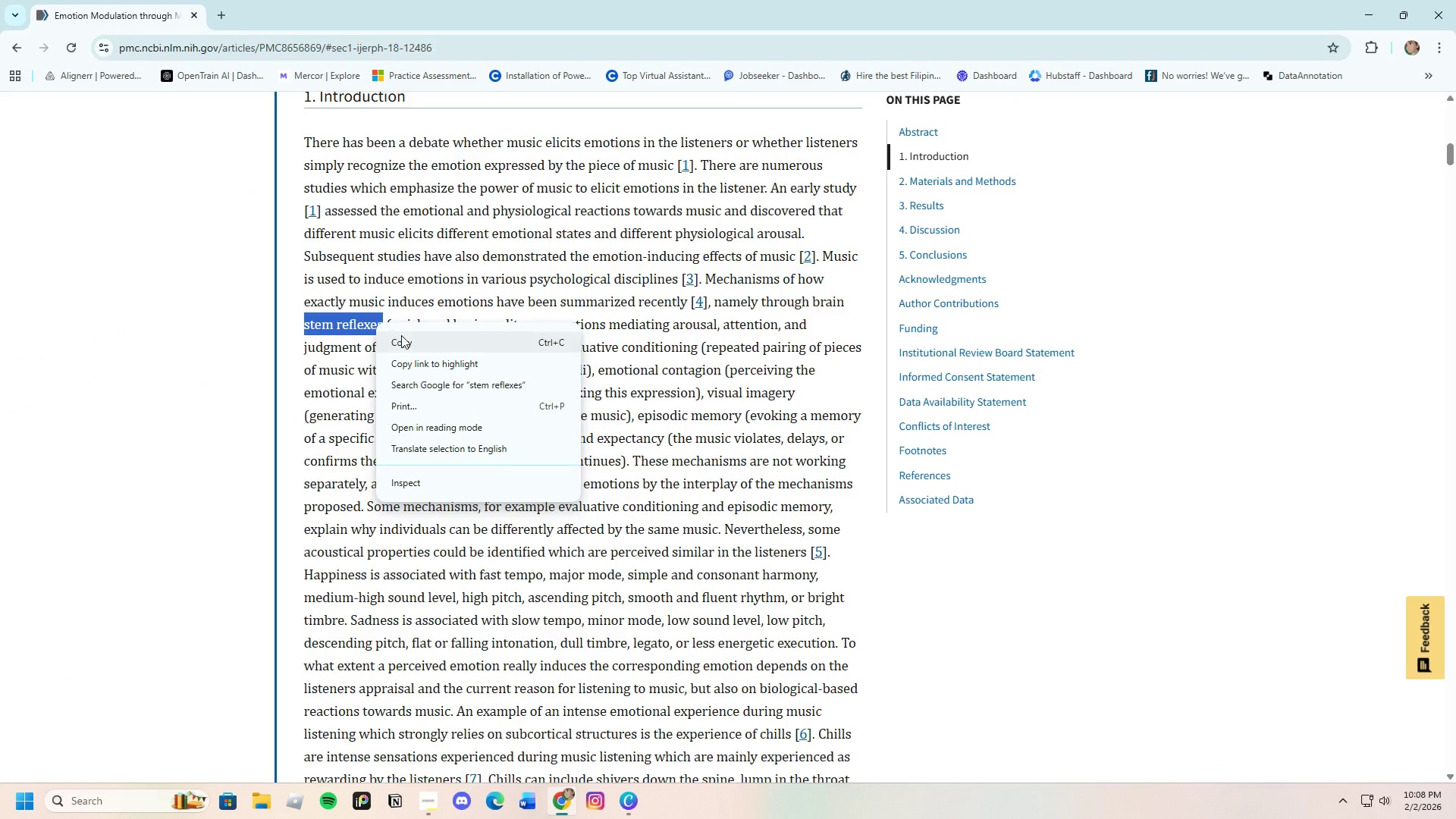 
left_click([408, 345])
 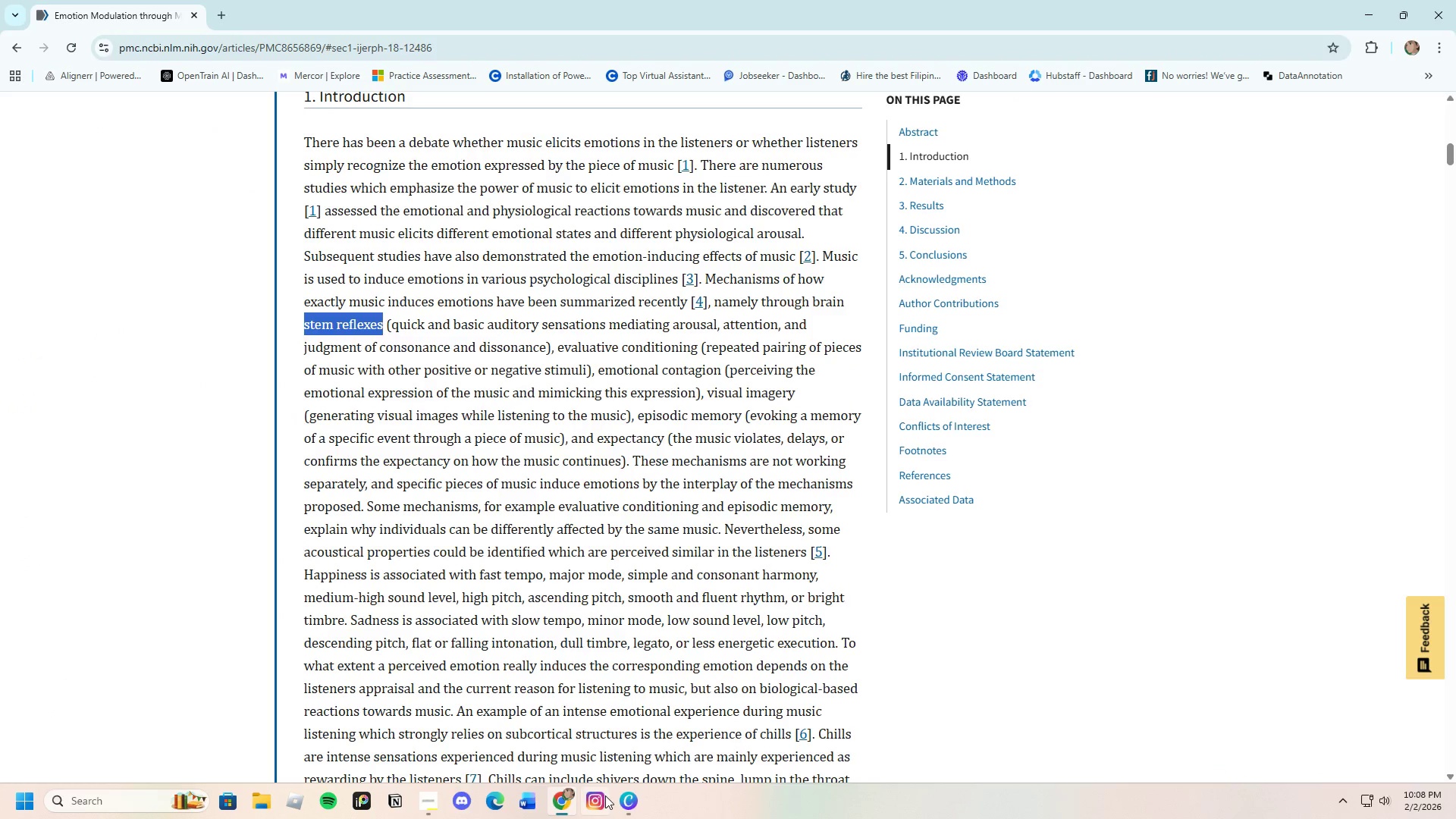 
left_click([619, 799])
 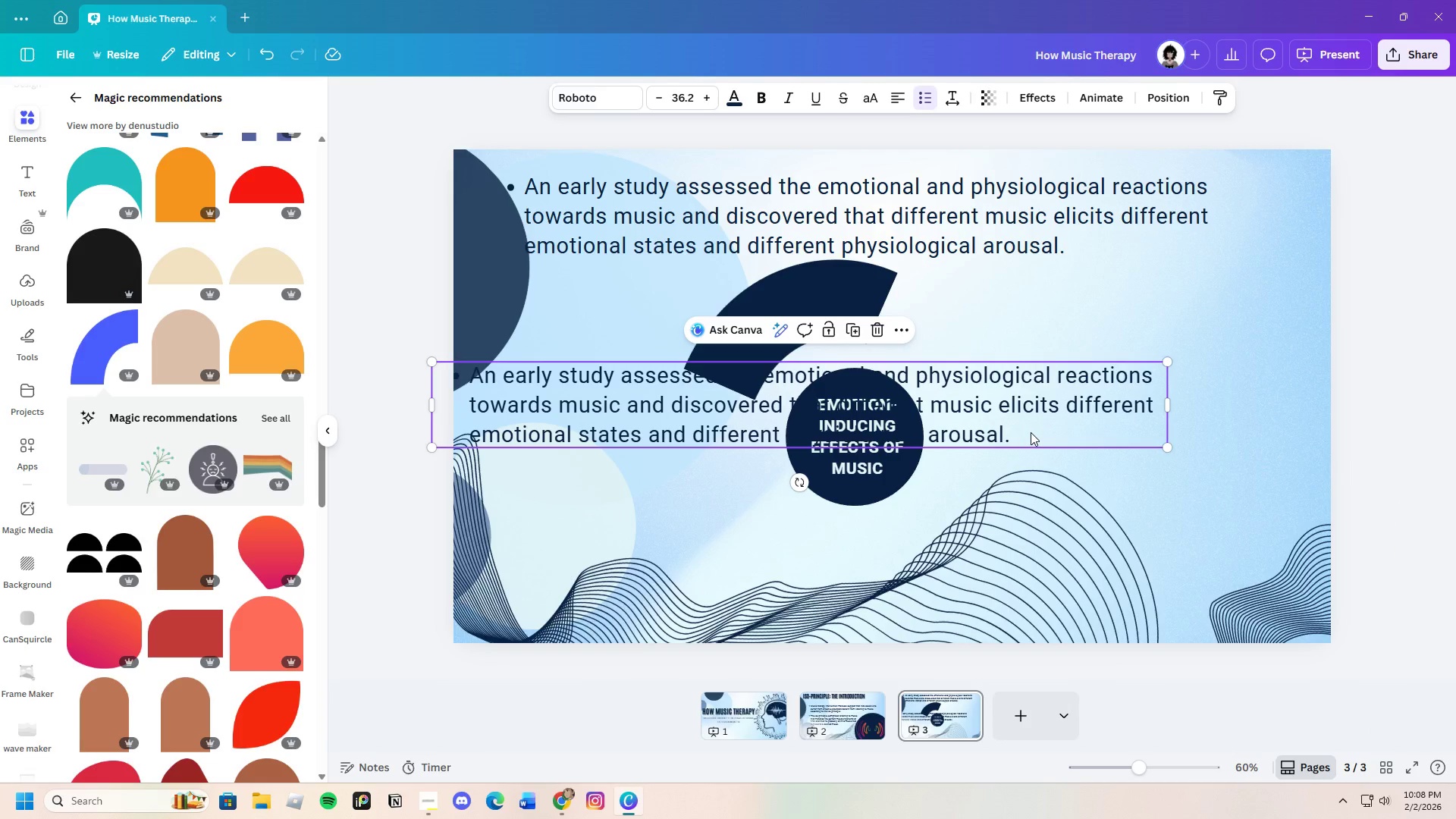 
double_click([1029, 432])
 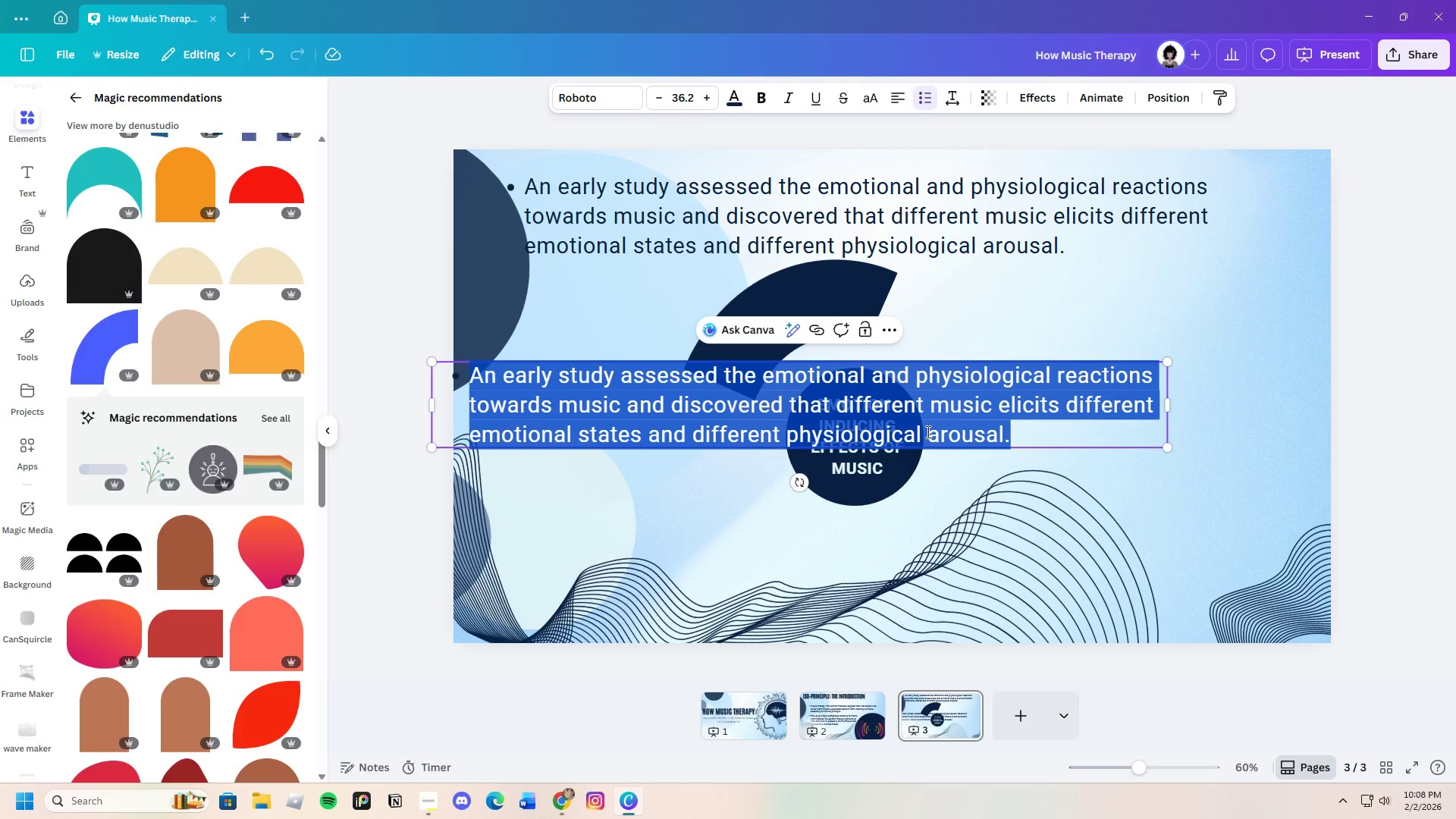 
key(Backspace)
 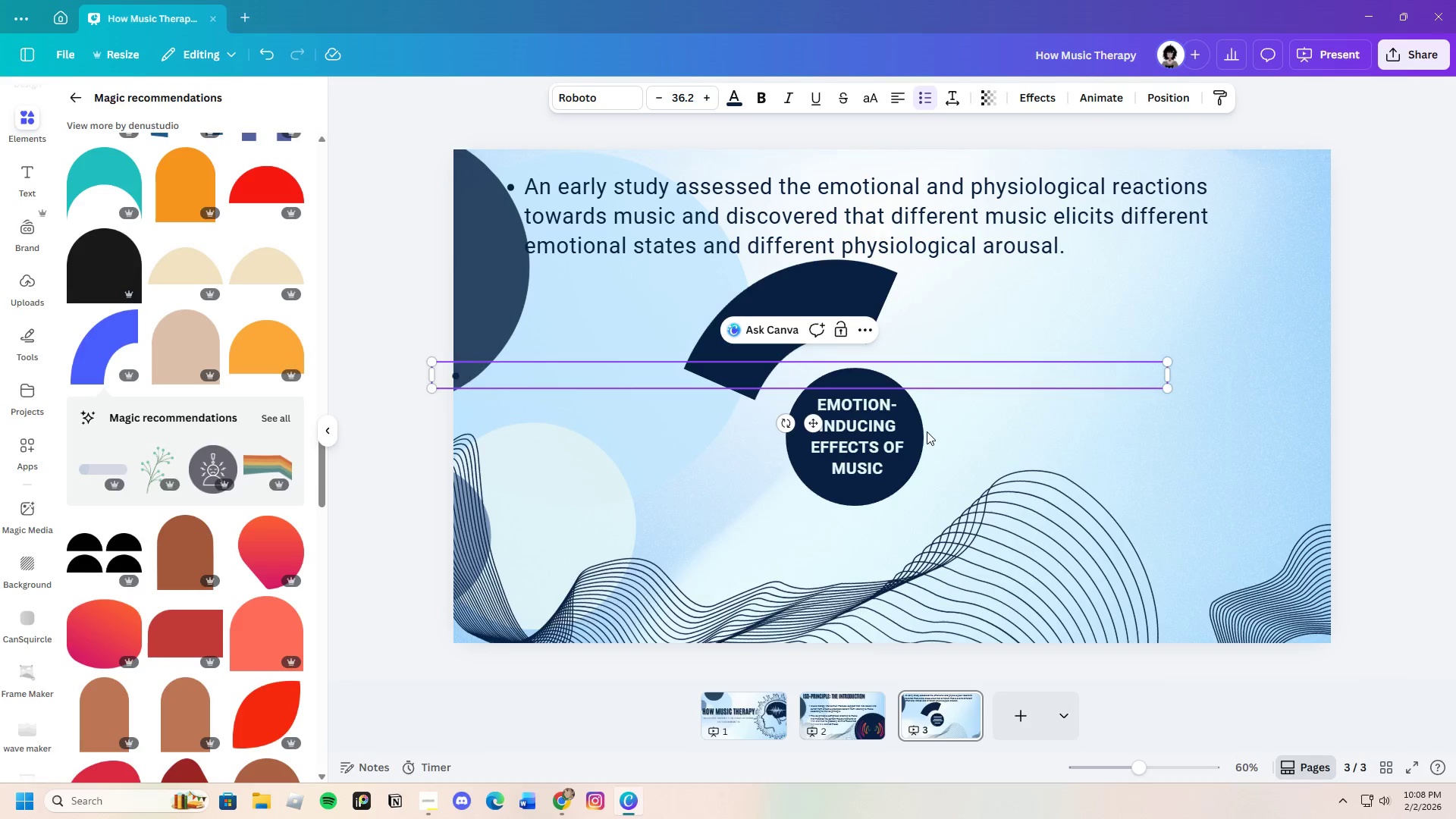 
key(Control+V)
 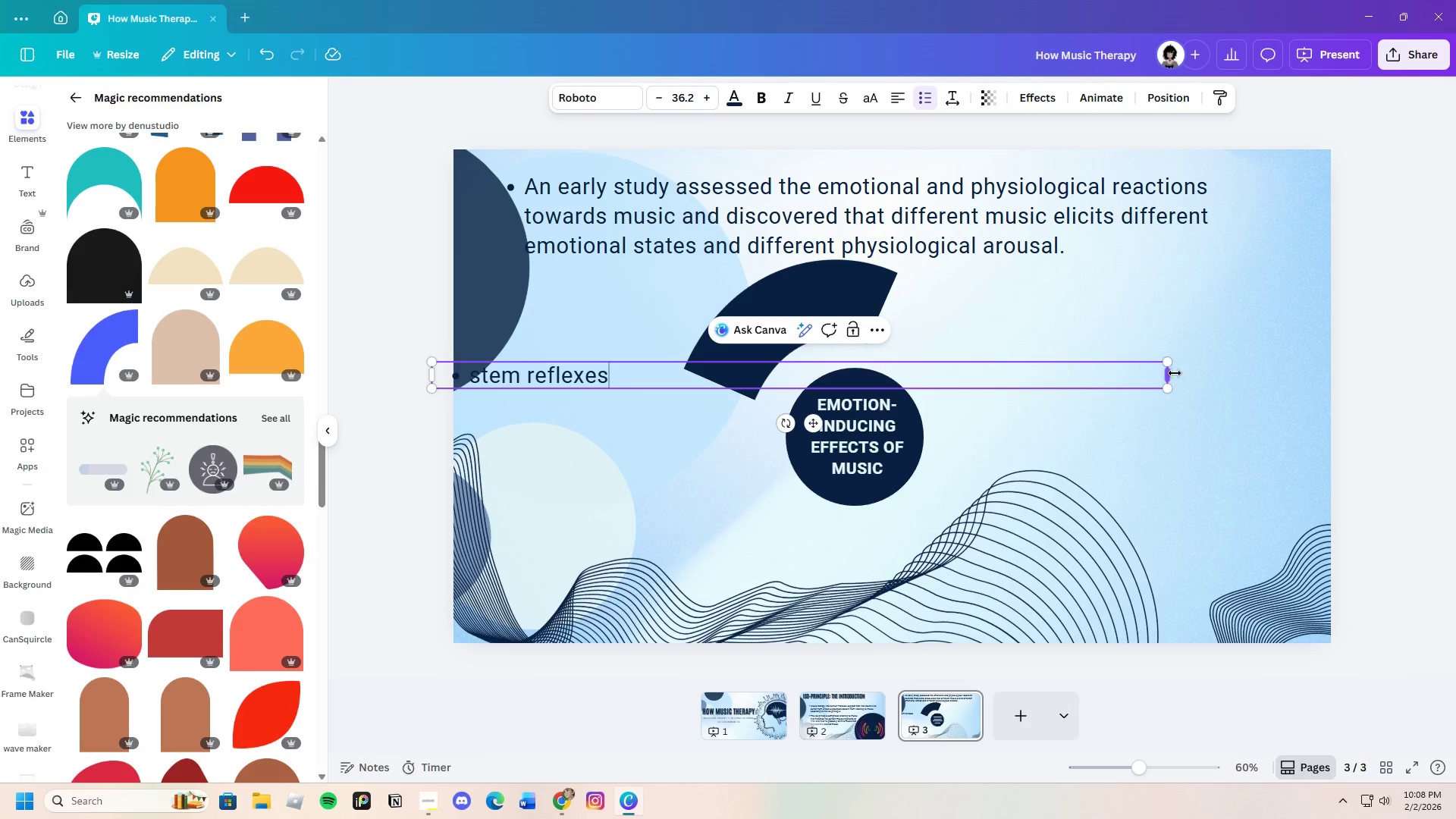 
left_click_drag(start_coordinate=[1173, 374], to_coordinate=[612, 383])
 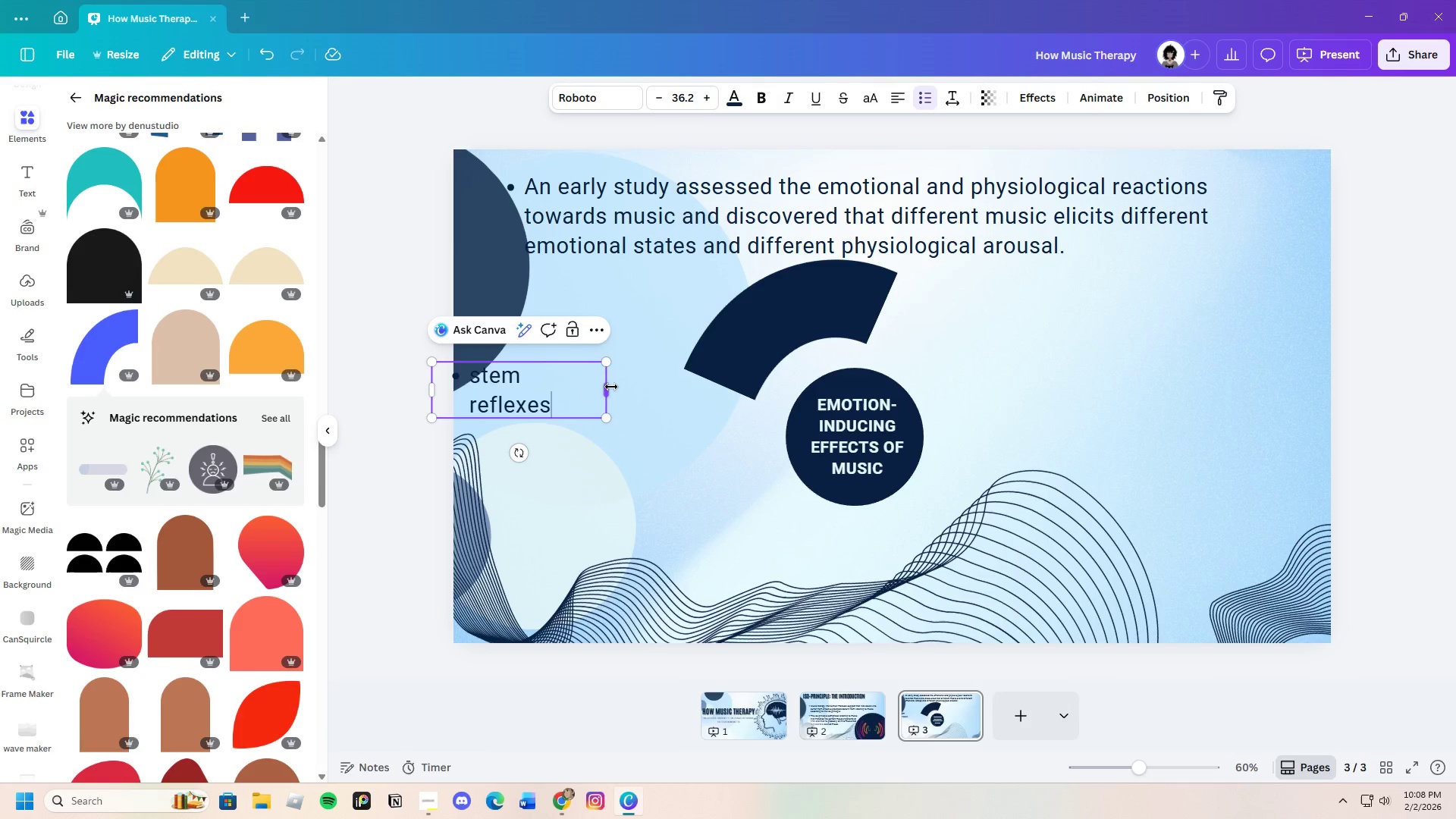 
left_click_drag(start_coordinate=[609, 387], to_coordinate=[626, 388])
 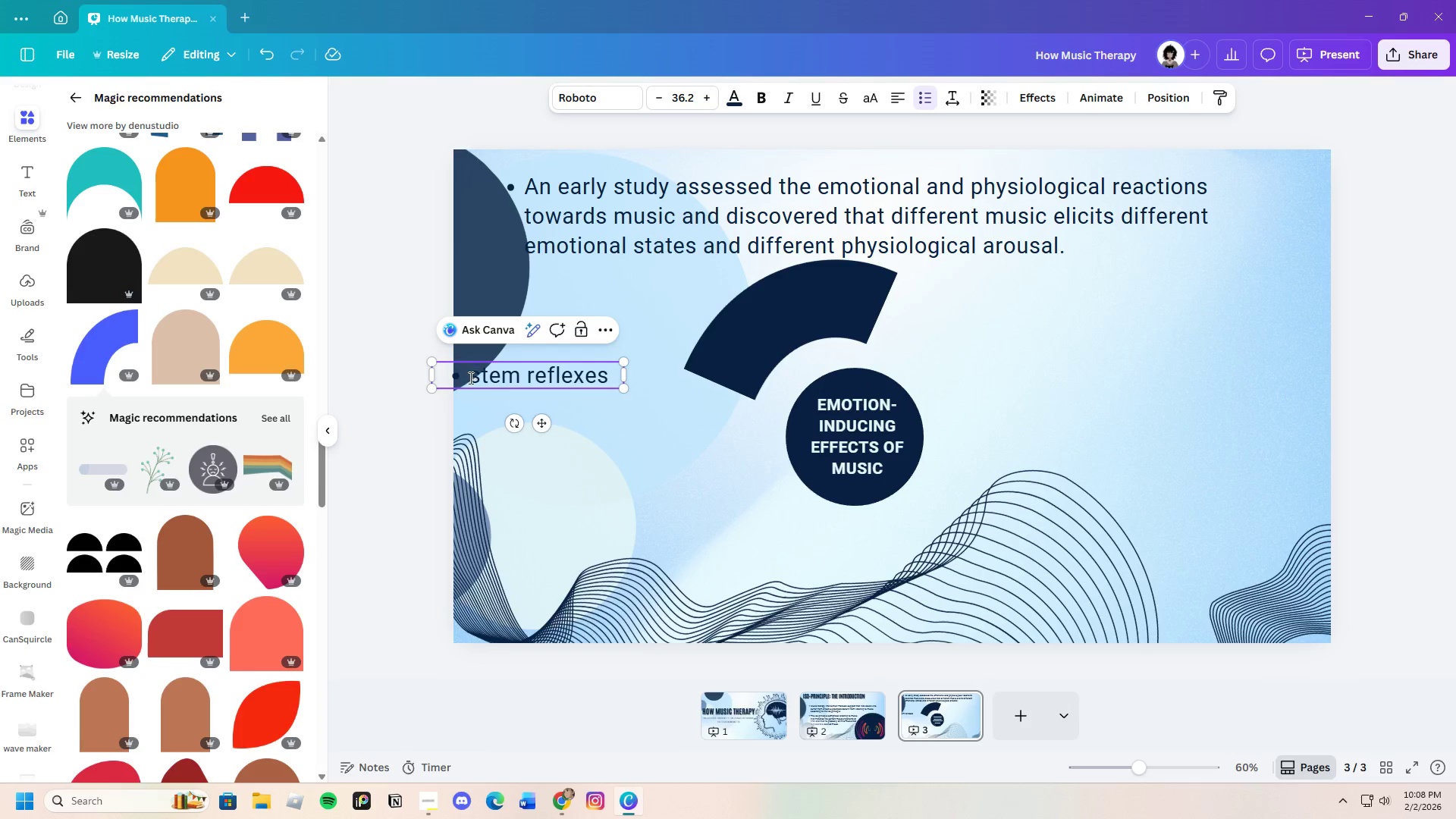 
left_click([469, 378])
 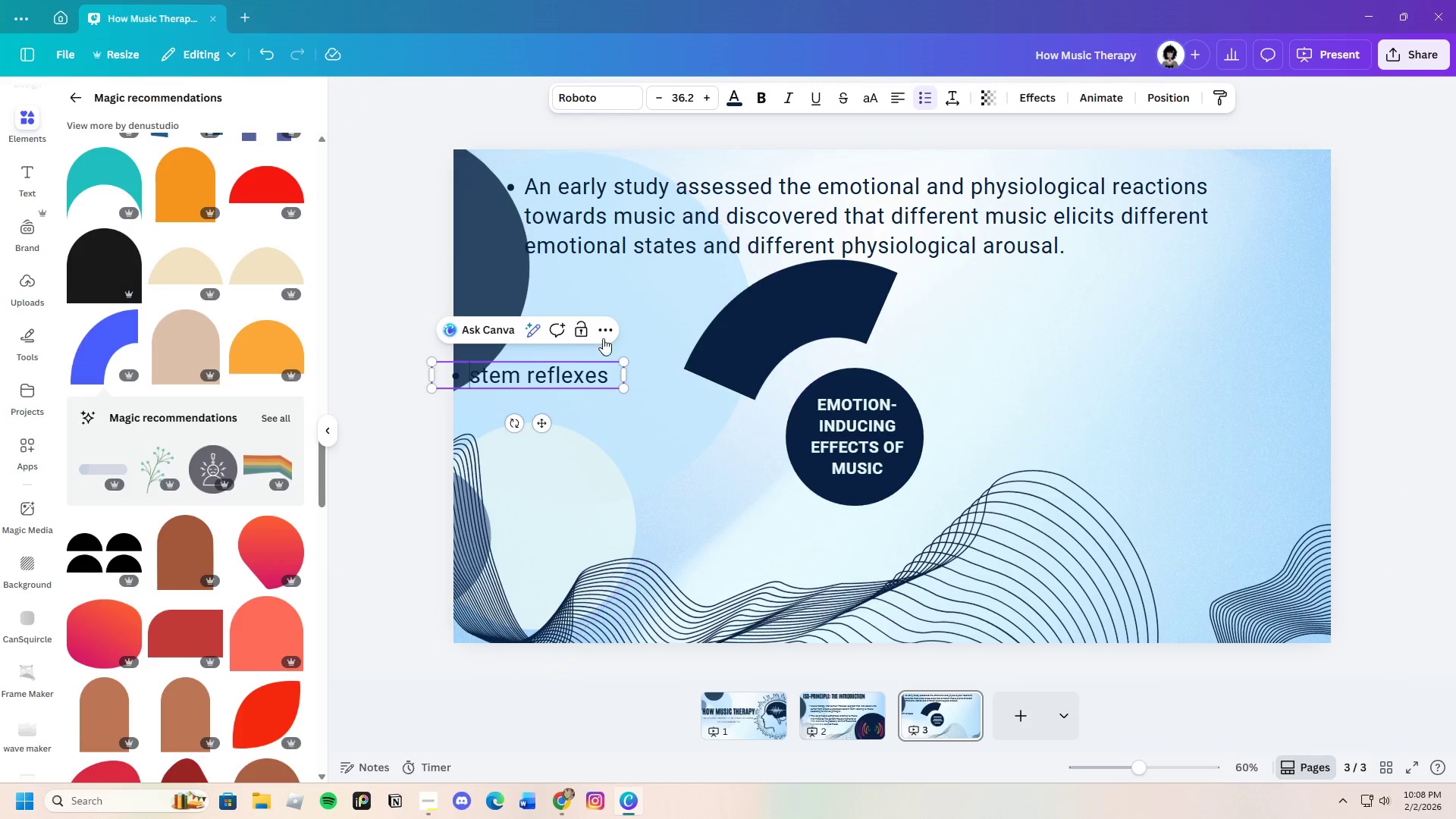 
key(Backspace)
 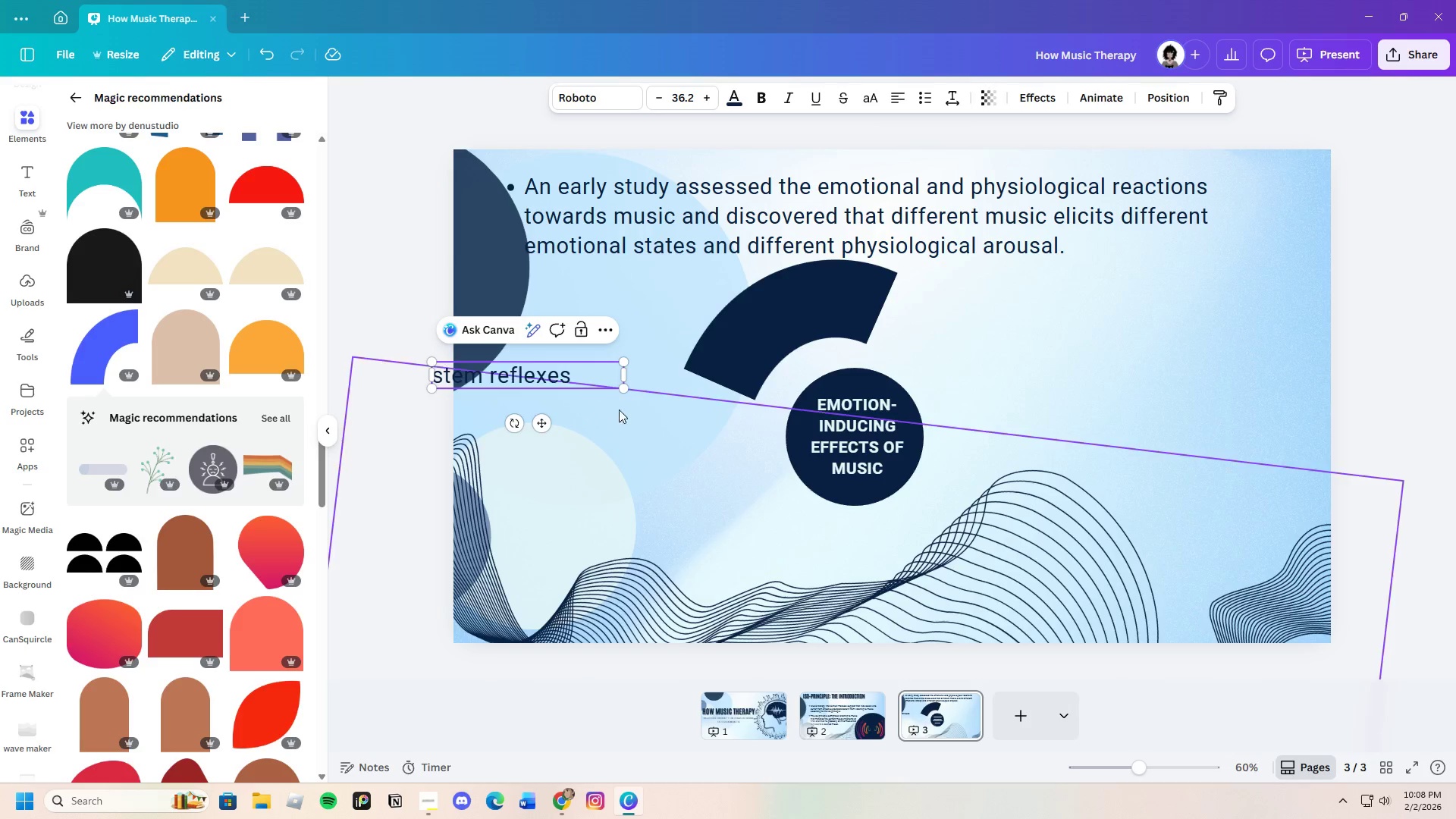 
left_click([639, 418])
 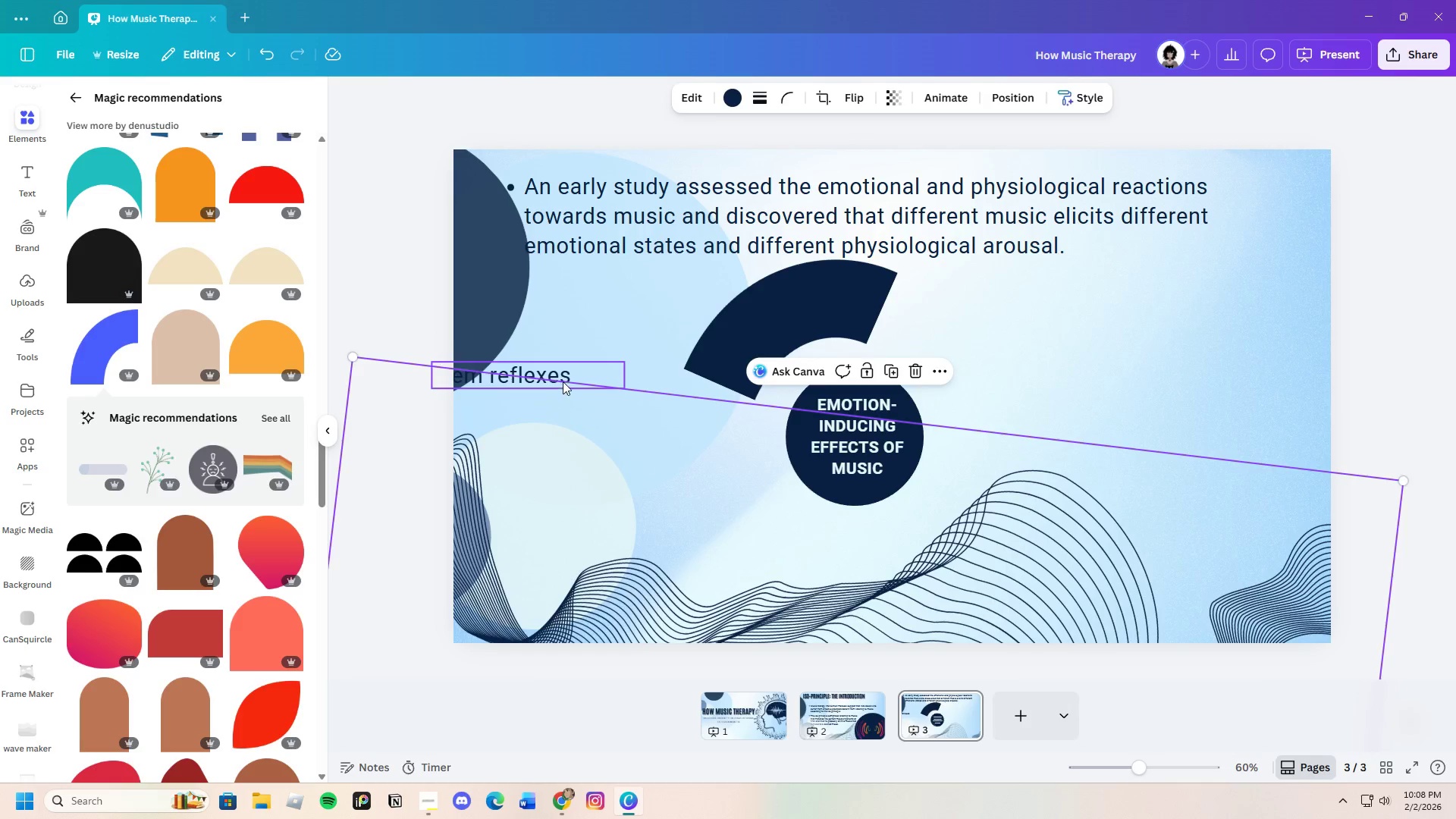 
left_click([560, 377])
 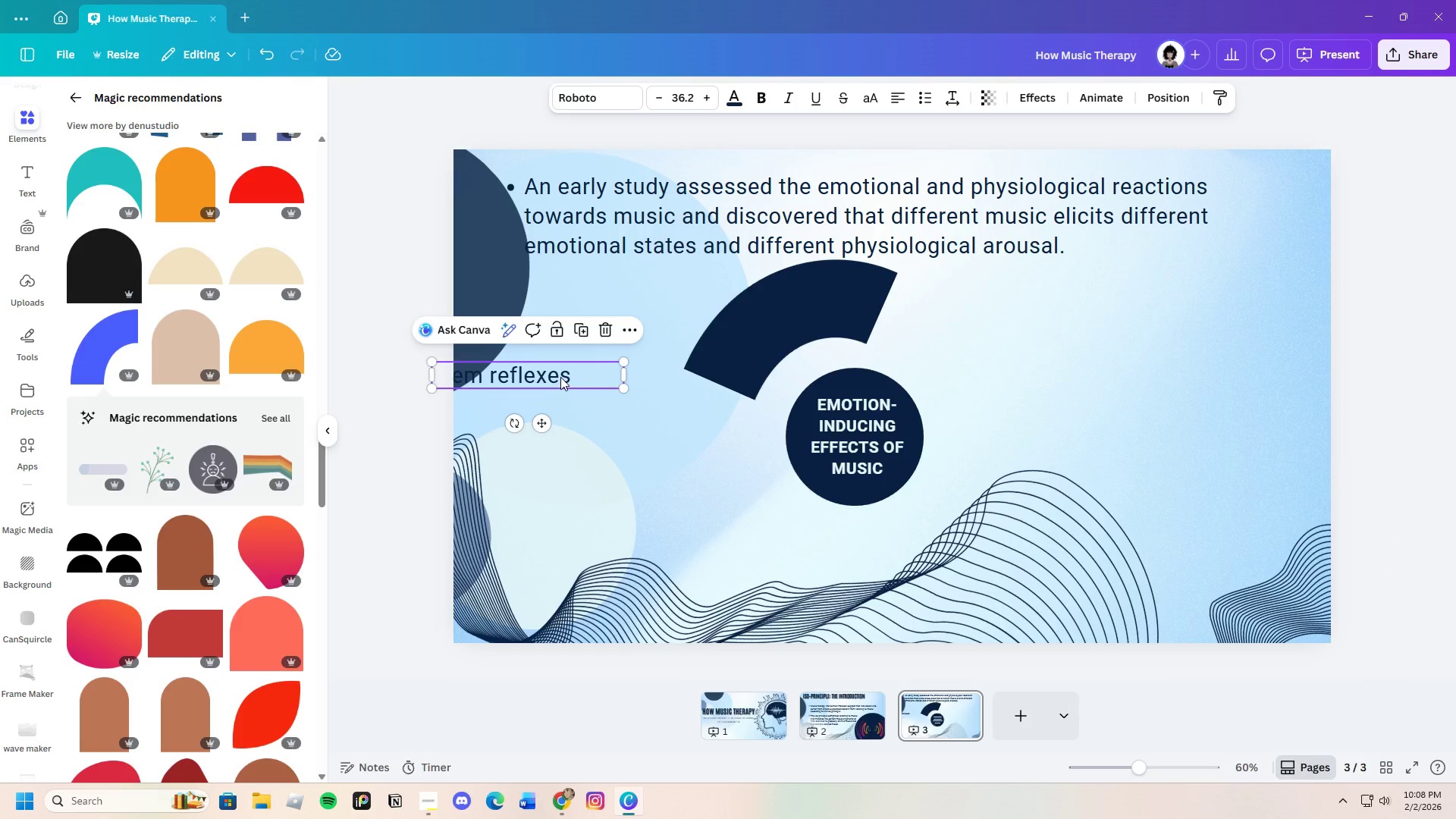 
left_click_drag(start_coordinate=[560, 377], to_coordinate=[641, 357])
 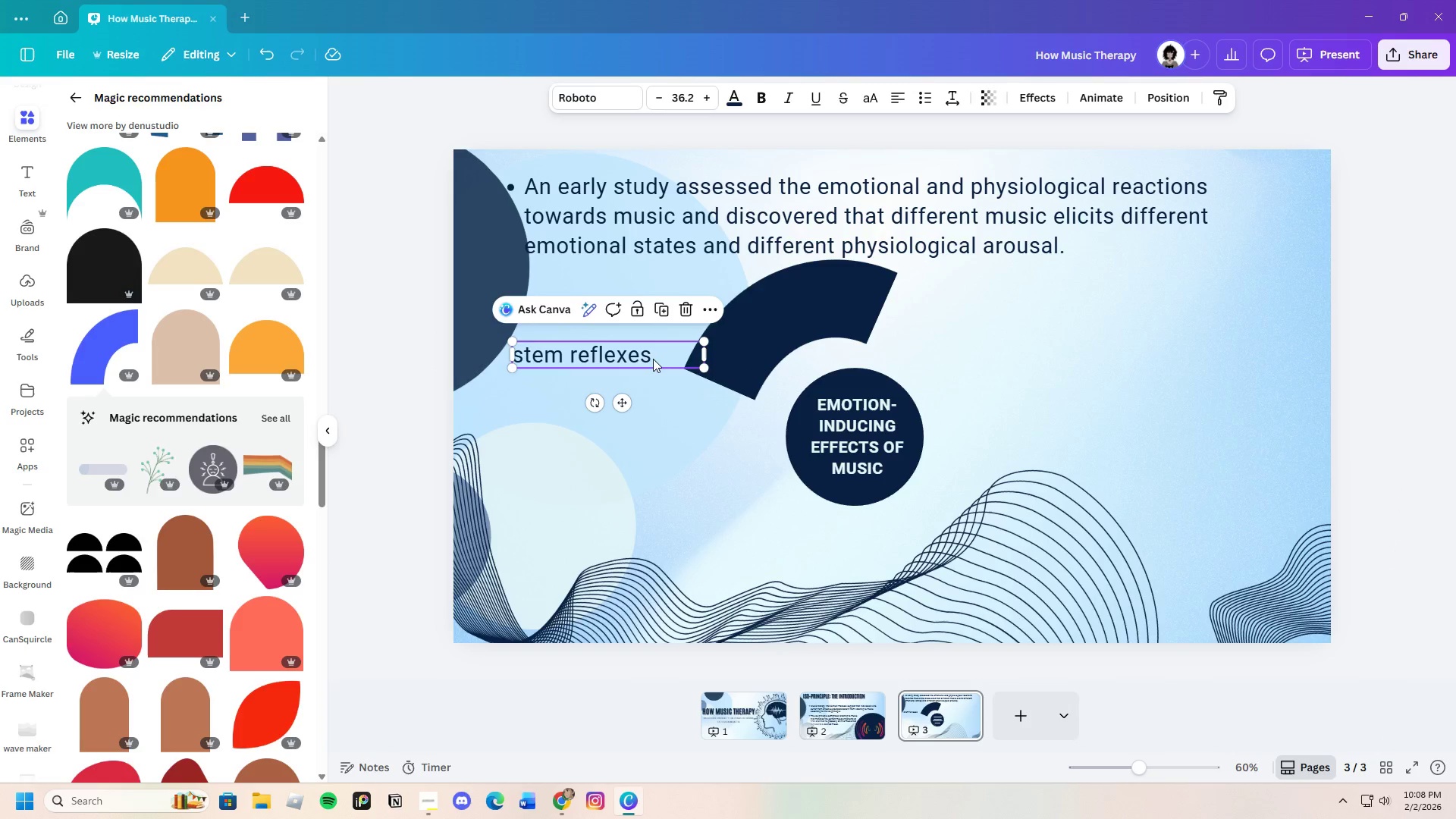 
left_click([653, 357])
 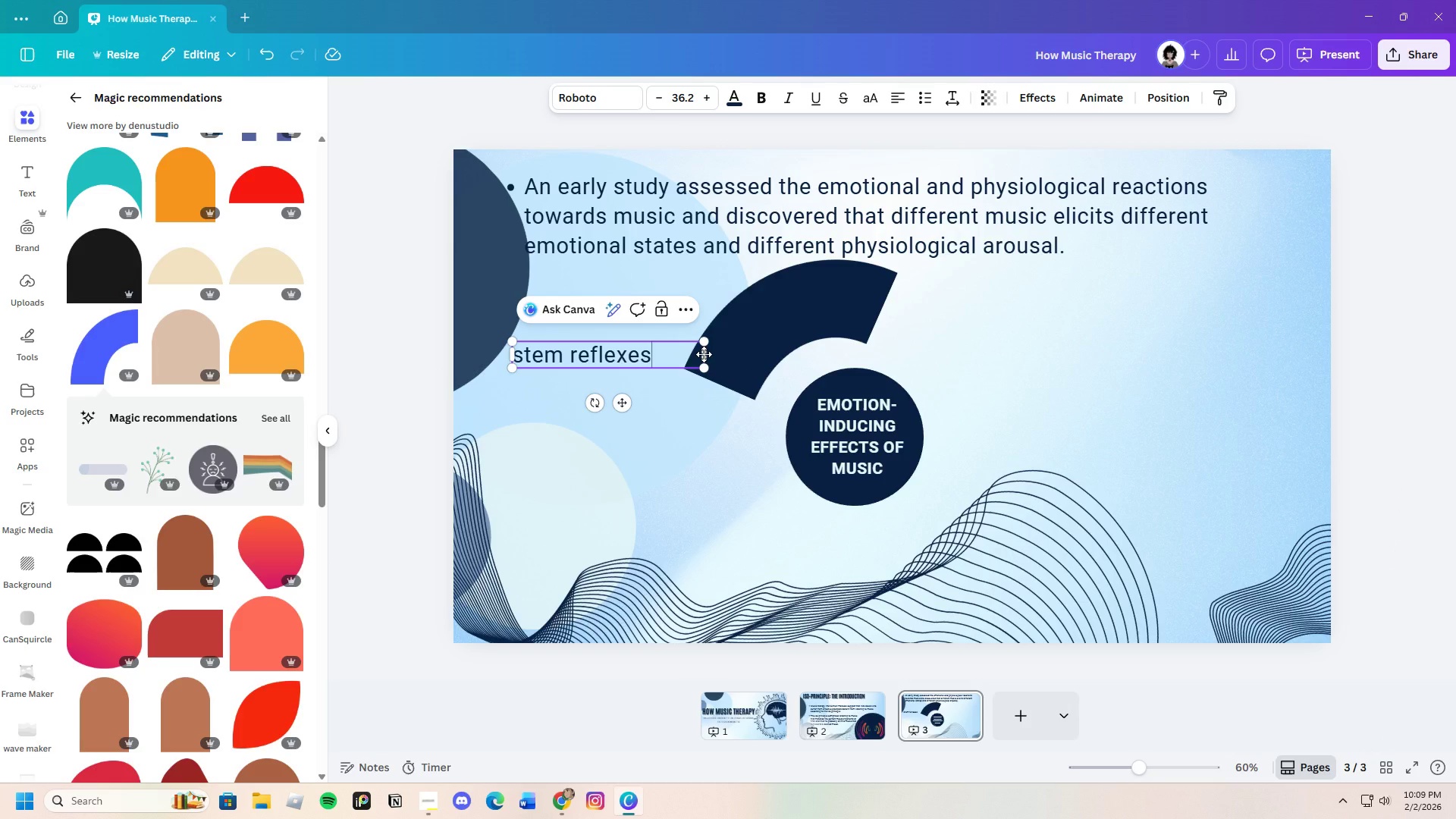 
left_click_drag(start_coordinate=[704, 354], to_coordinate=[683, 350])
 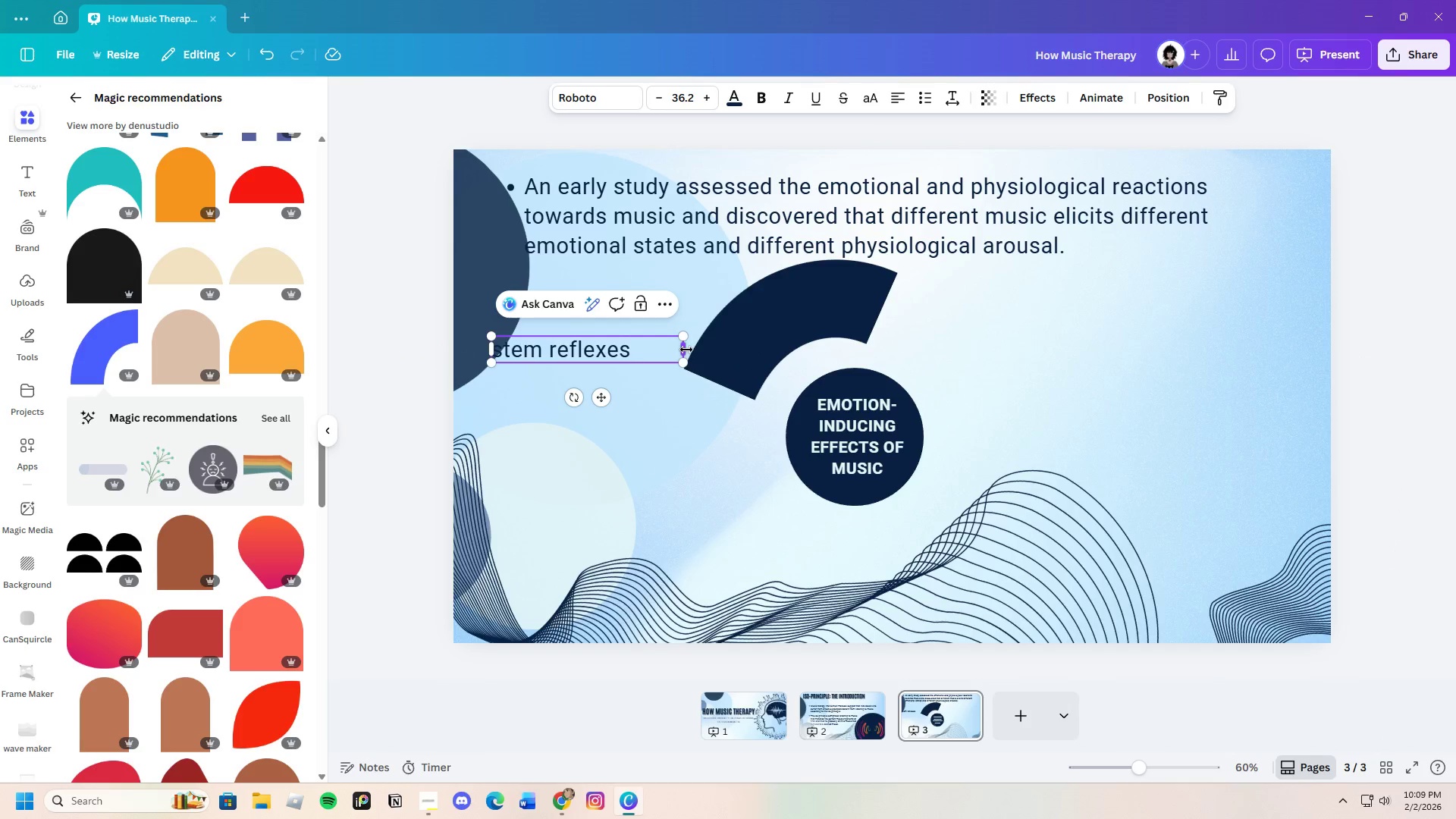 
left_click_drag(start_coordinate=[688, 350], to_coordinate=[638, 342])
 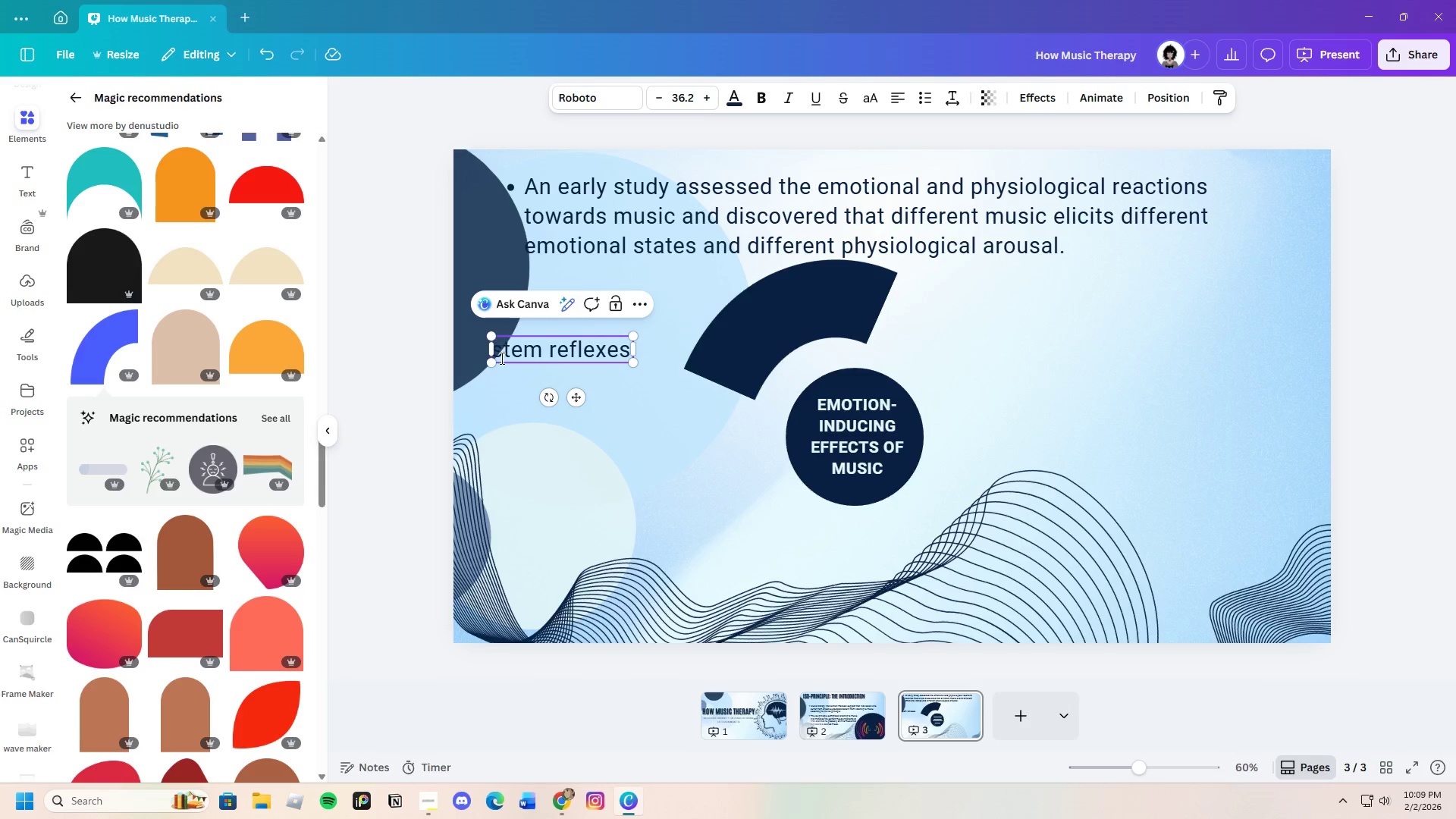 
left_click([500, 358])
 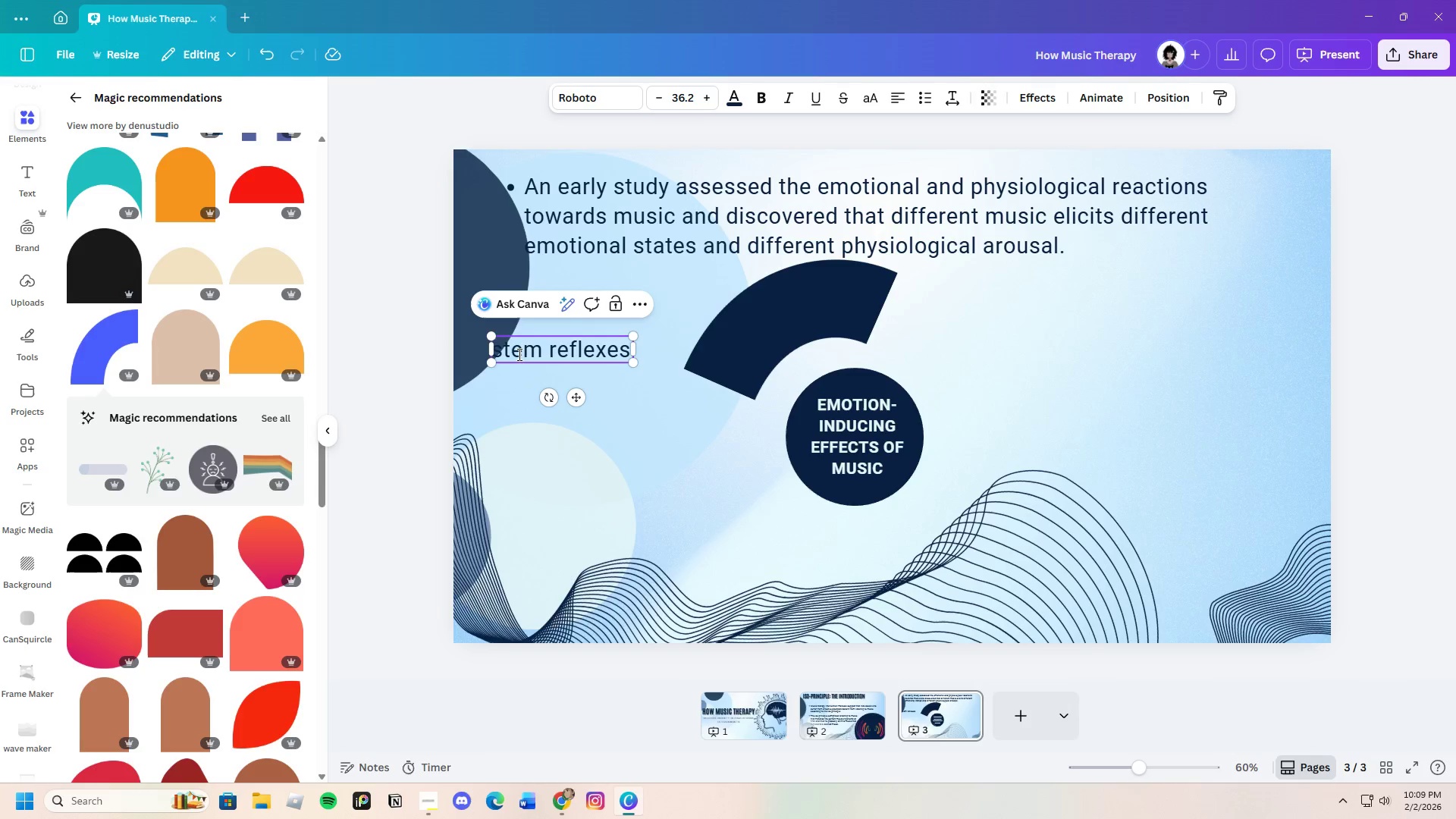 
key(Backspace)
 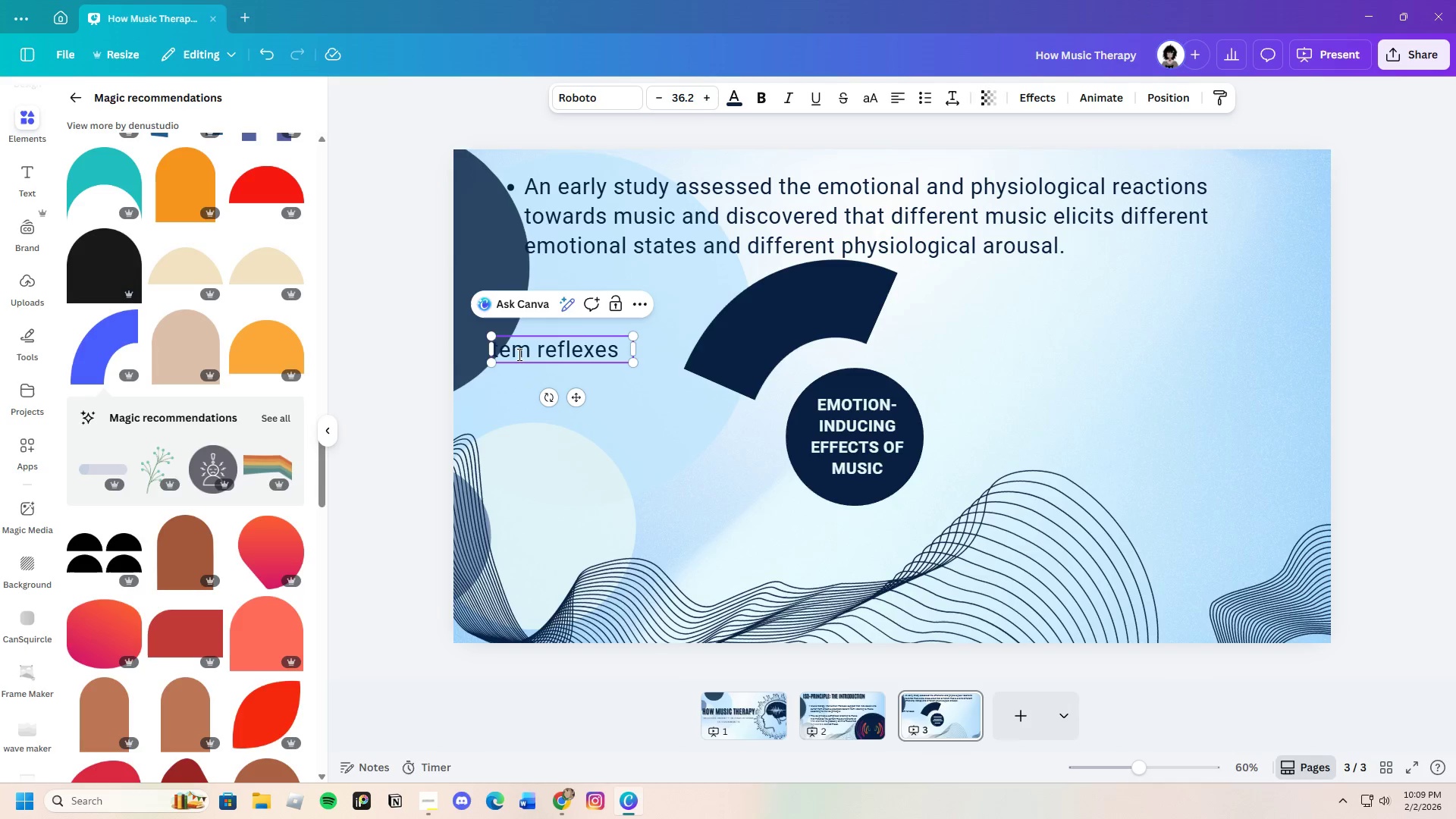 
key(Shift+S)
 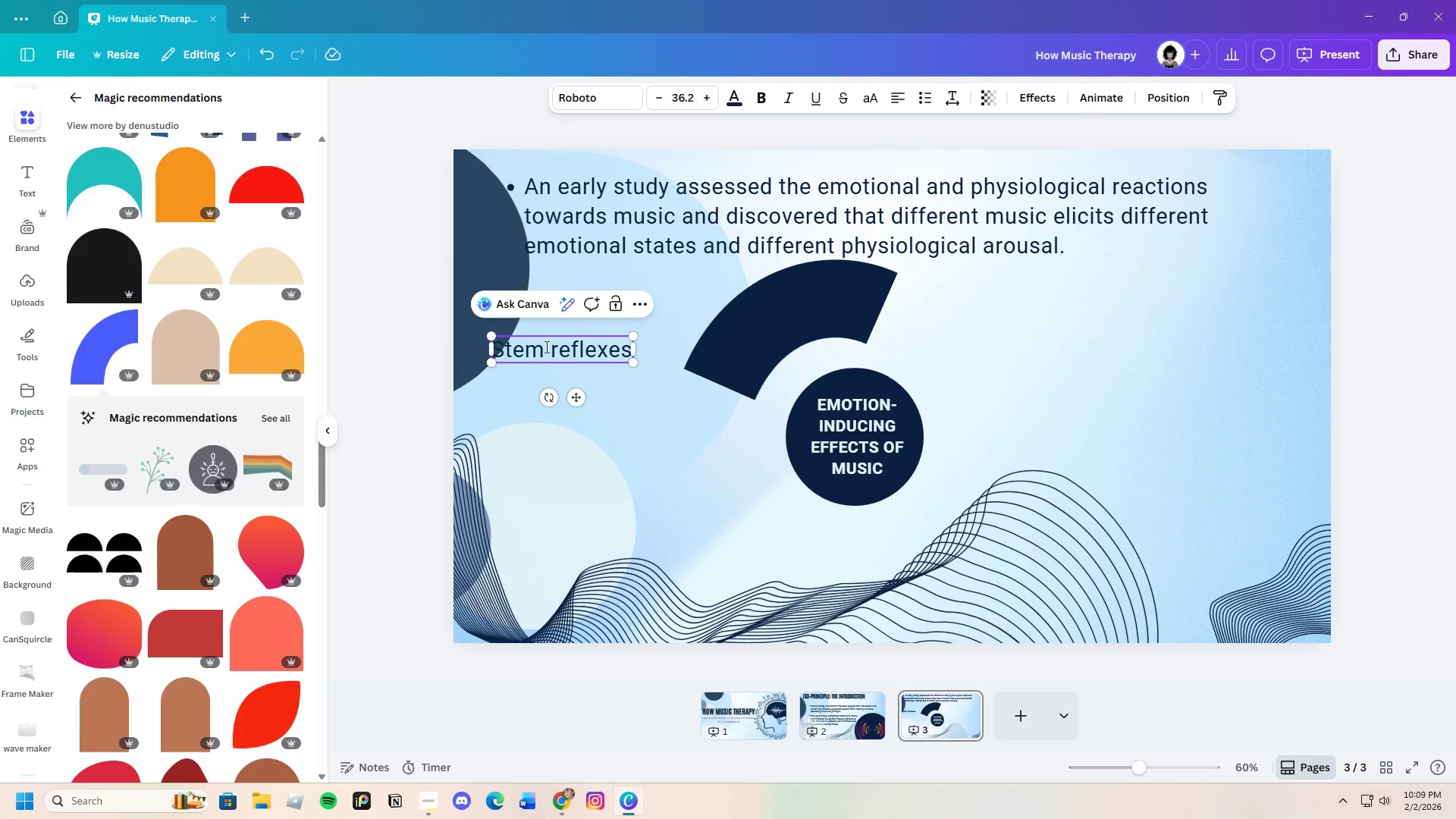 
left_click([560, 350])
 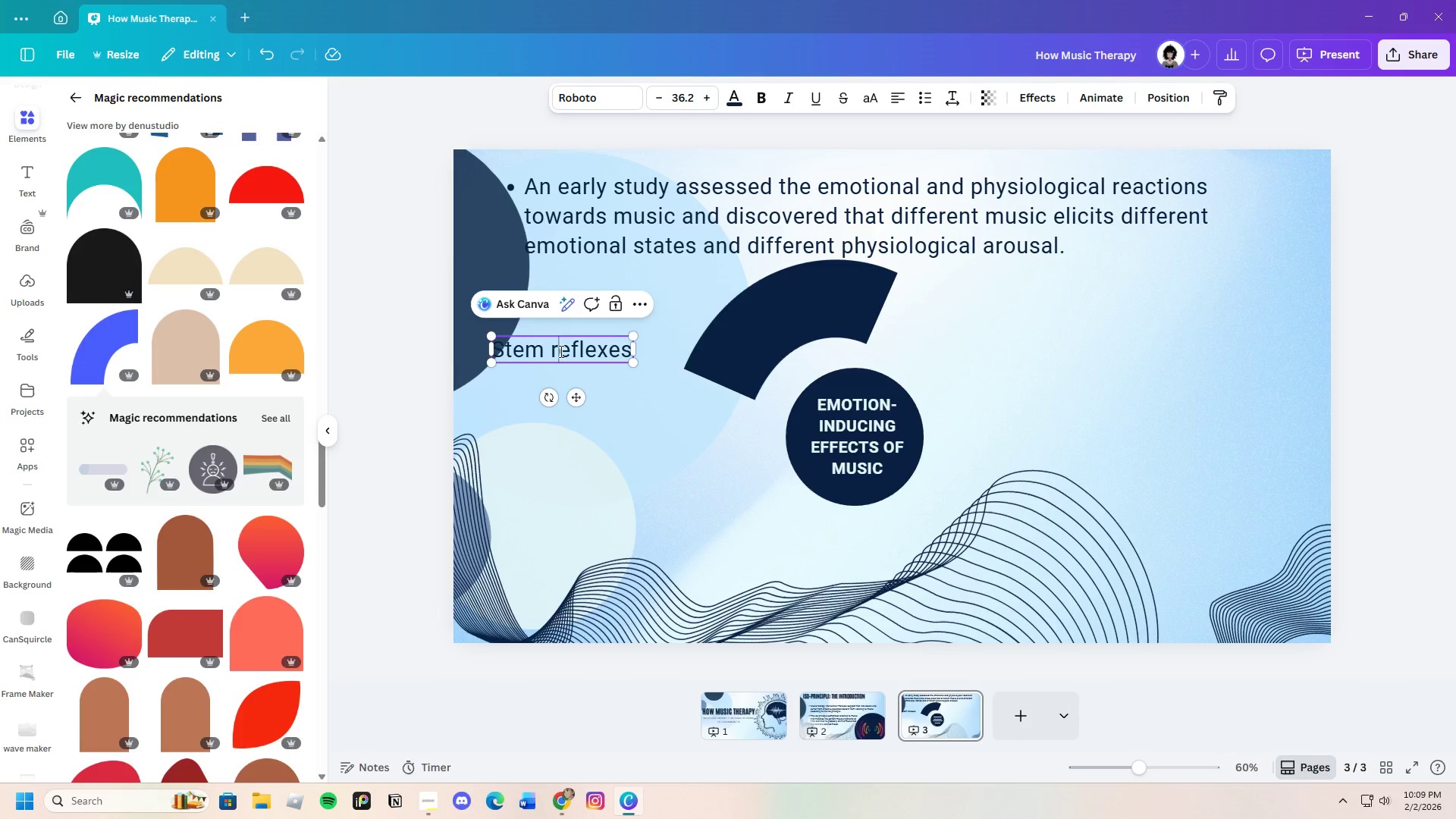 
key(Backspace)
 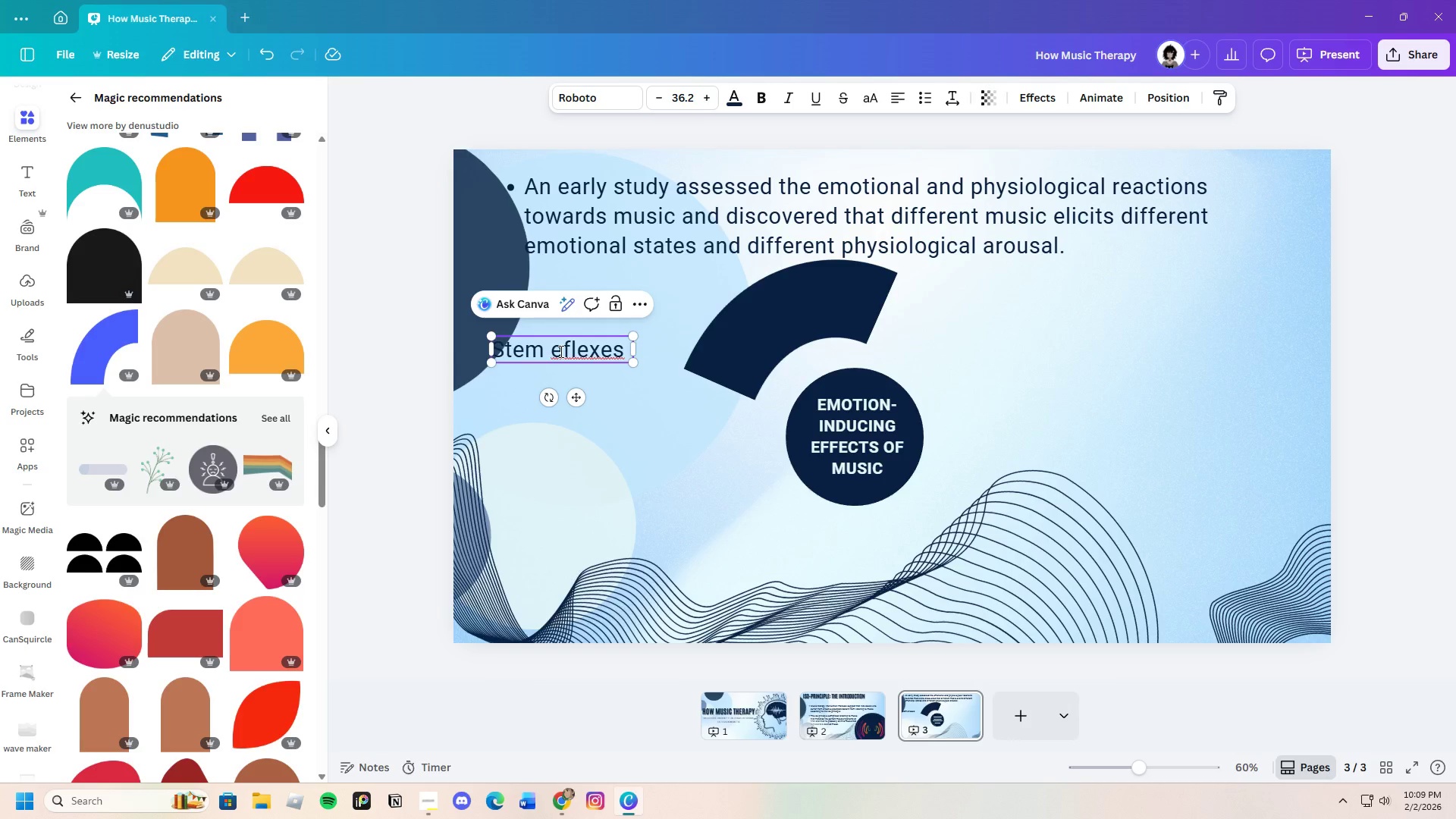 
key(Shift+R)
 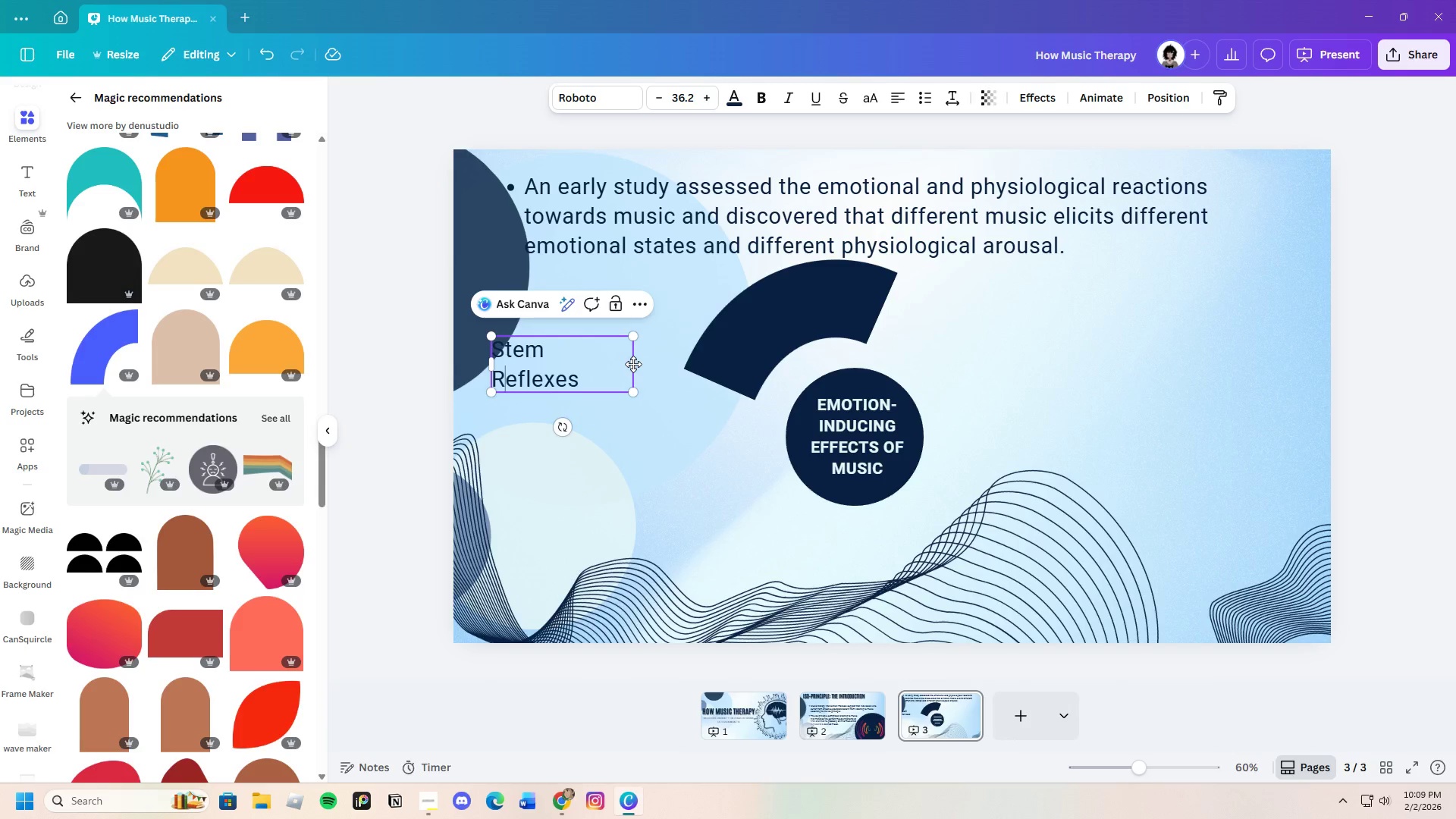 
left_click_drag(start_coordinate=[635, 362], to_coordinate=[644, 356])
 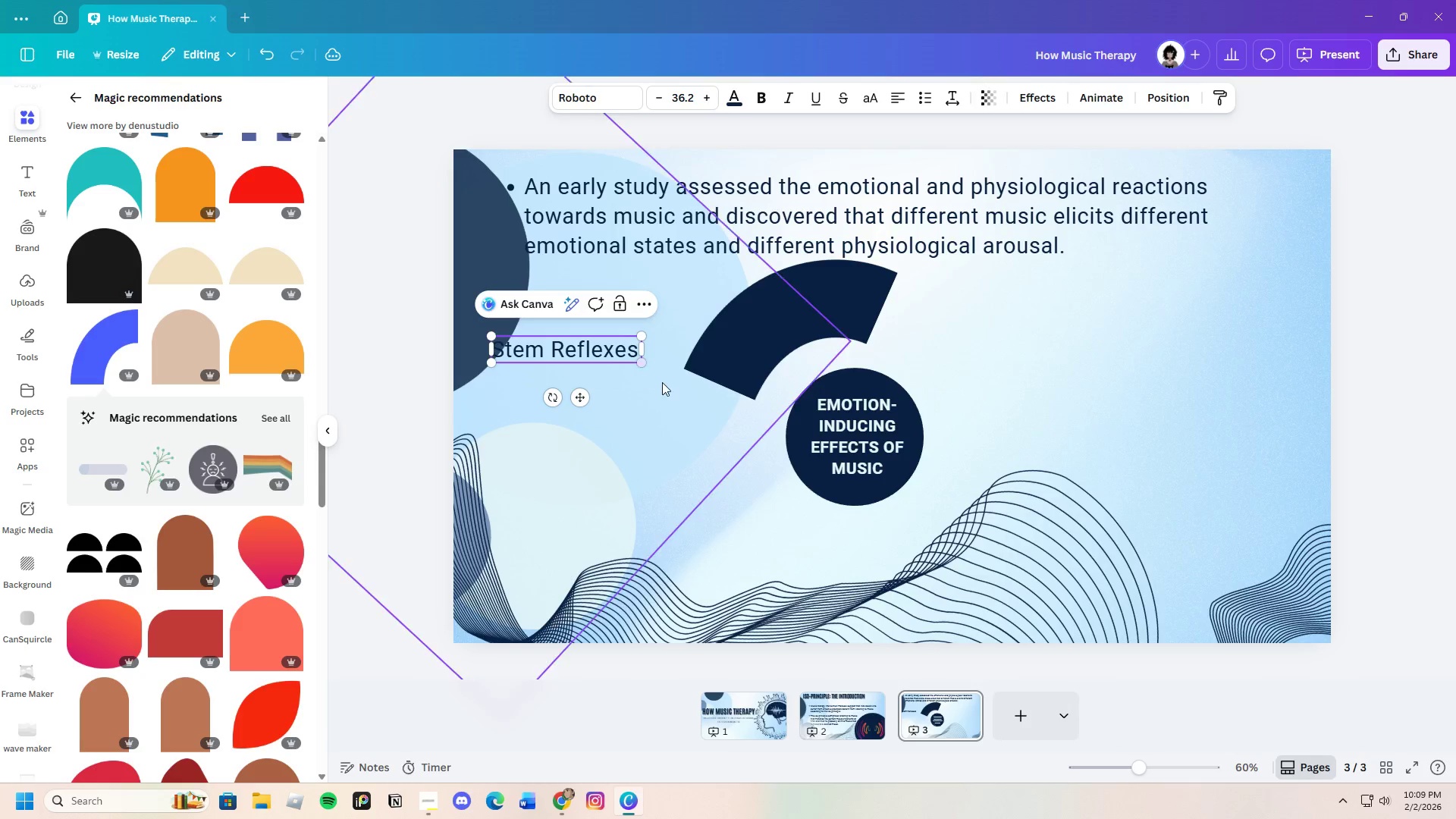 
left_click([662, 382])
 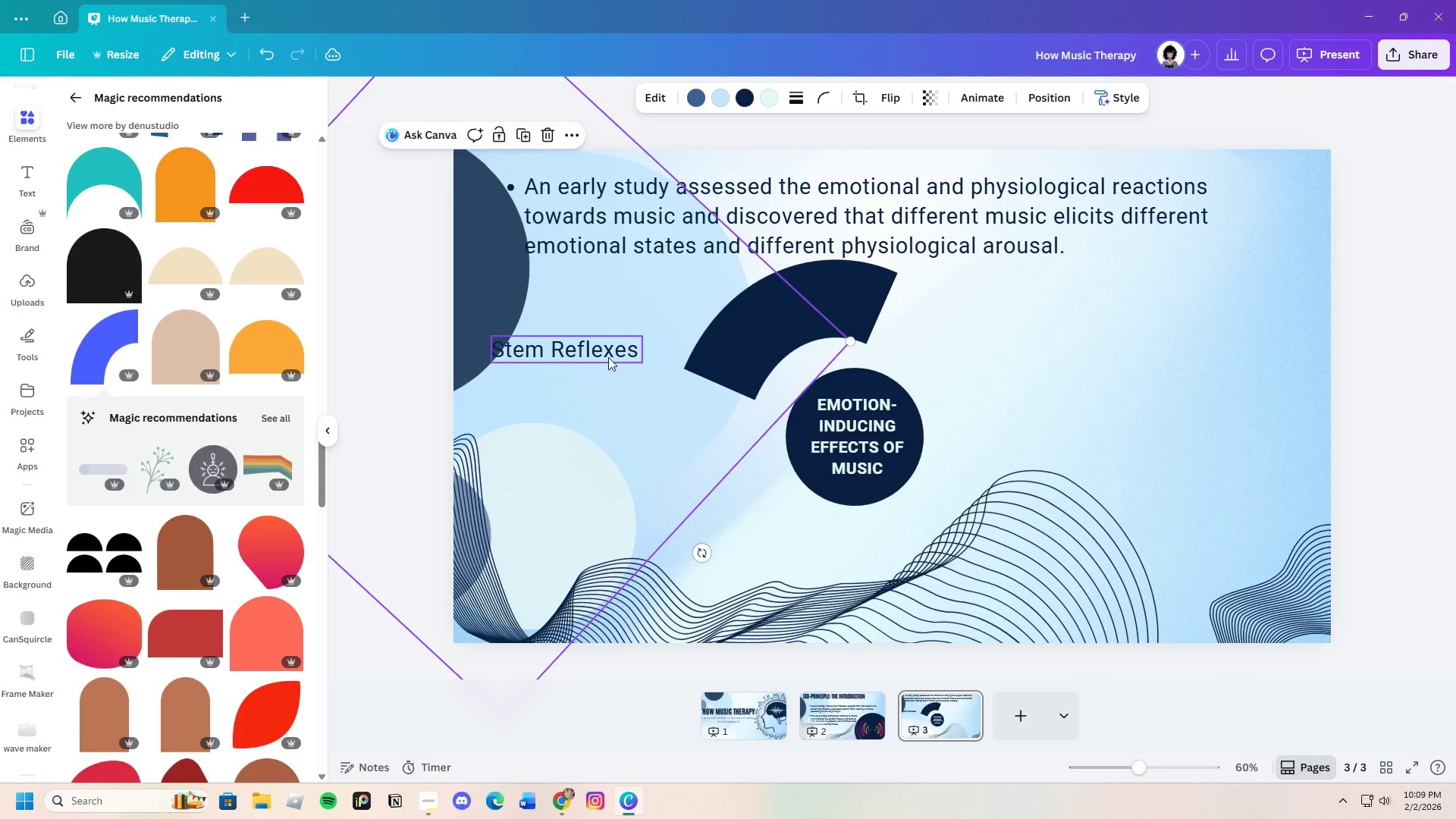 
left_click([604, 356])
 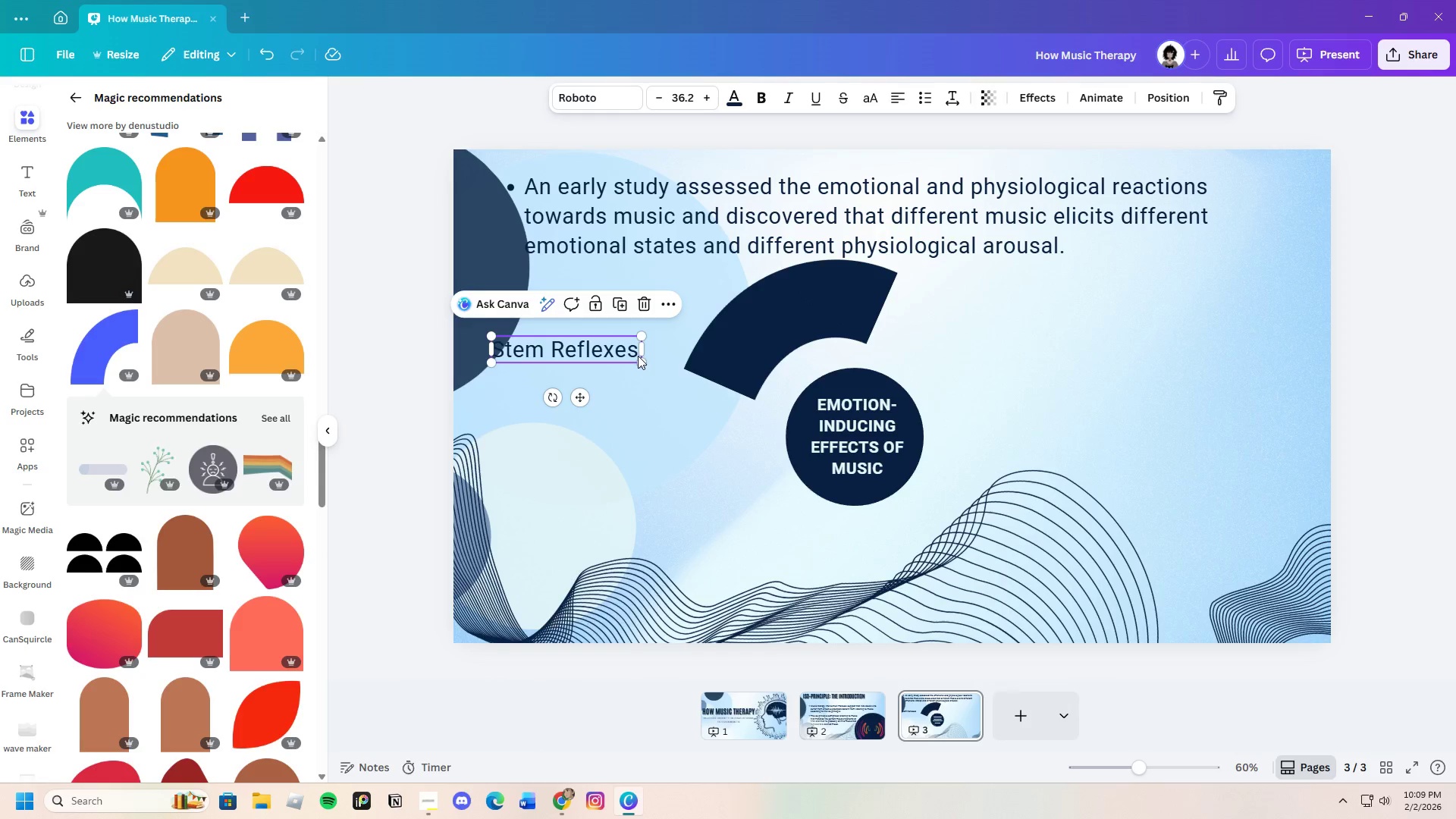 
left_click_drag(start_coordinate=[638, 356], to_coordinate=[497, 348])
 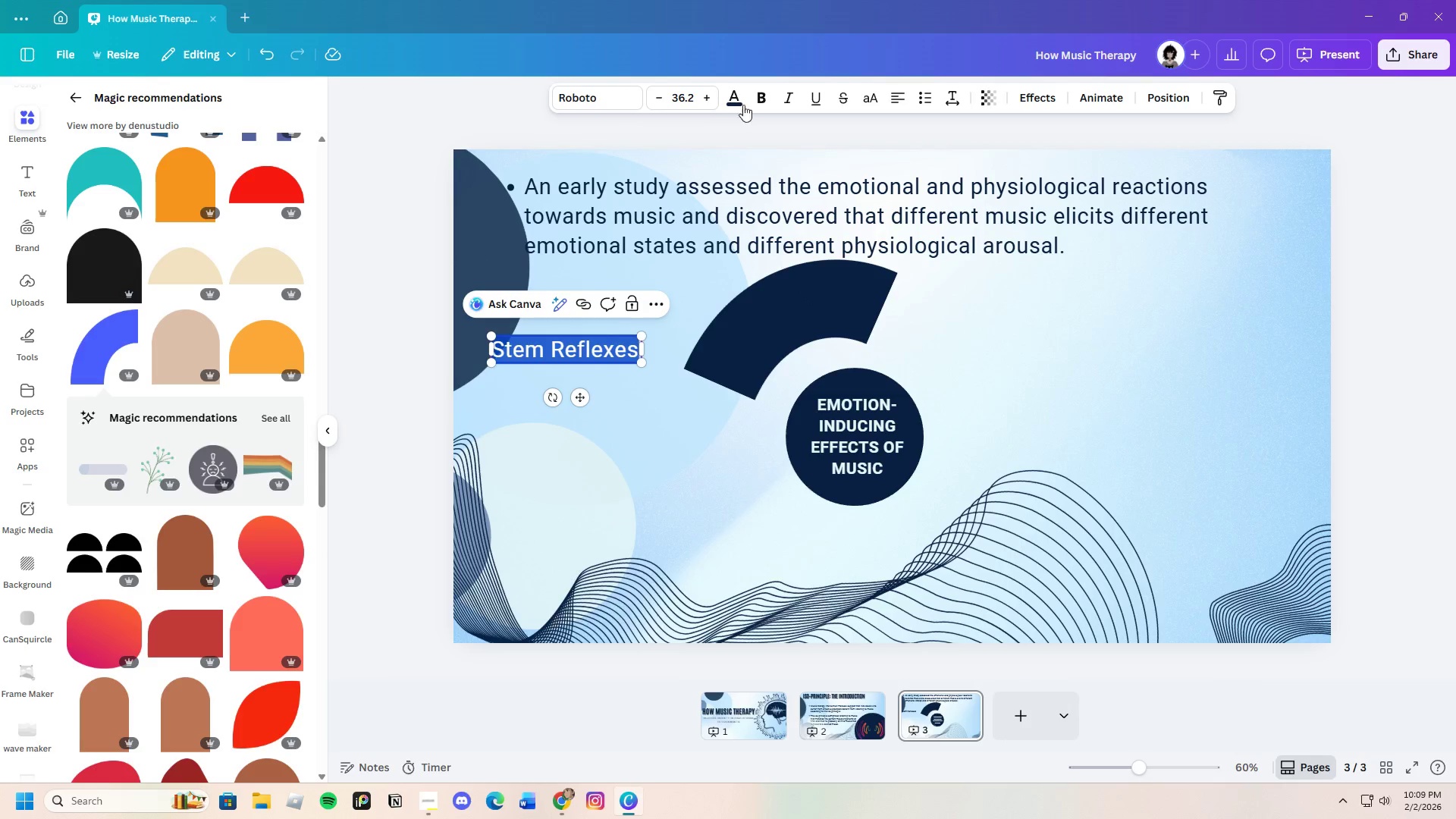 
left_click([740, 96])
 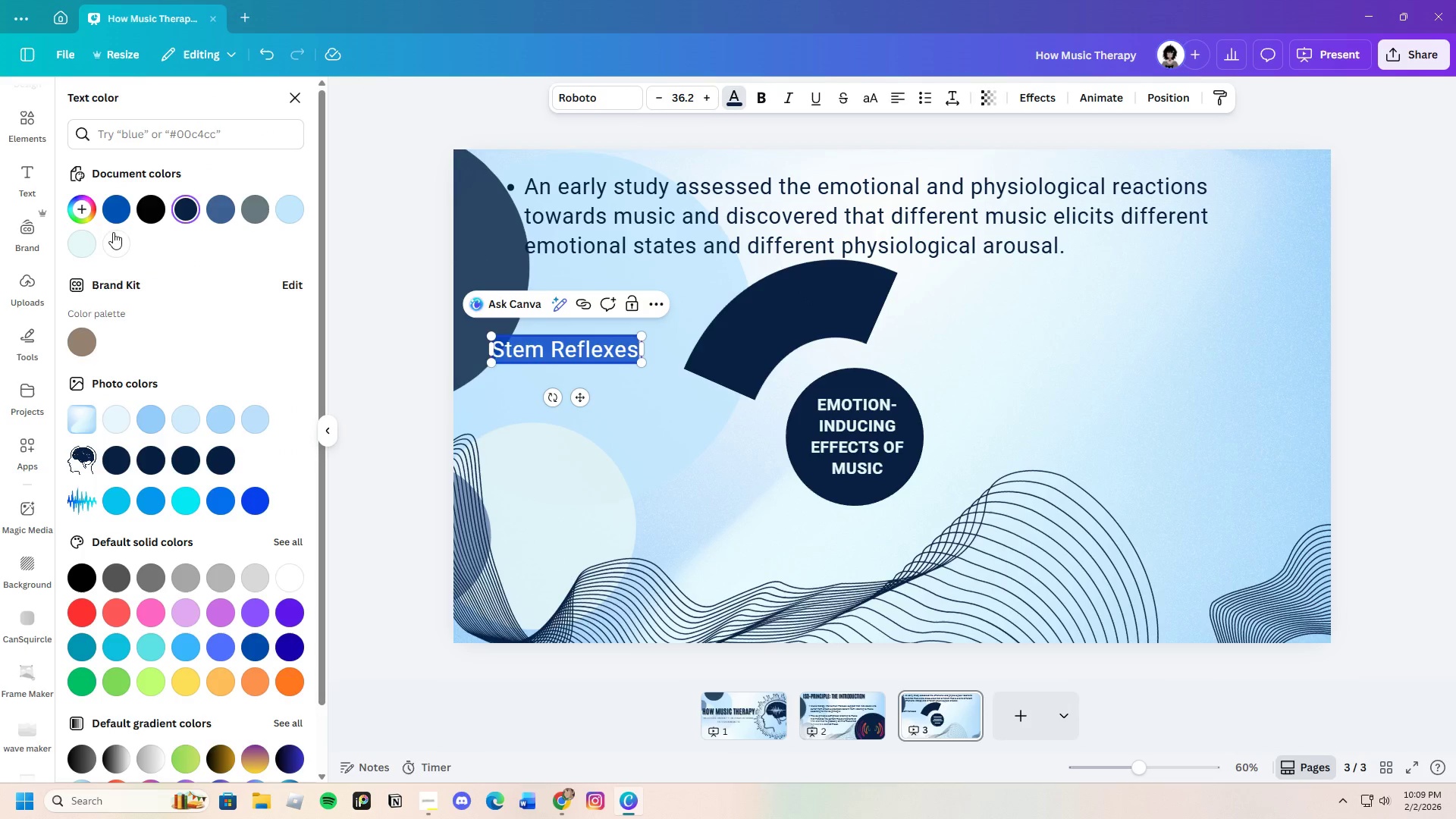 
left_click([91, 247])
 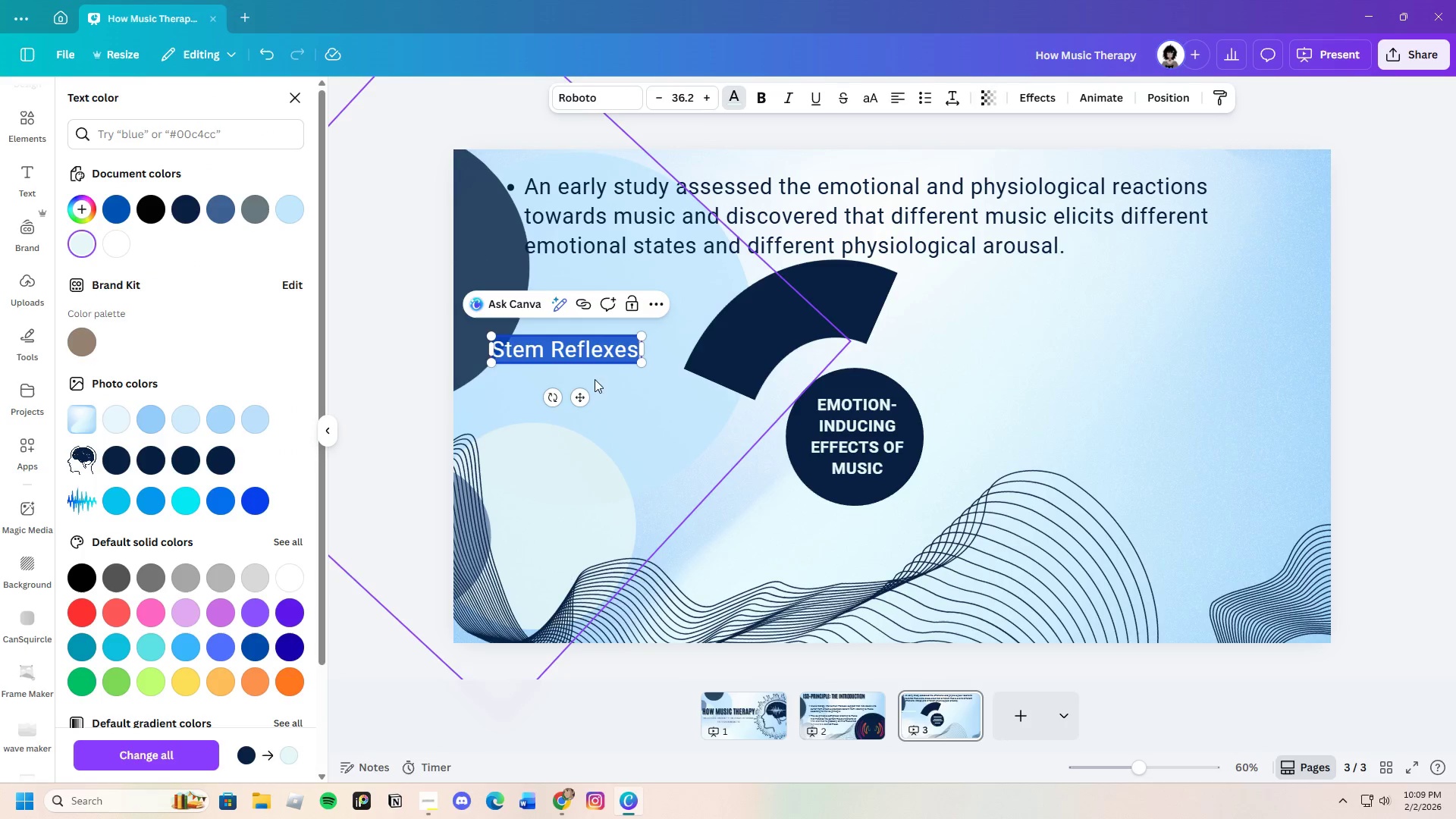 
left_click([610, 387])
 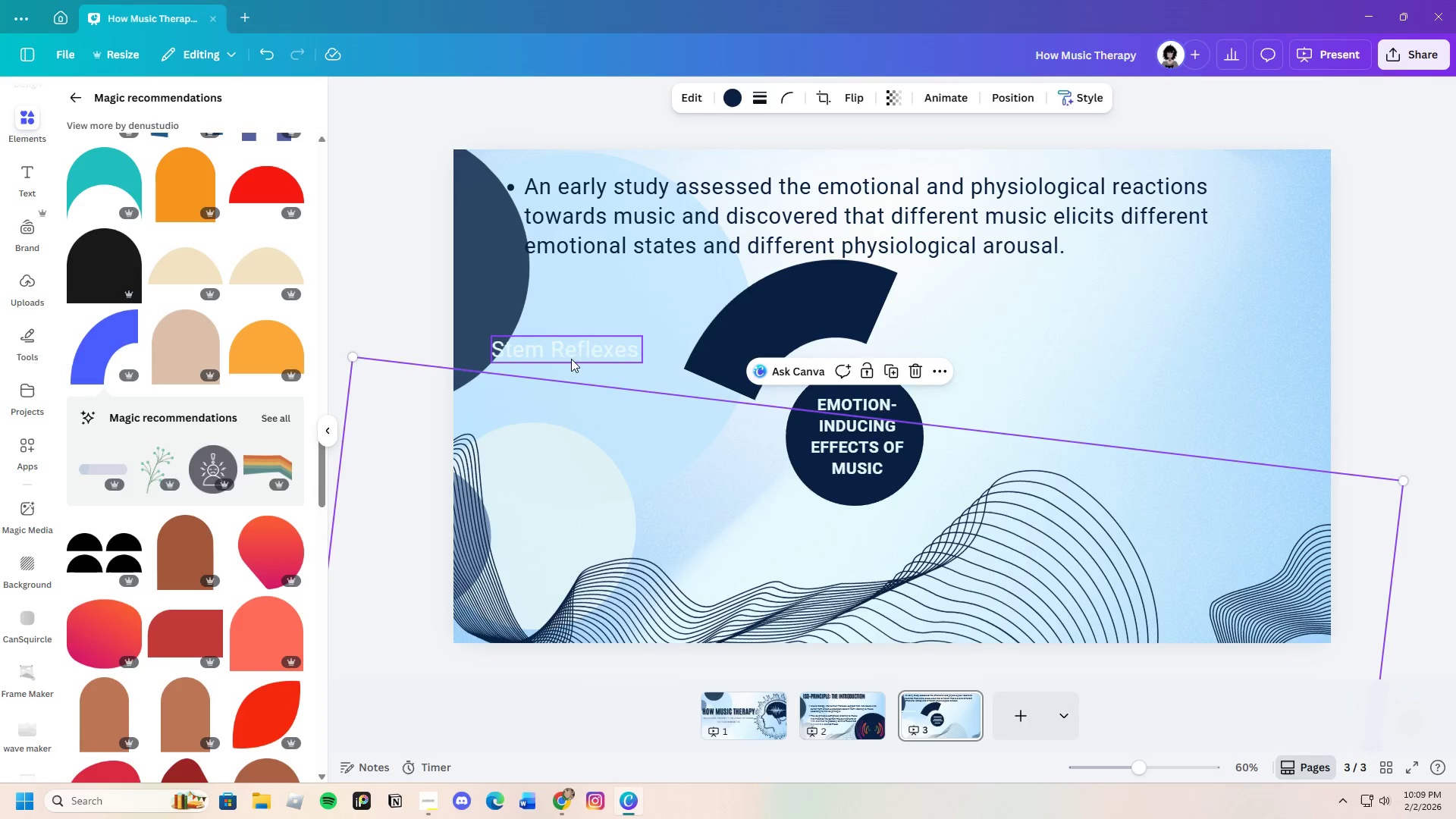 
left_click([570, 347])
 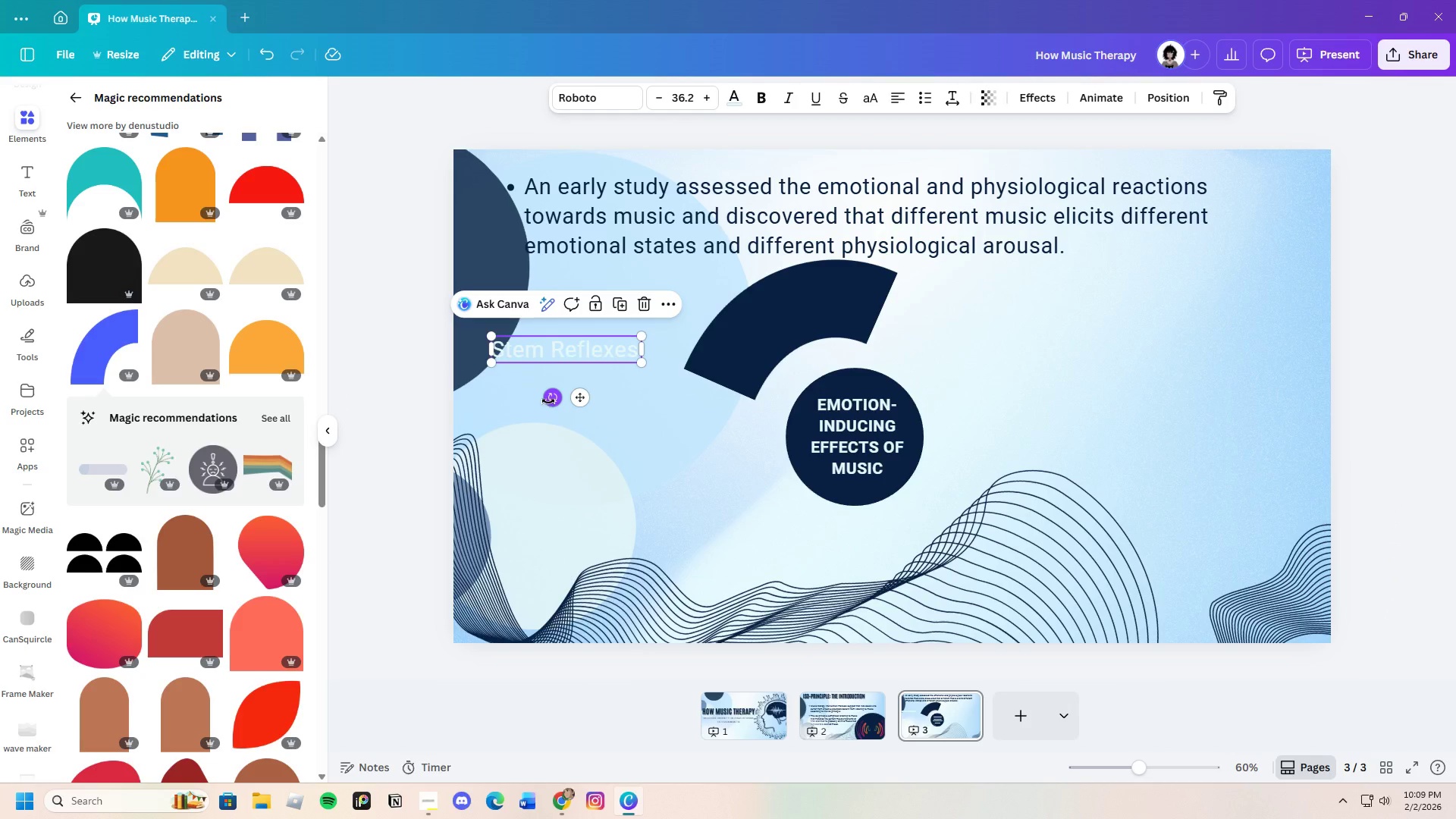 
left_click_drag(start_coordinate=[554, 402], to_coordinate=[597, 413])
 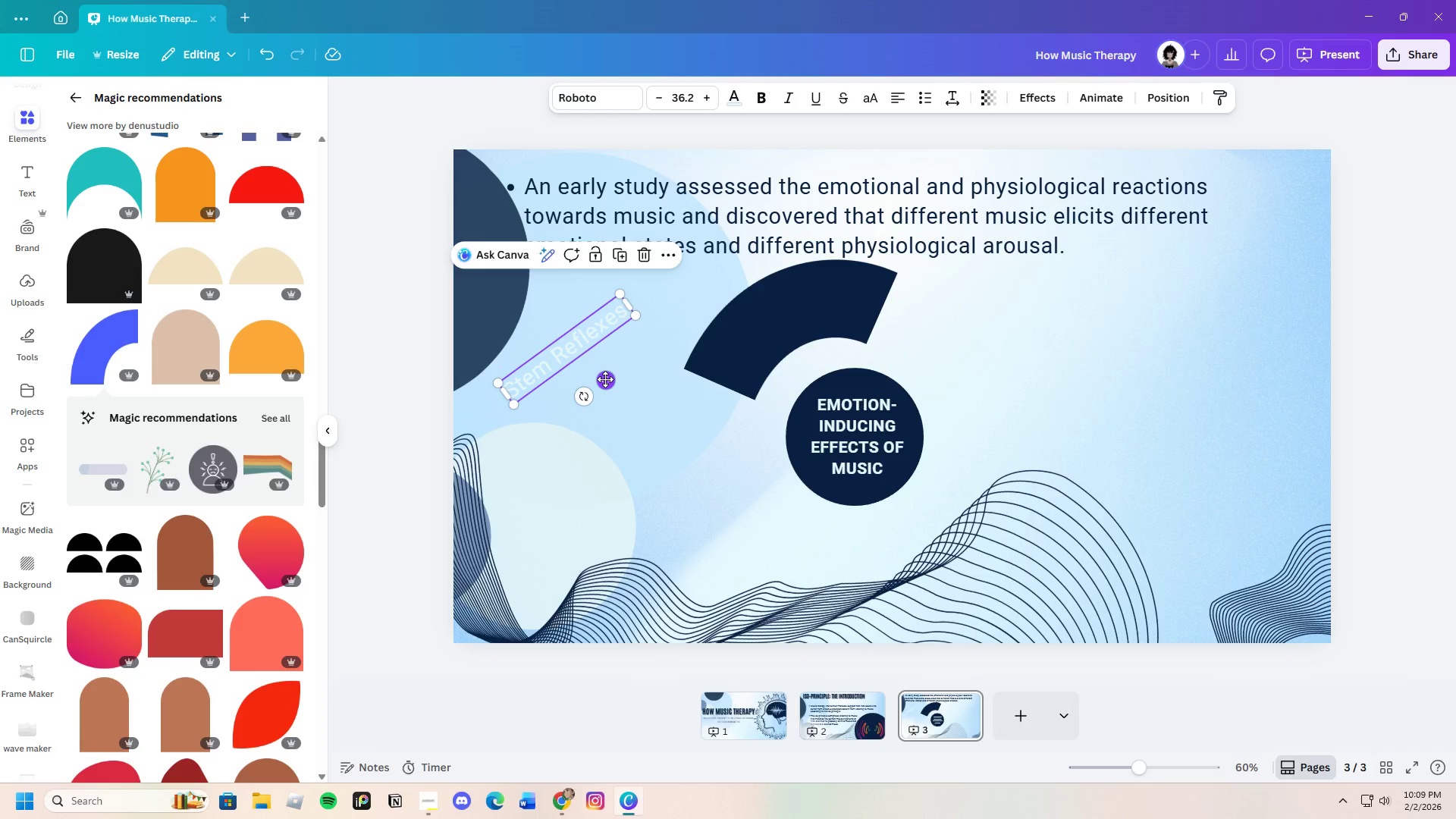 
left_click_drag(start_coordinate=[605, 379], to_coordinate=[817, 339])
 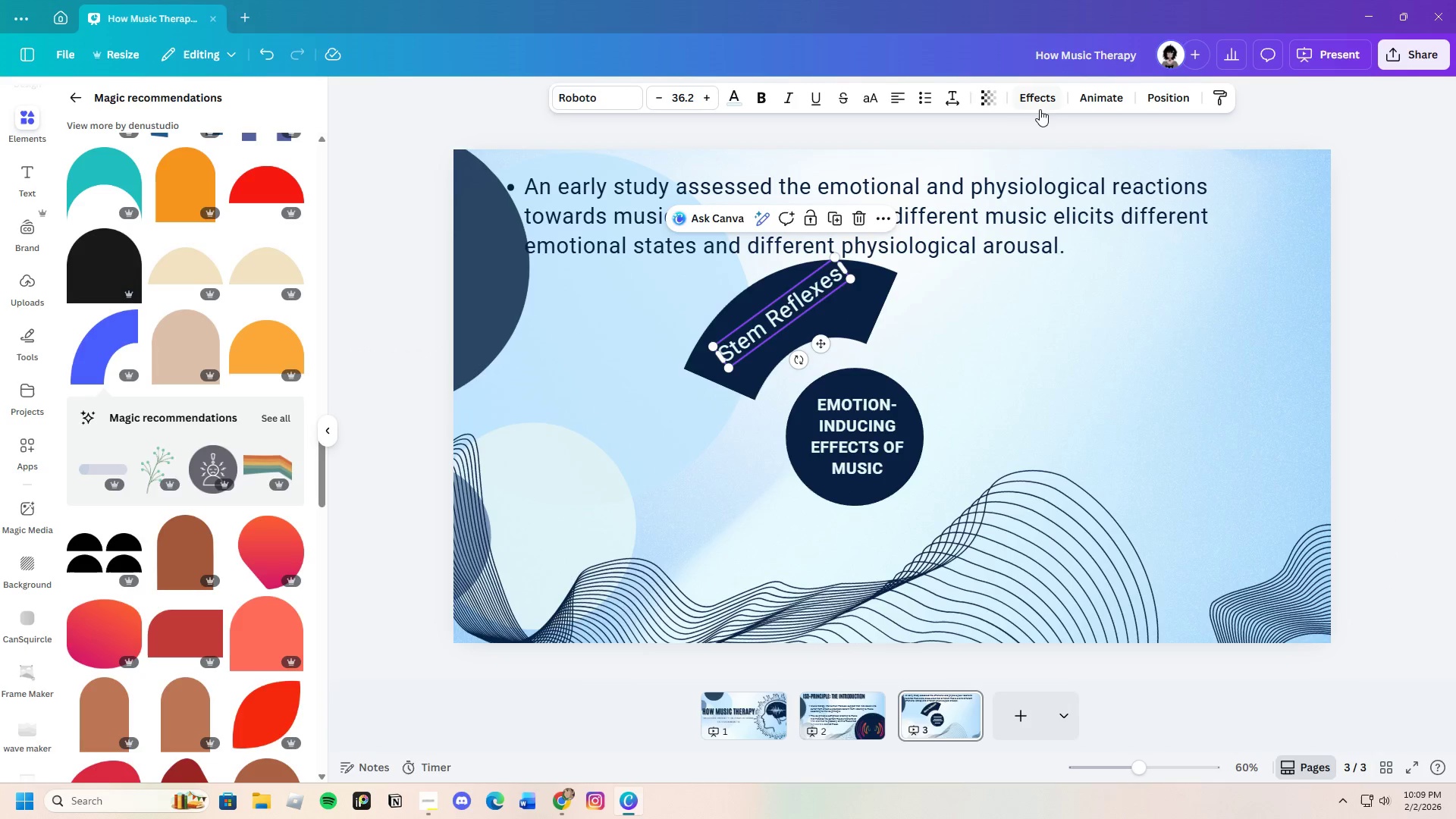 
left_click([1045, 102])
 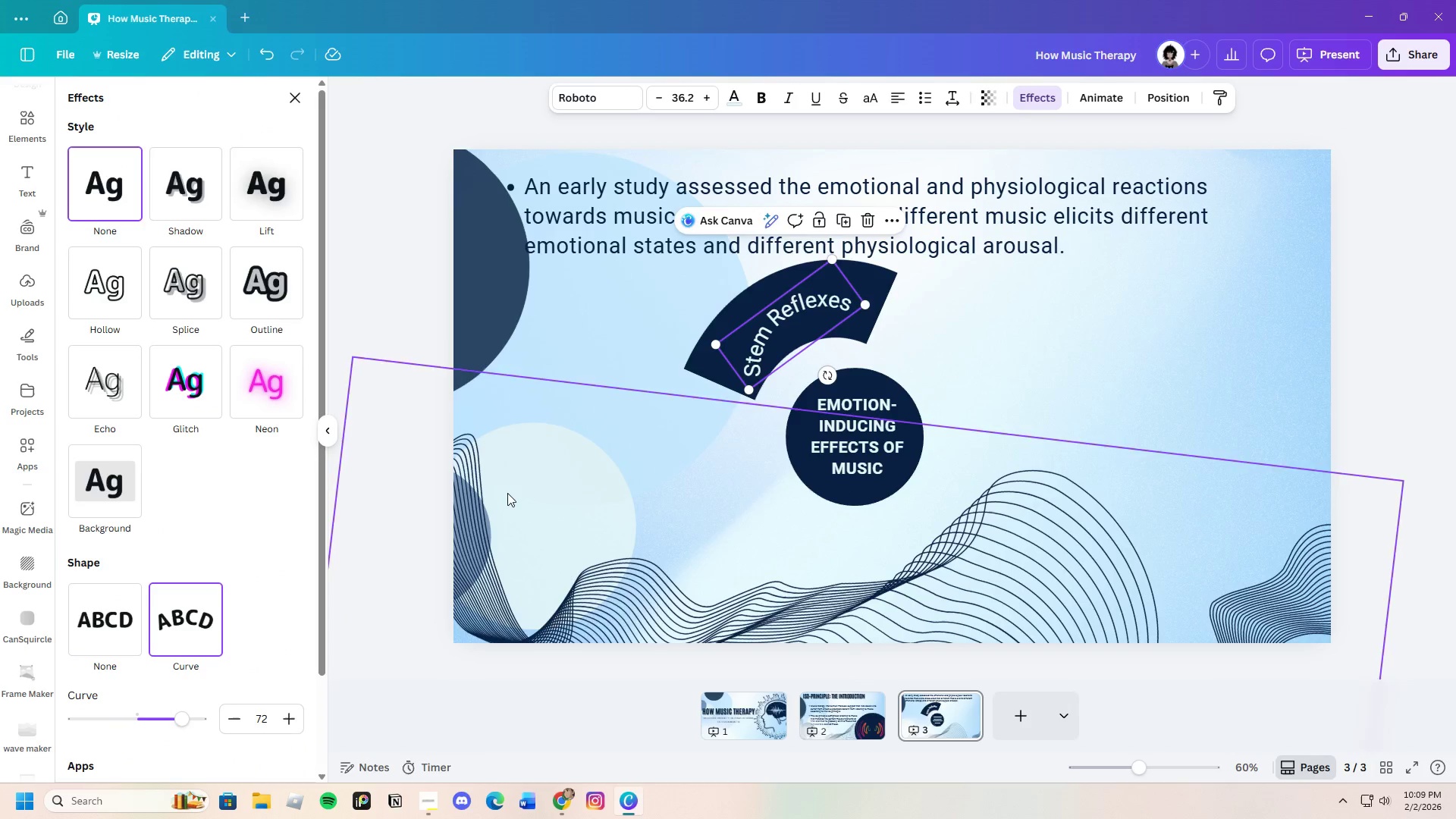 
left_click_drag(start_coordinate=[187, 722], to_coordinate=[150, 718])
 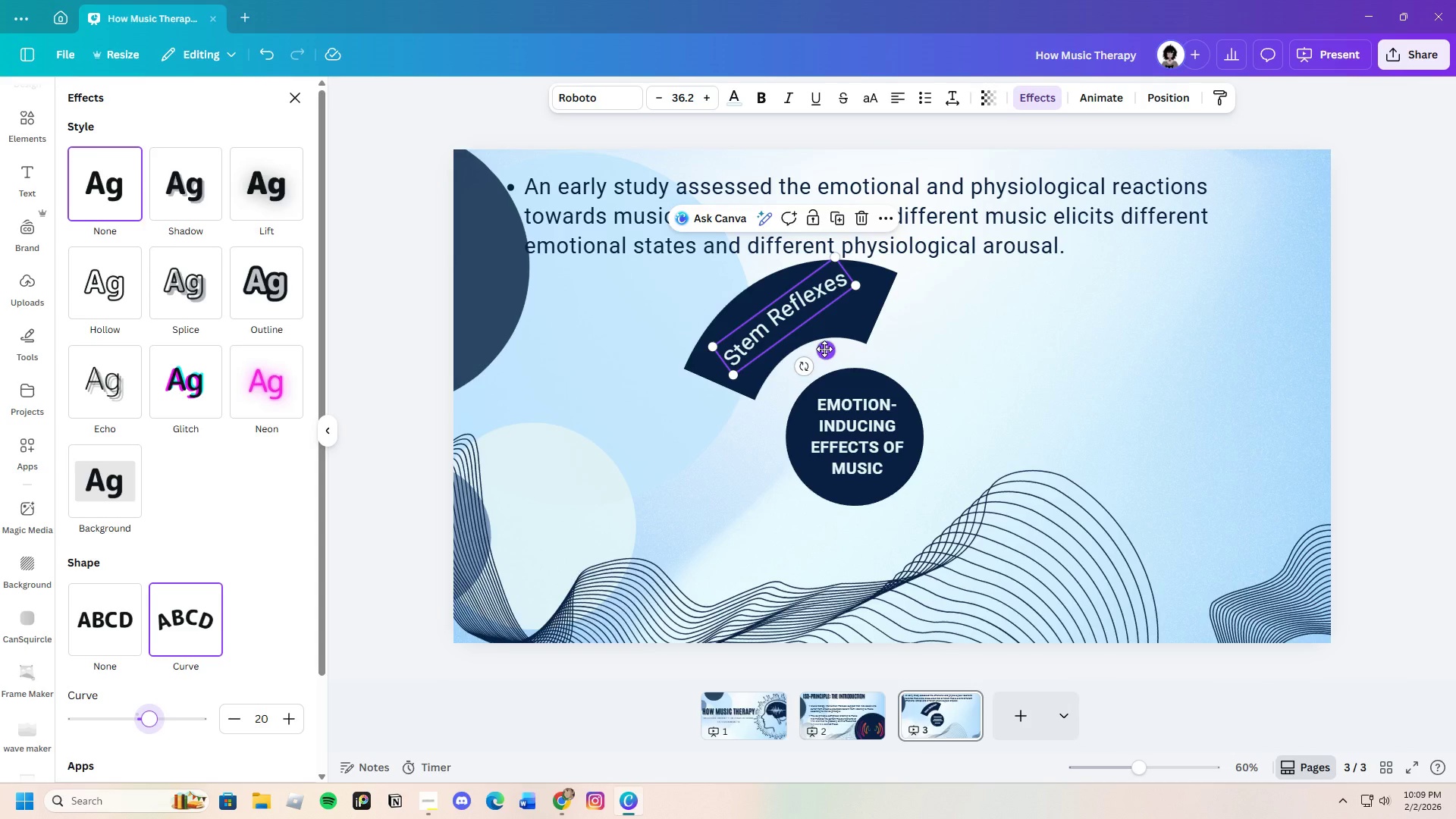 
left_click([810, 343])
 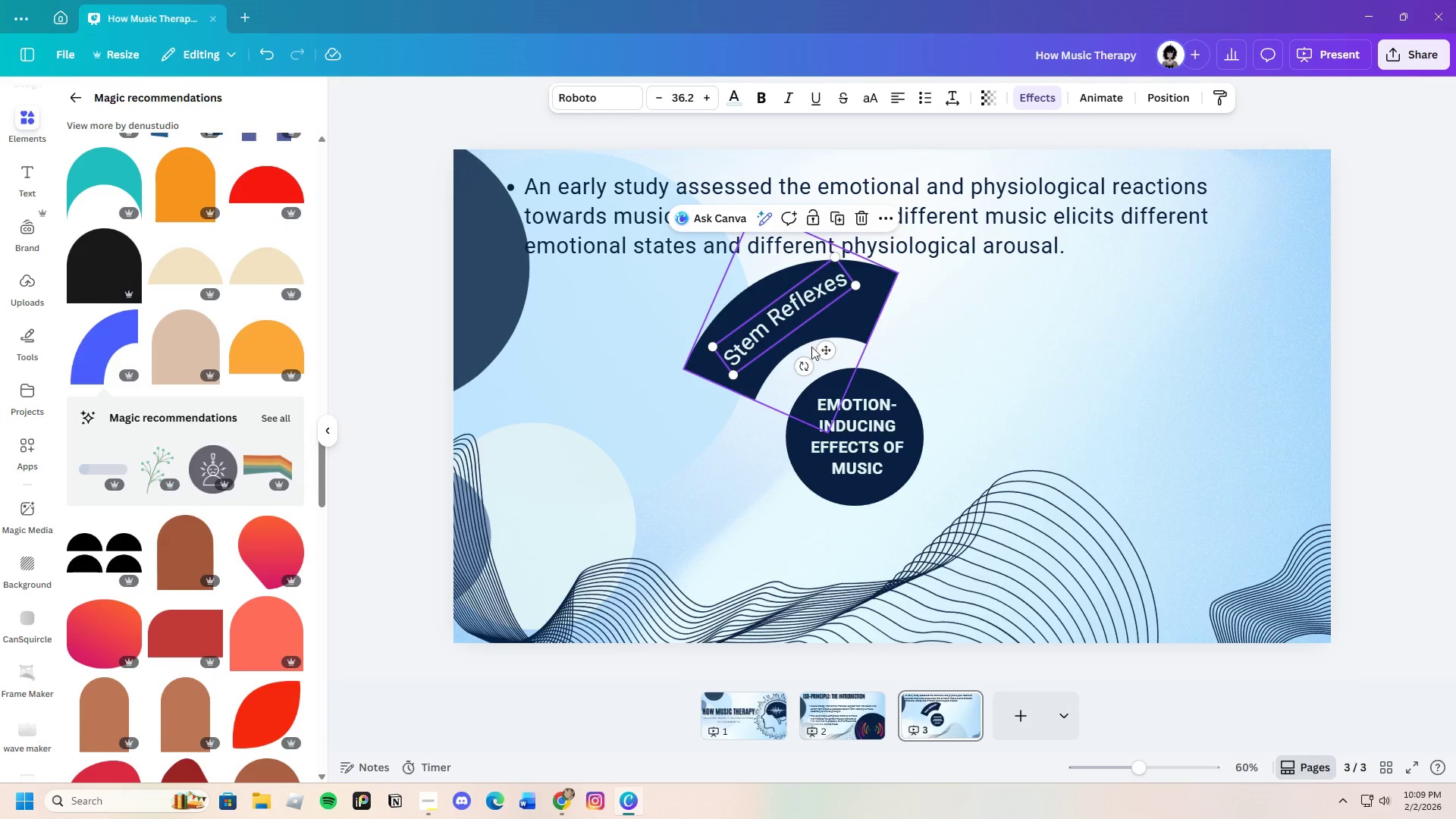 
left_click_drag(start_coordinate=[822, 347], to_coordinate=[806, 337])
 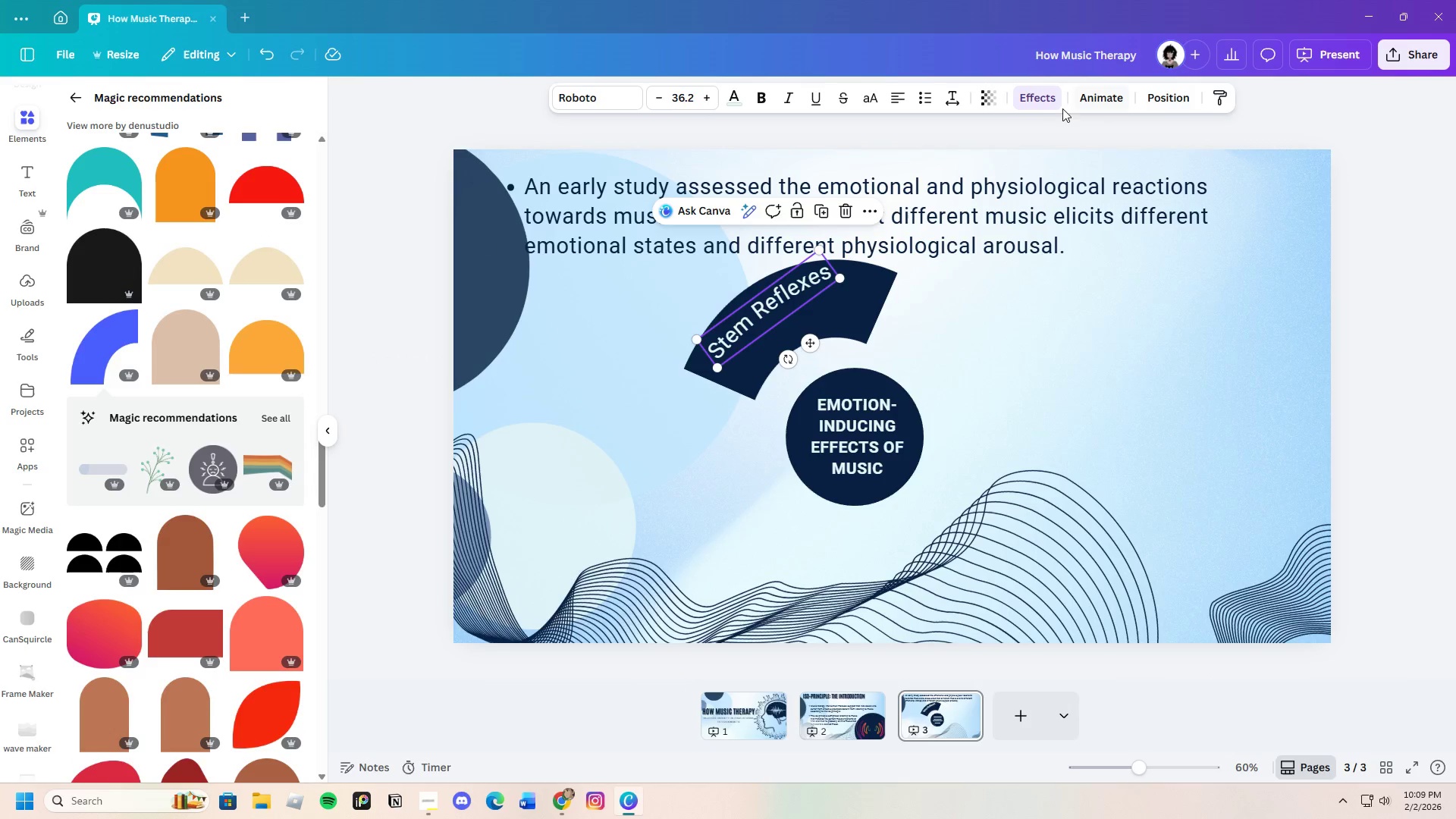 
left_click([1043, 99])
 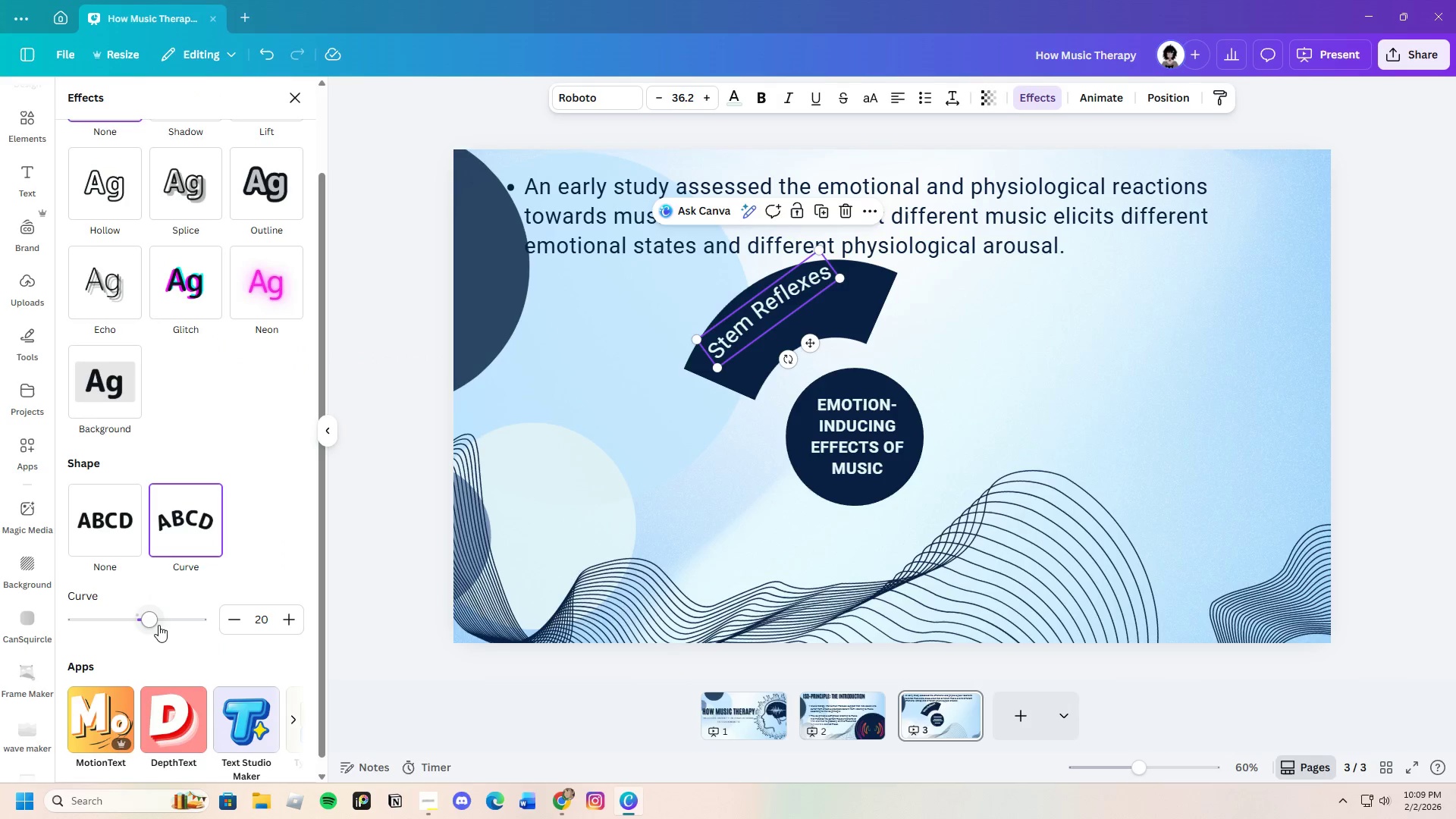 
left_click_drag(start_coordinate=[153, 621], to_coordinate=[174, 629])
 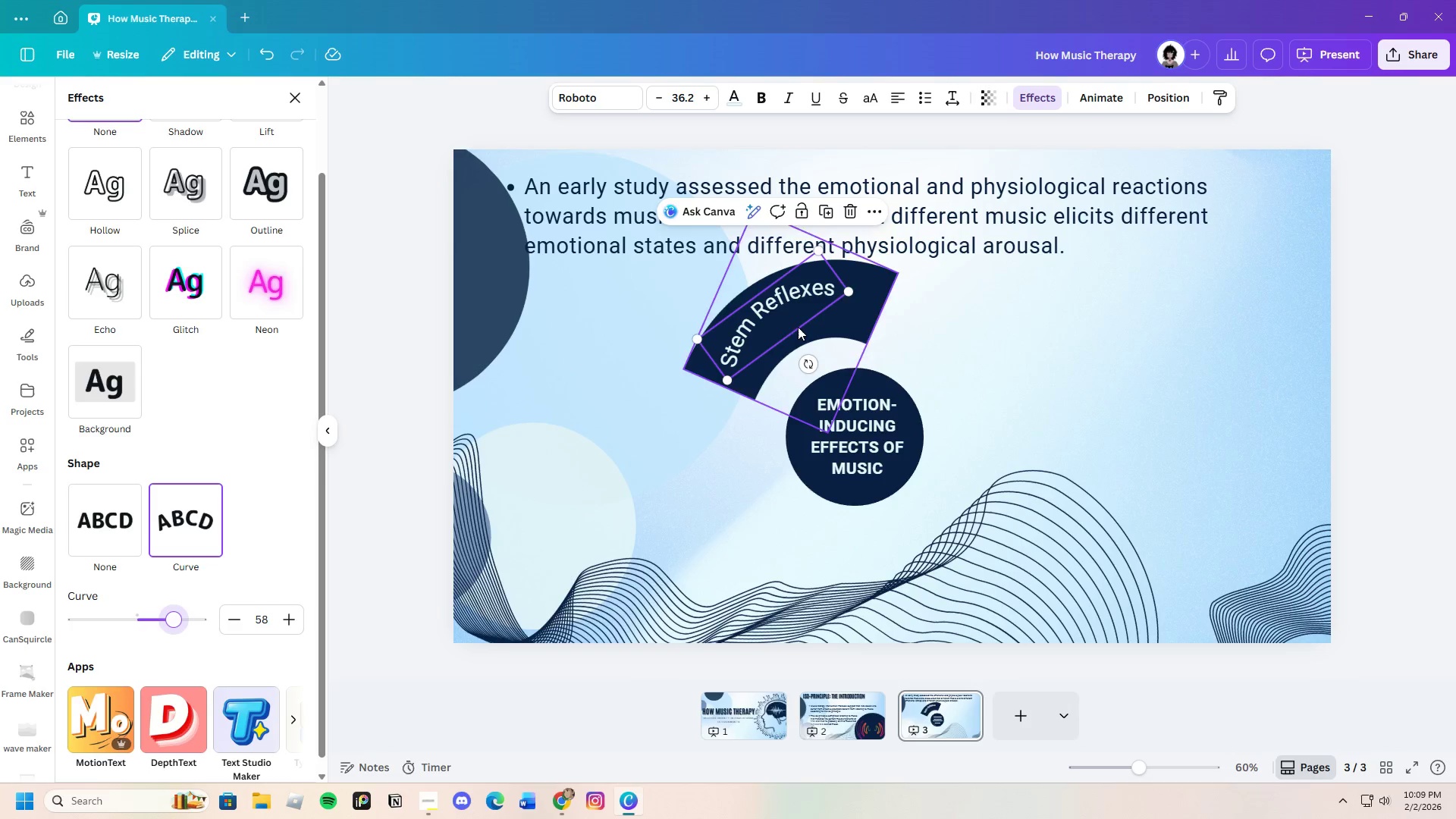 
left_click([786, 323])
 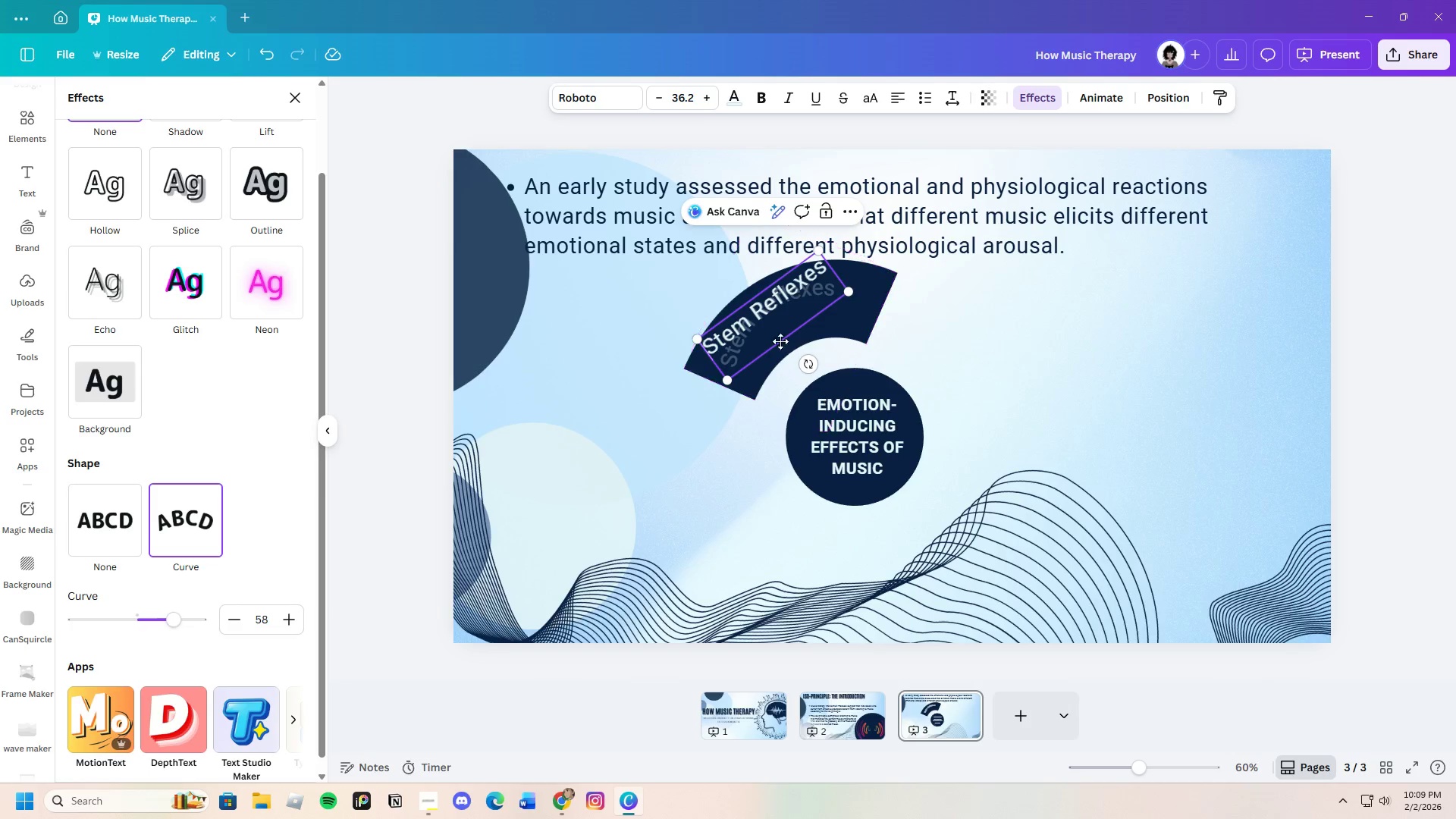 
left_click([683, 381])
 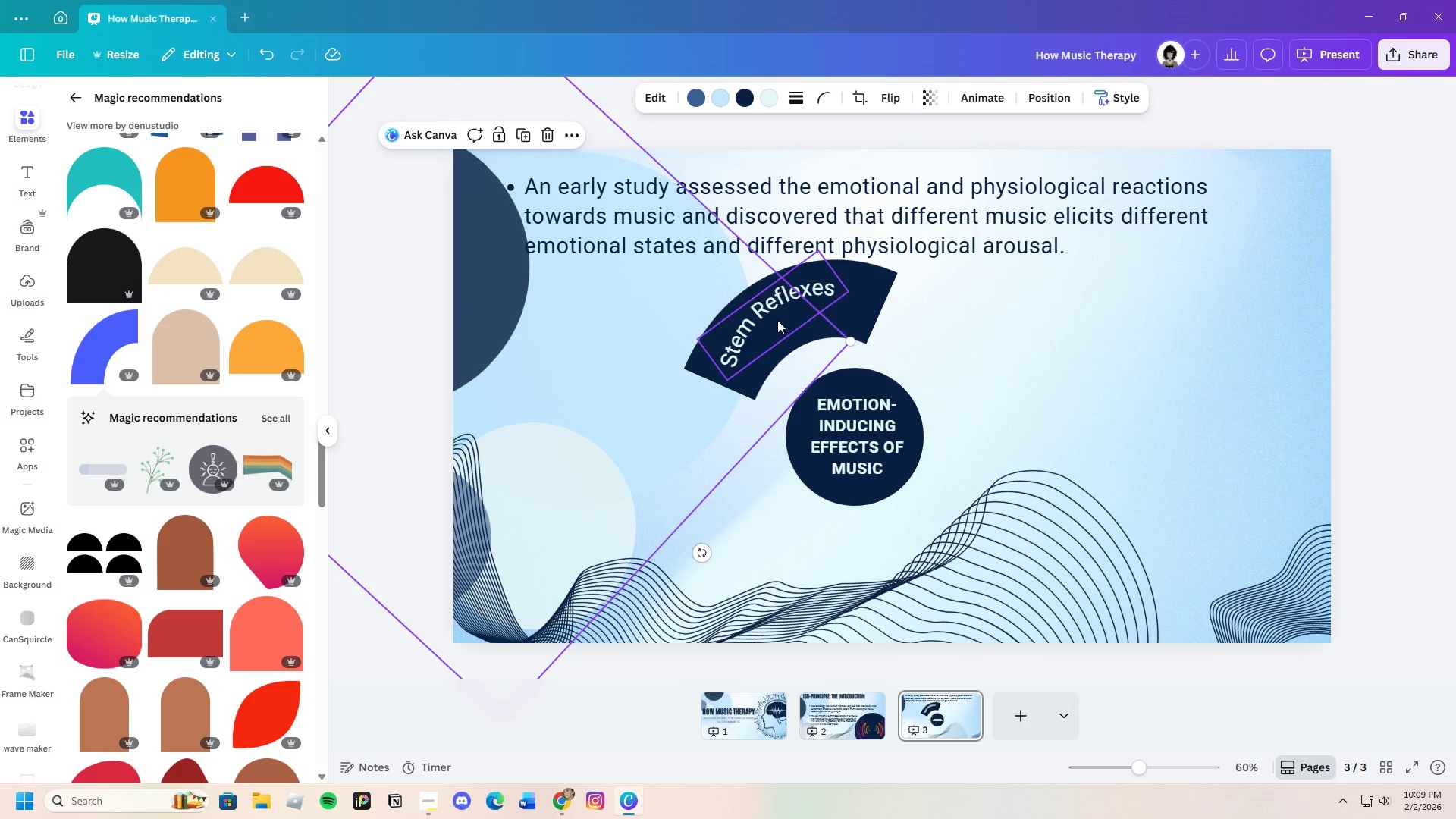 
left_click([777, 320])
 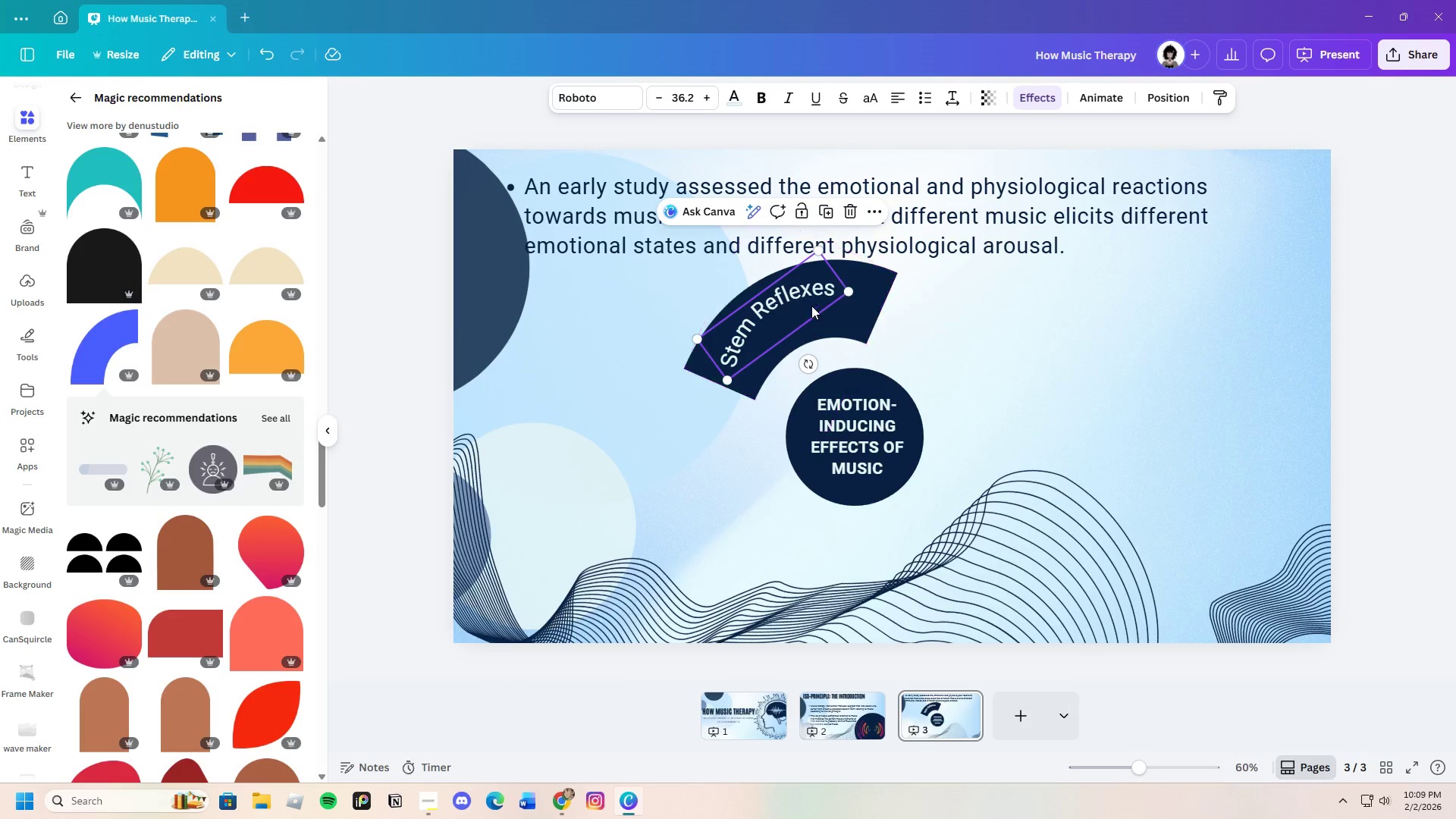 
left_click_drag(start_coordinate=[811, 293], to_coordinate=[814, 287])
 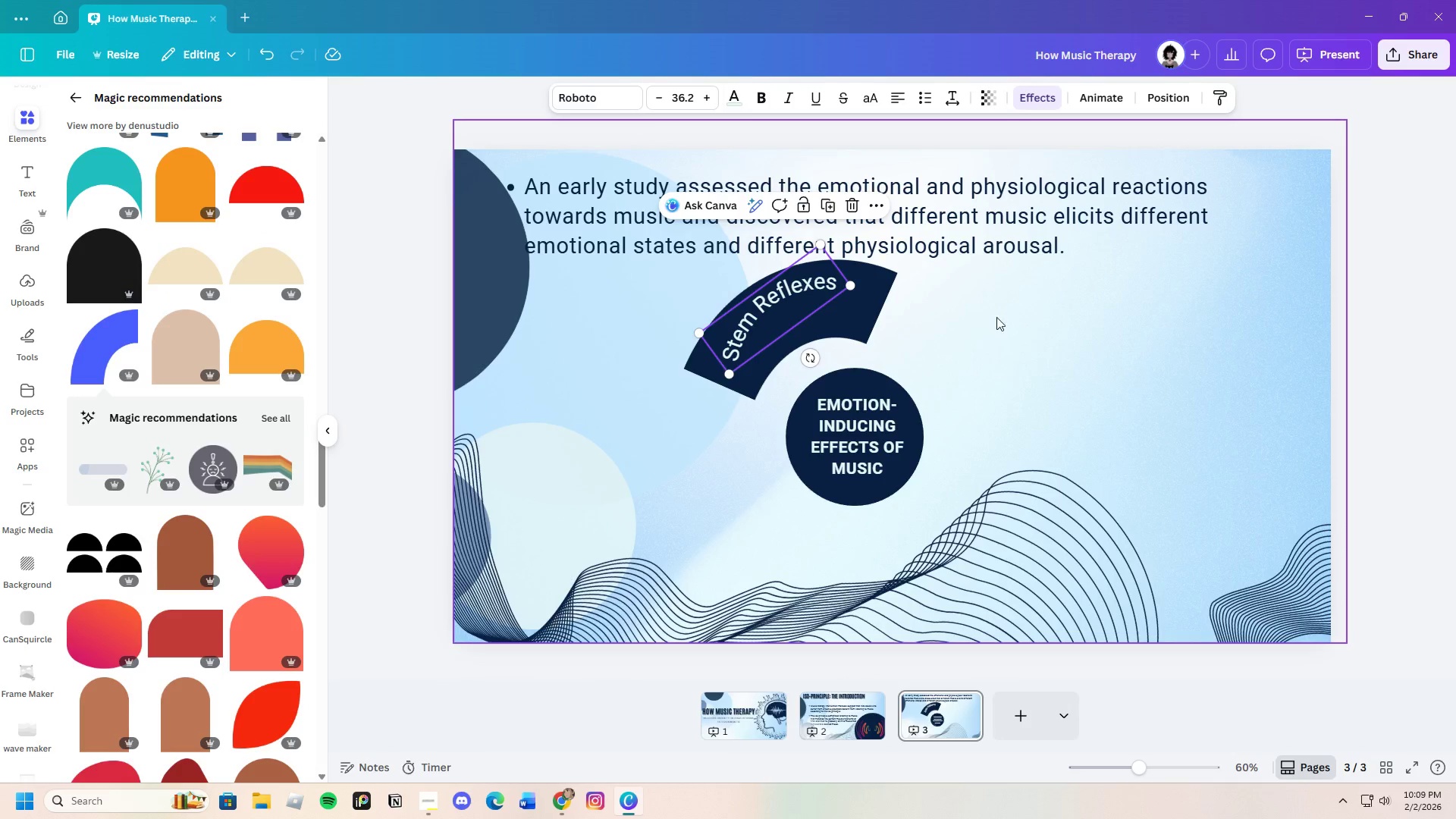 
left_click([996, 317])
 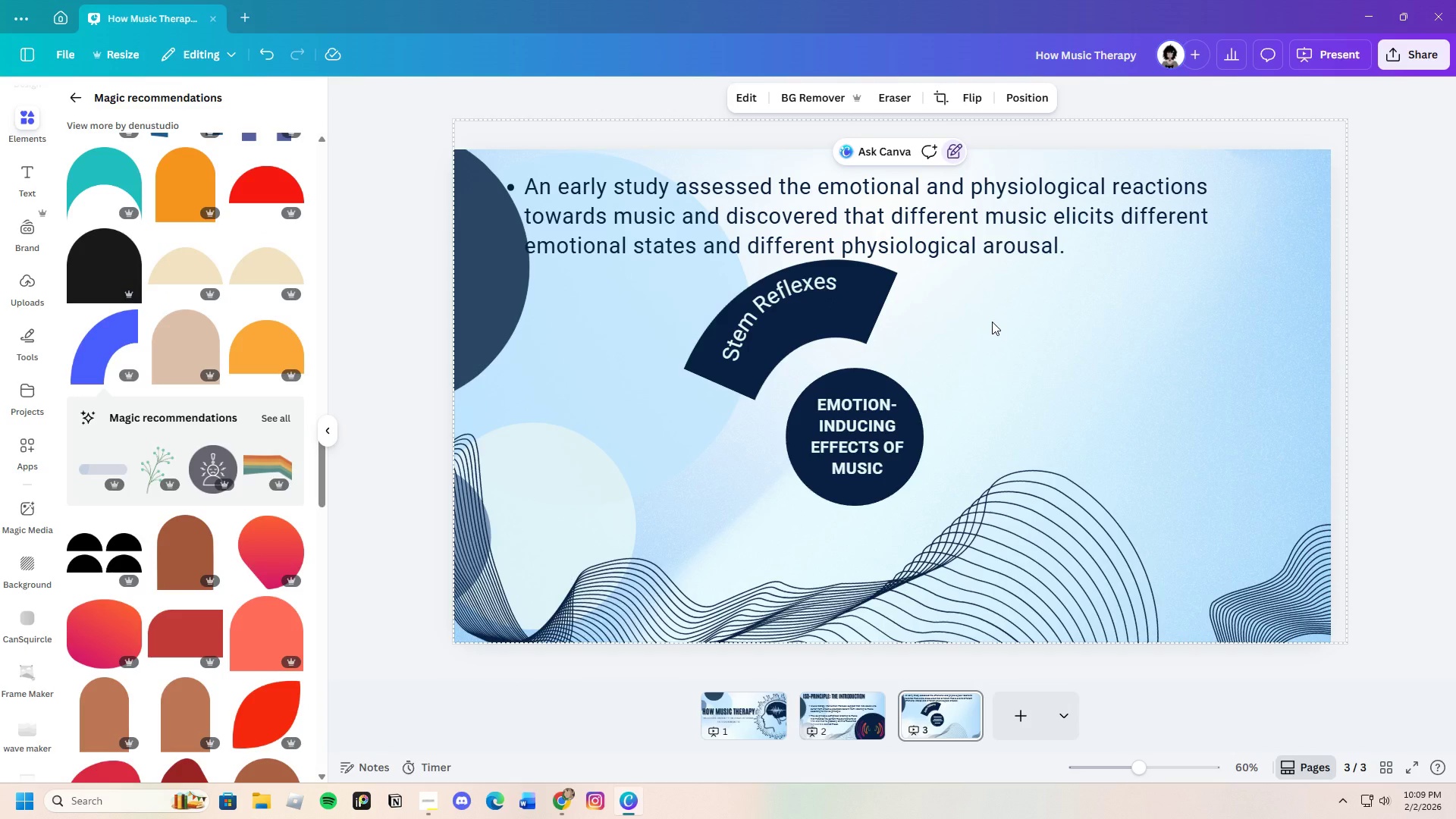 
left_click([805, 284])
 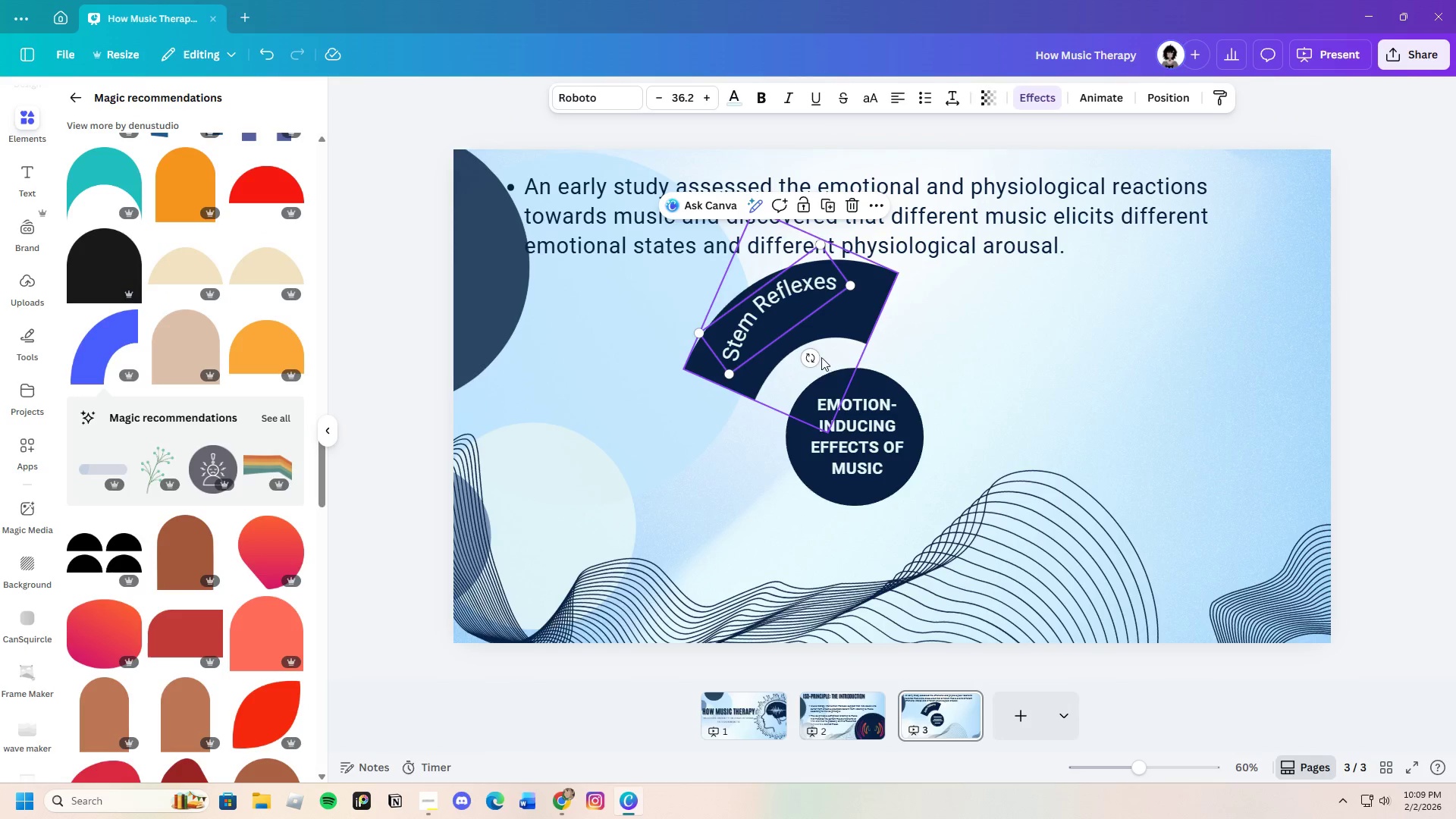 
left_click_drag(start_coordinate=[817, 359], to_coordinate=[817, 369])
 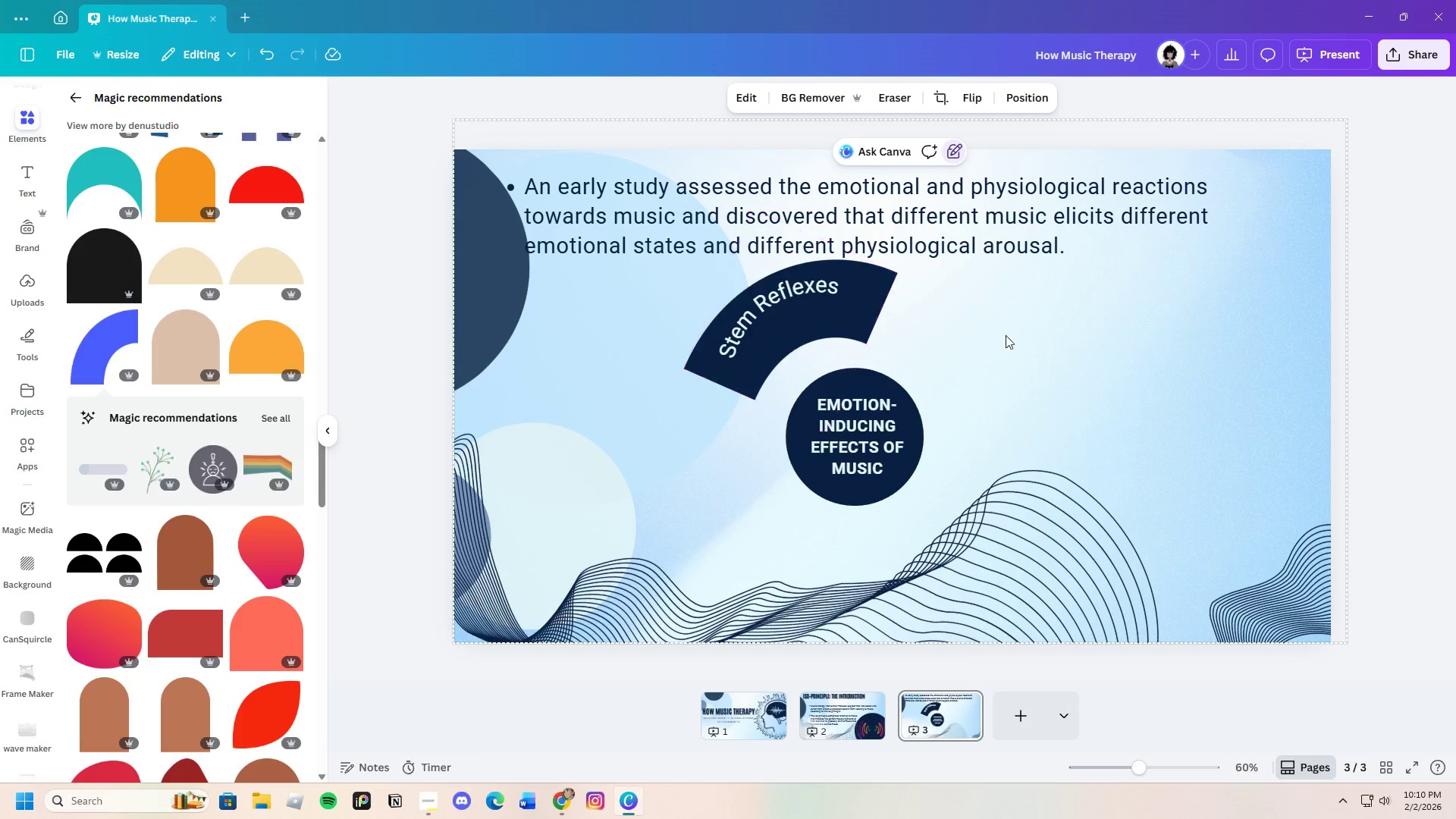 
left_click([783, 303])
 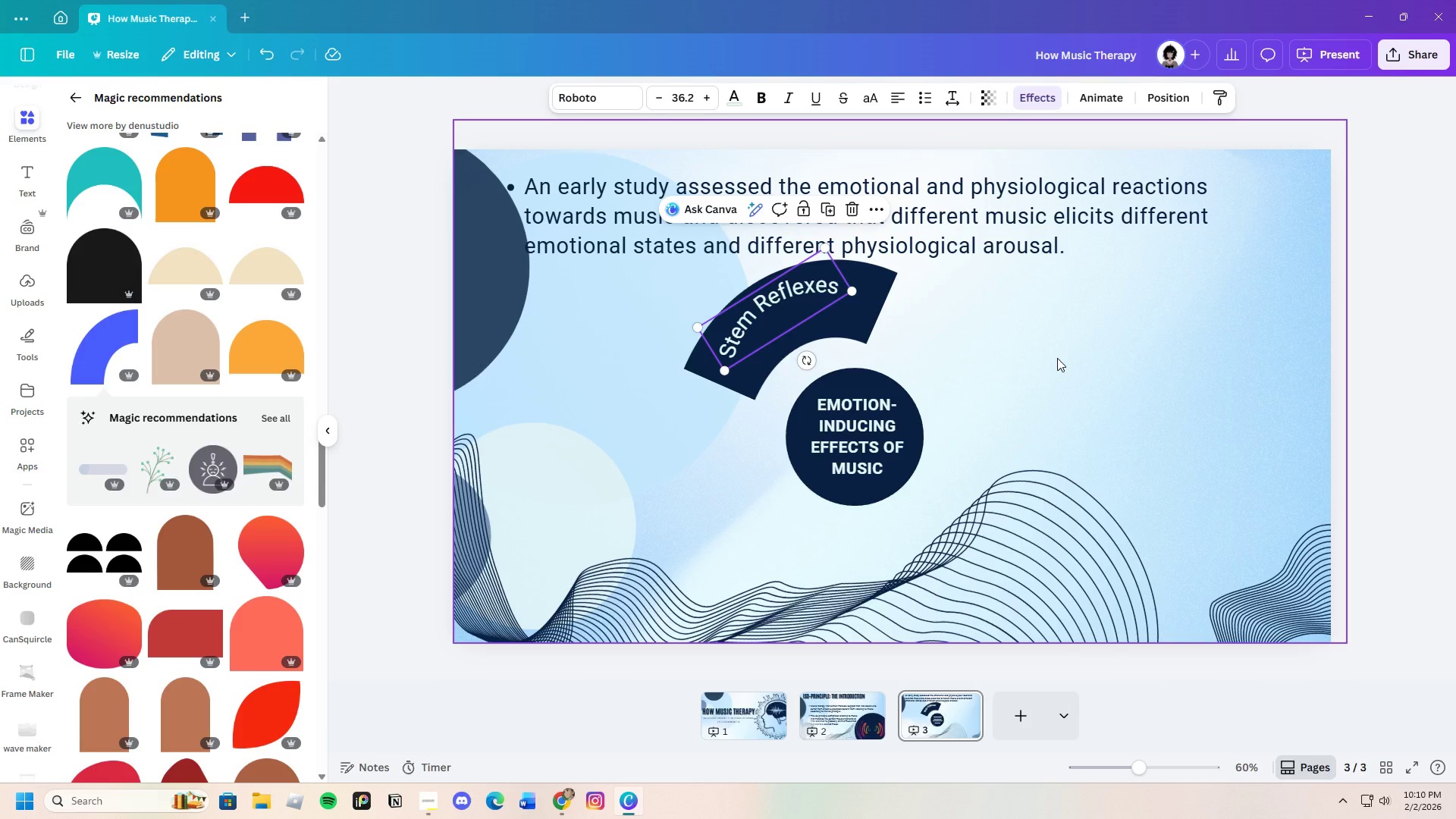 
left_click([1057, 358])
 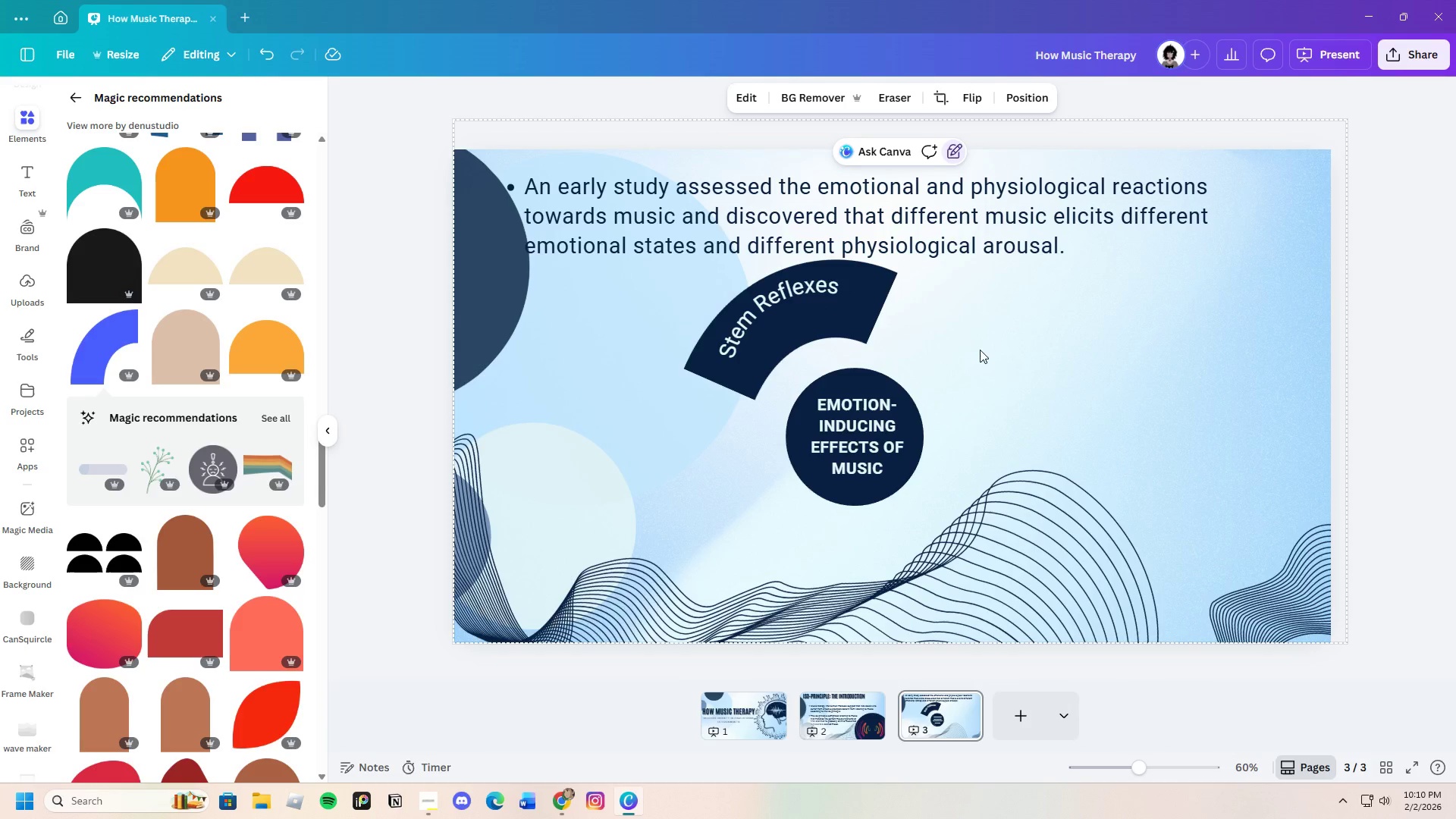 
left_click([801, 300])
 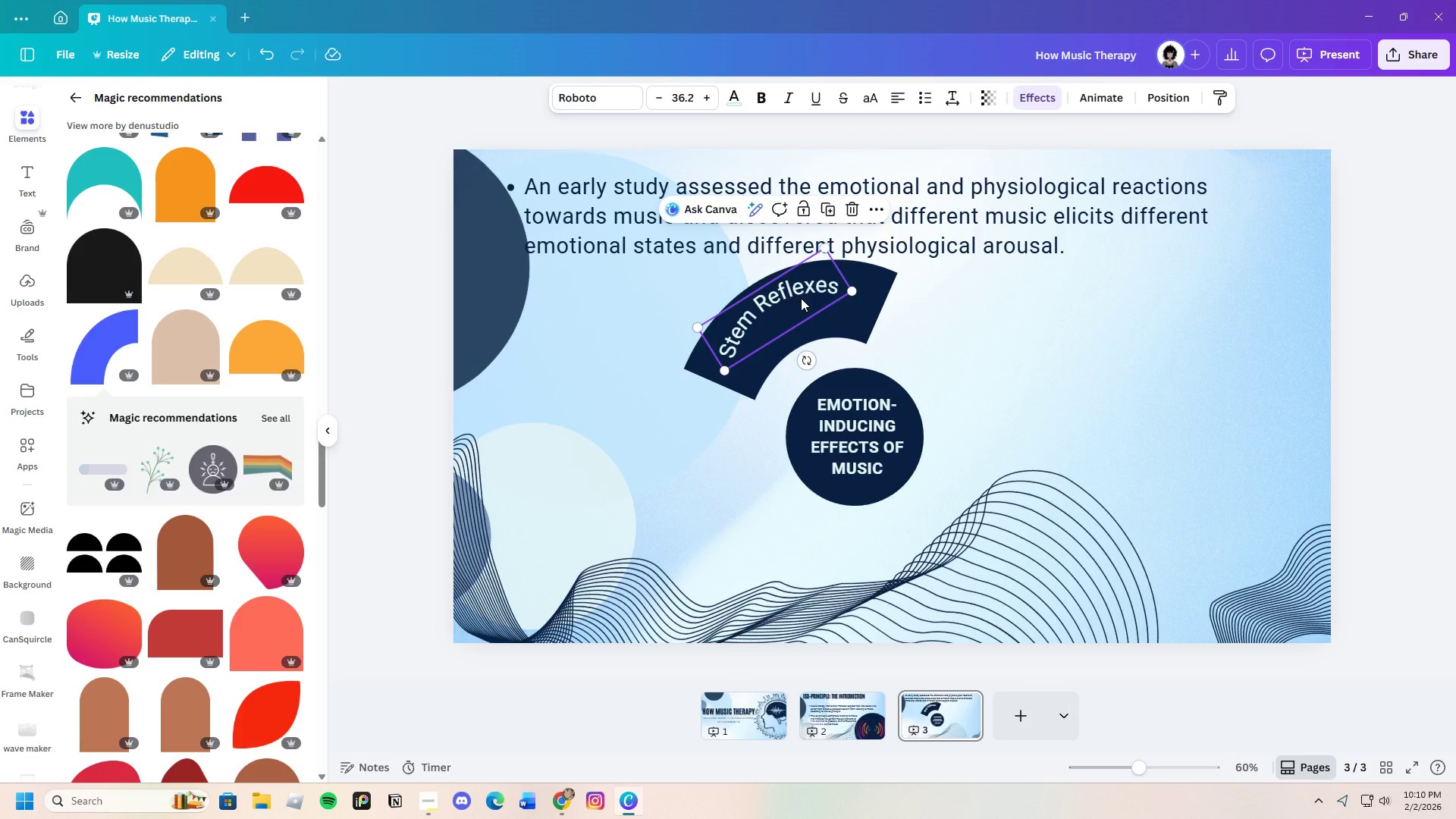 
key(Control+C)
 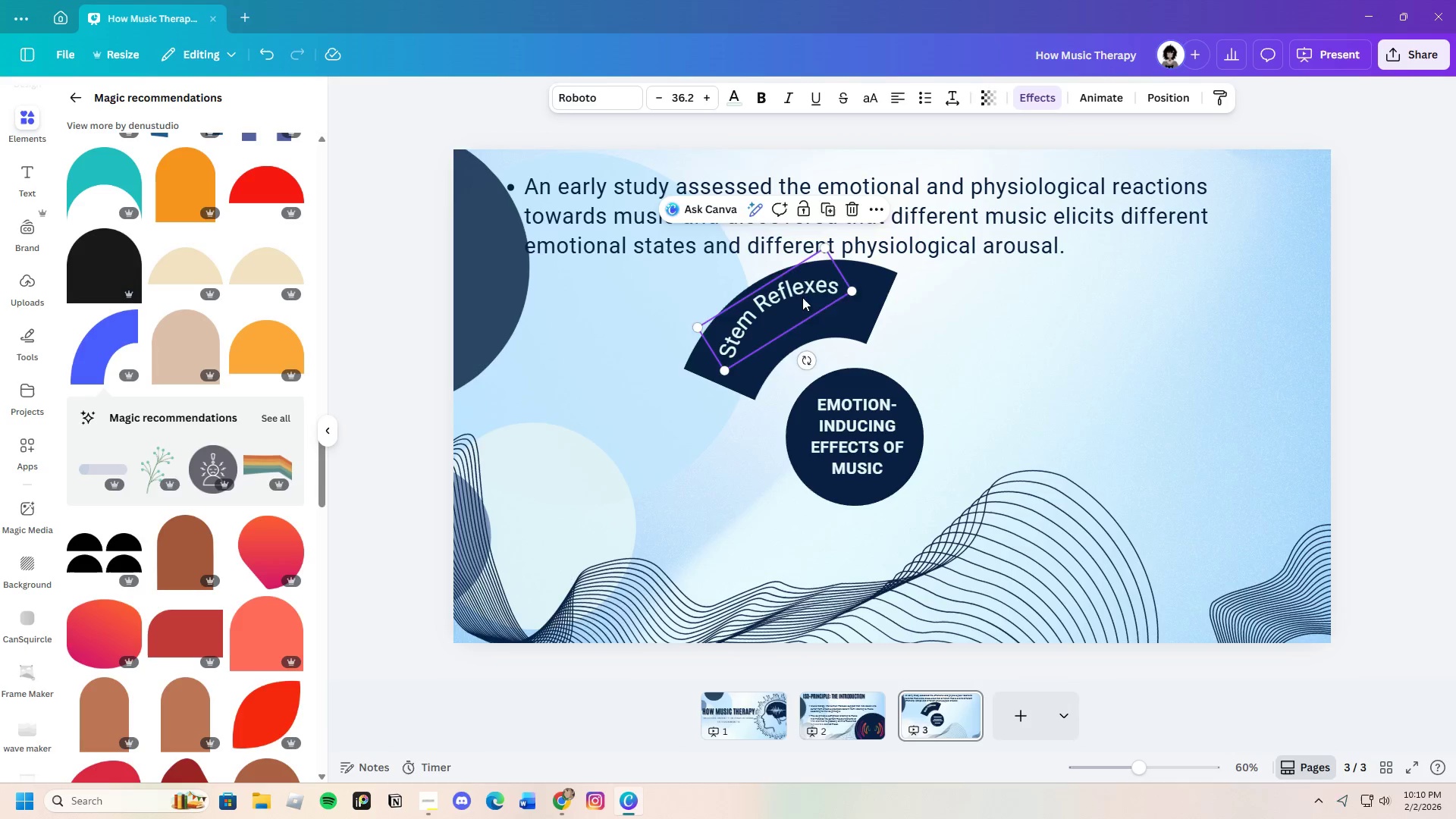 
key(Control+V)
 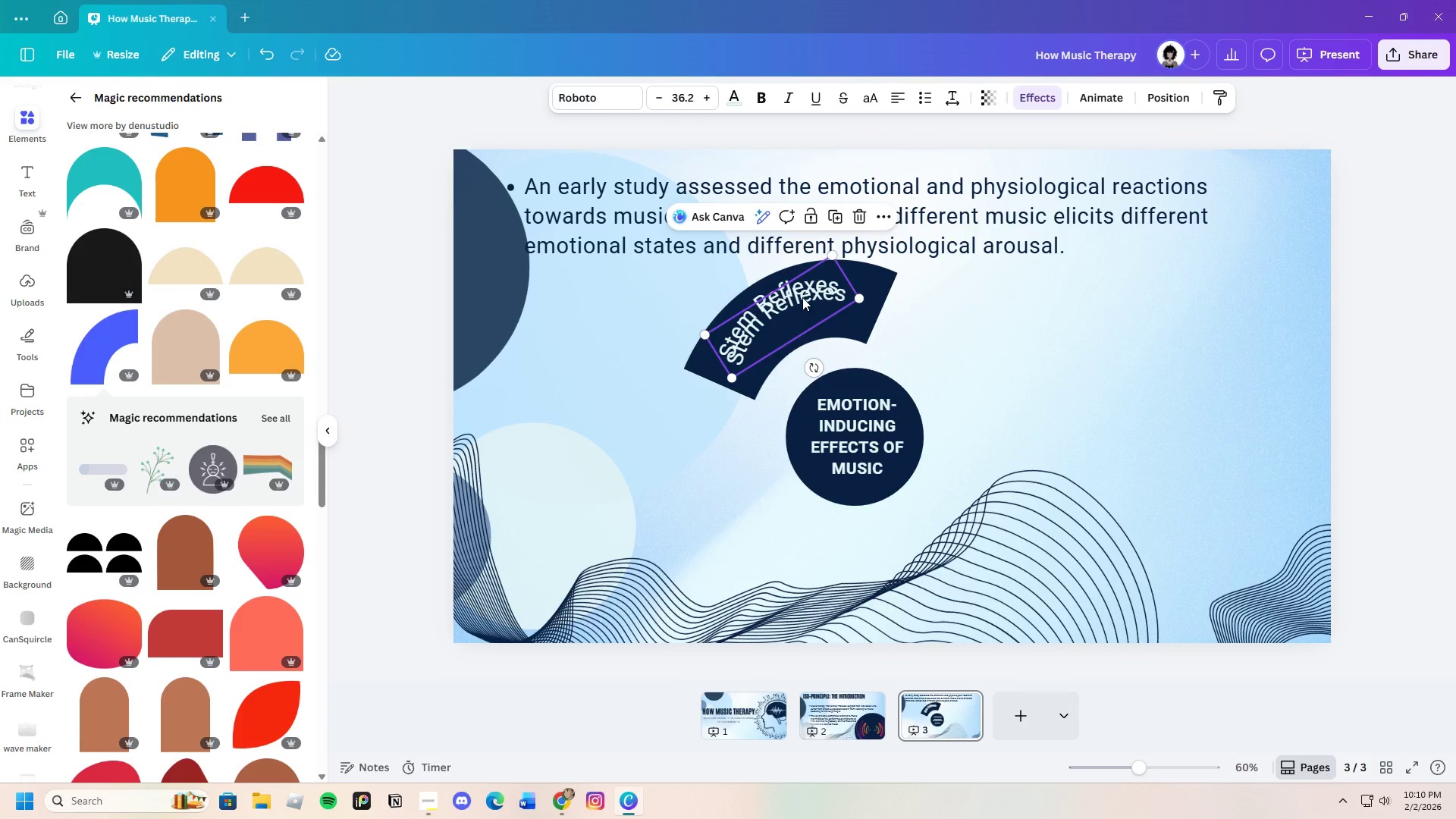 
left_click_drag(start_coordinate=[802, 297], to_coordinate=[833, 334])
 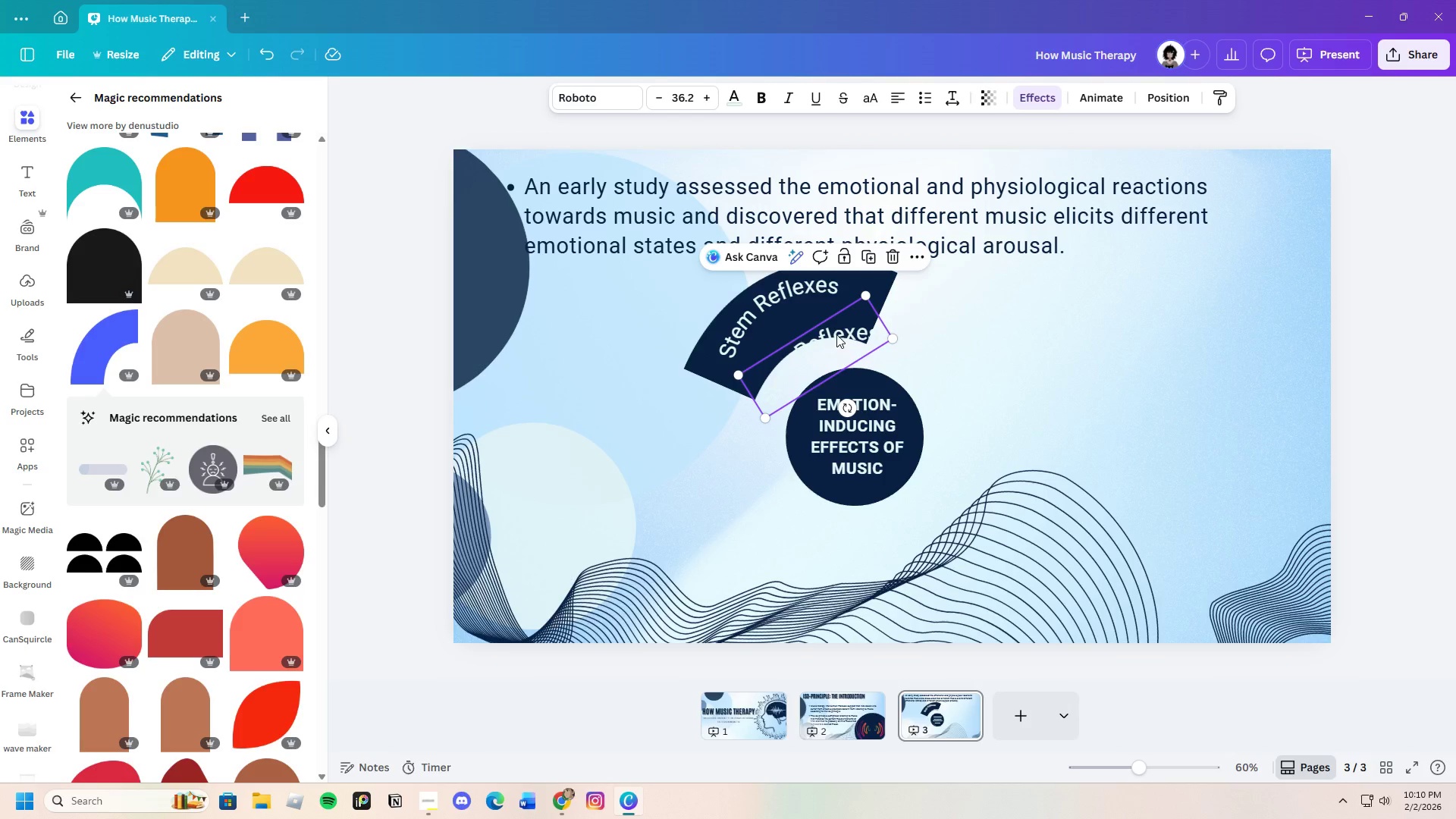 
left_click_drag(start_coordinate=[836, 334], to_coordinate=[805, 315])
 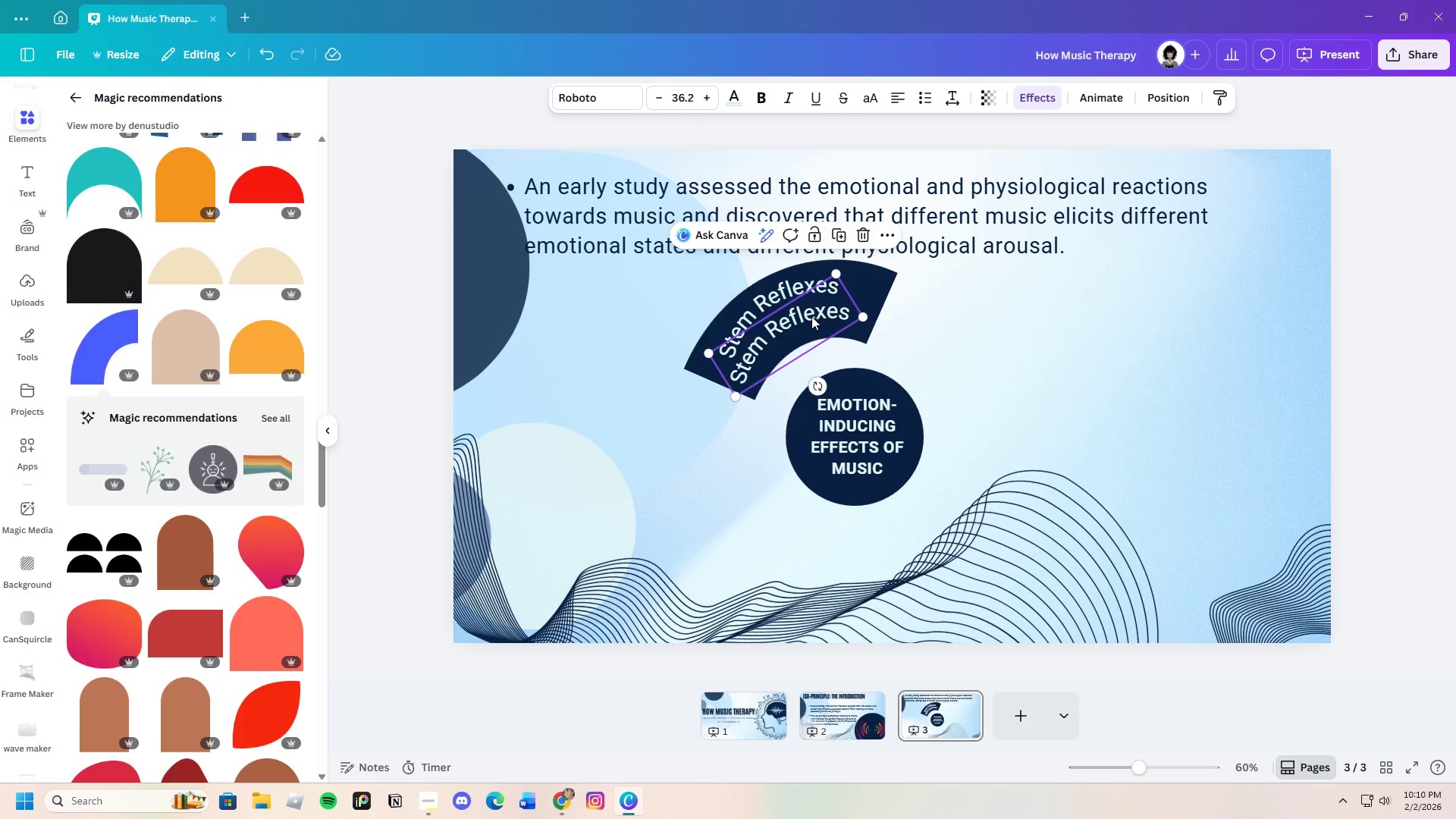 
left_click([811, 316])
 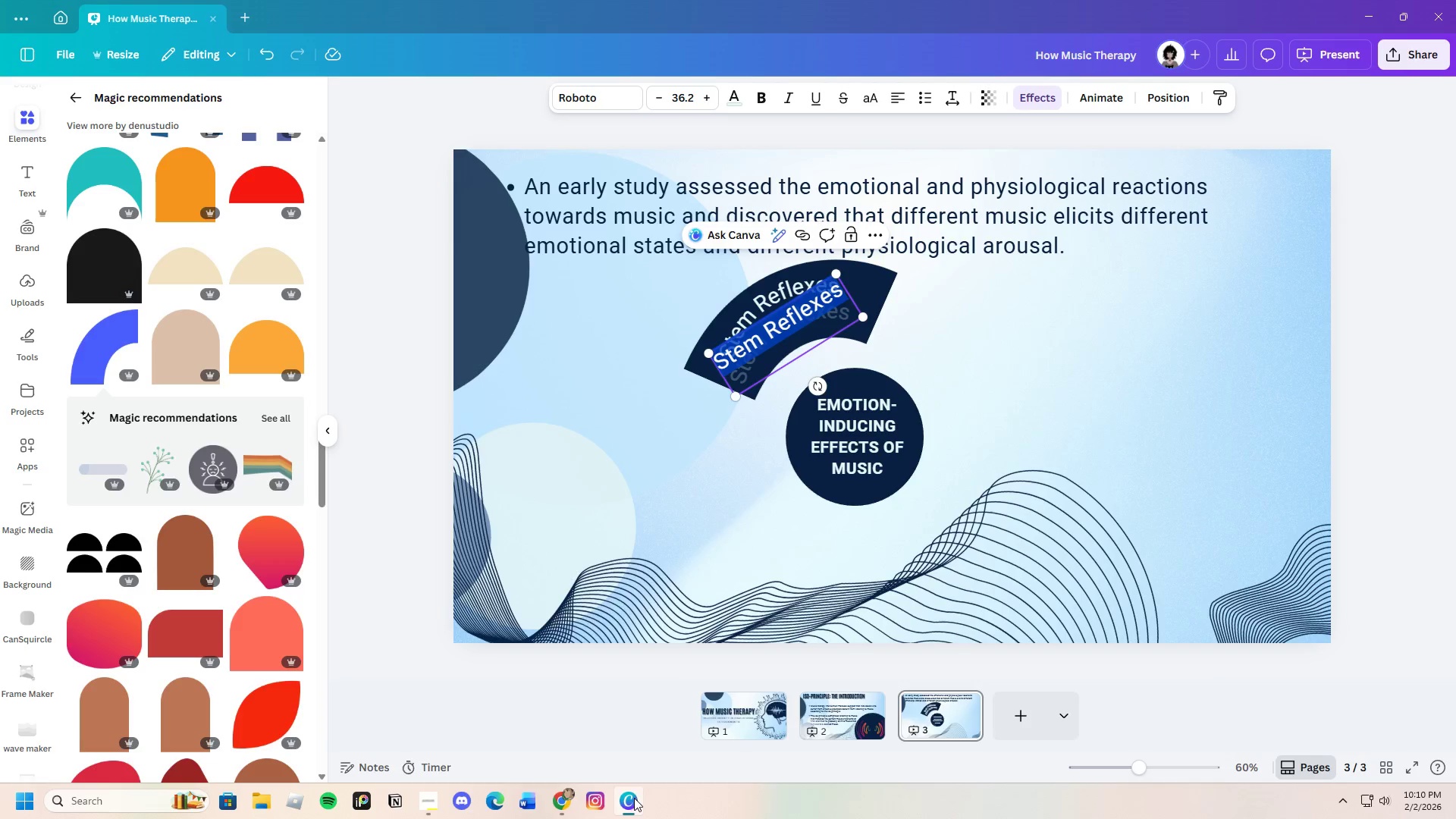 
left_click([565, 799])
 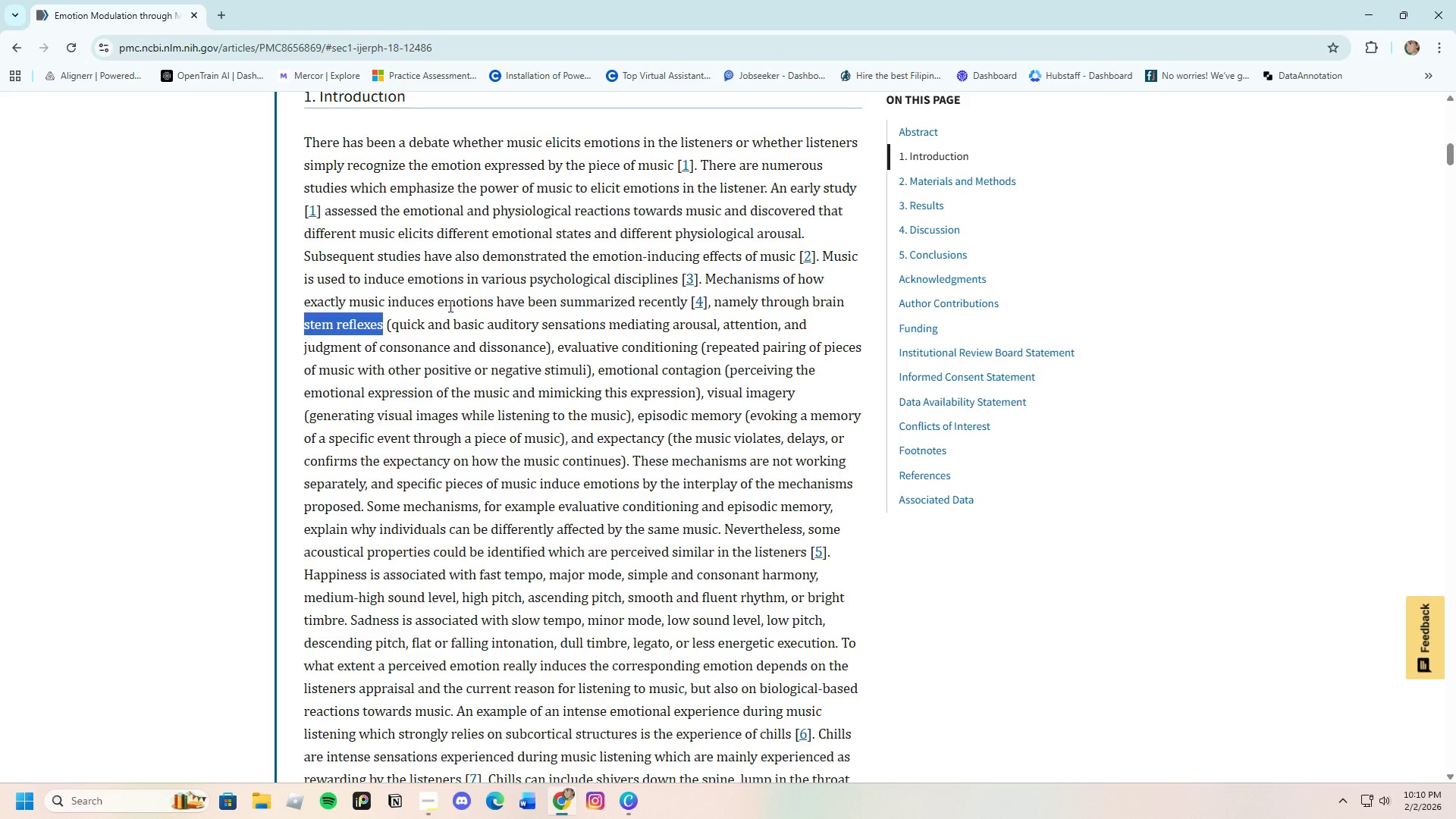 
left_click([474, 334])
 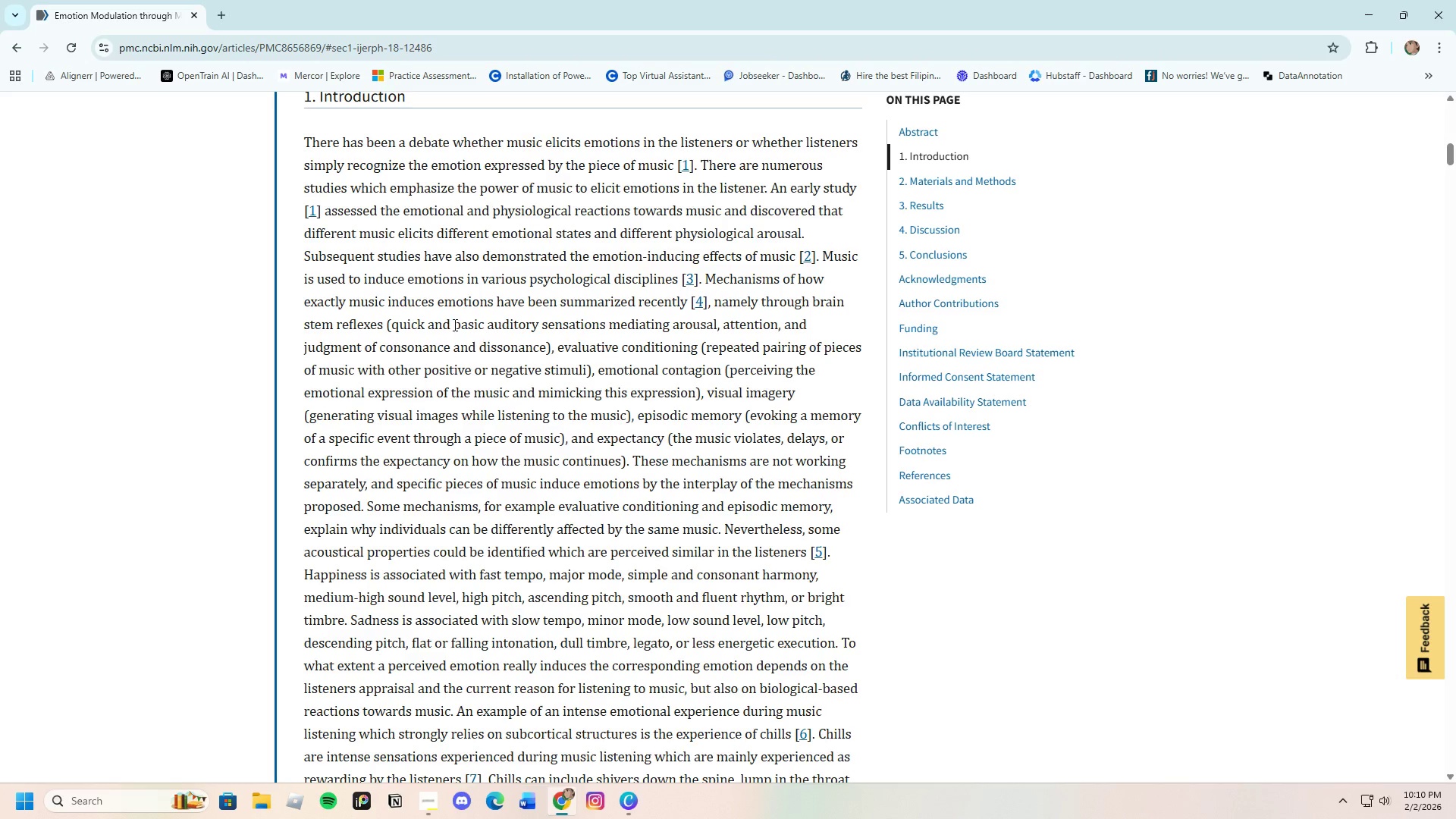 
wait(16.28)
 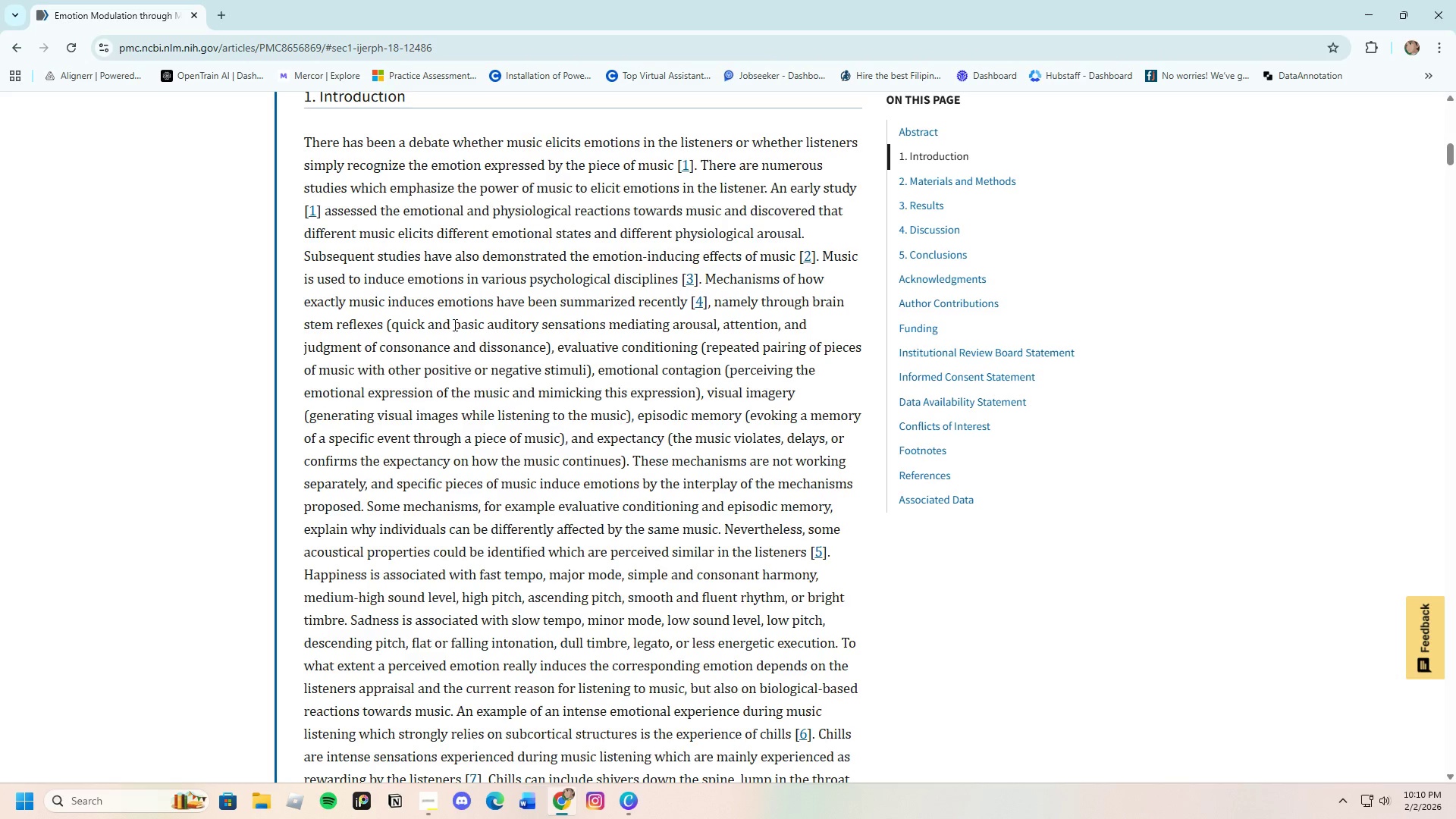 
left_click_drag(start_coordinate=[453, 324], to_coordinate=[604, 324])
 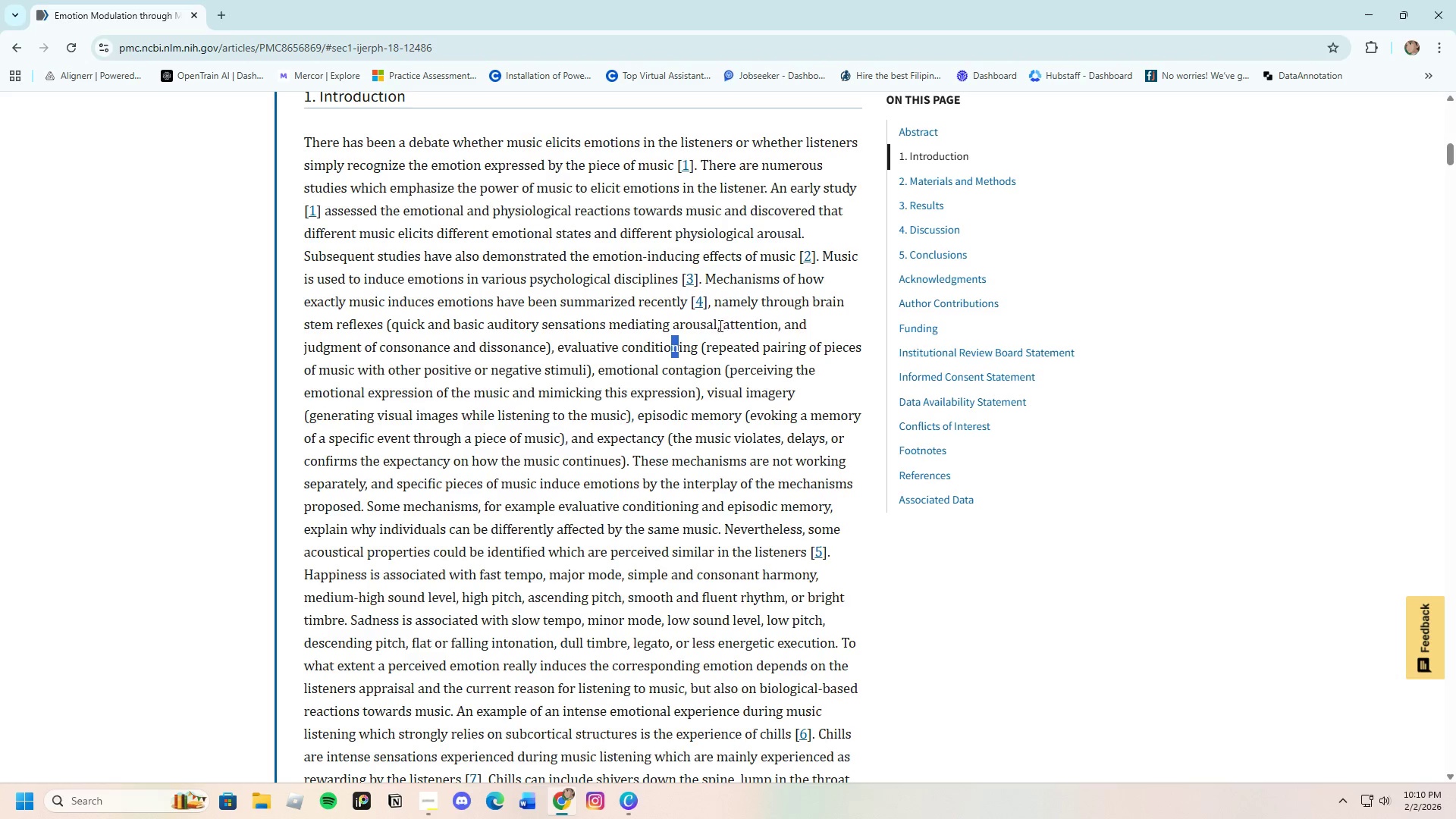 
left_click_drag(start_coordinate=[720, 323], to_coordinate=[777, 329])
 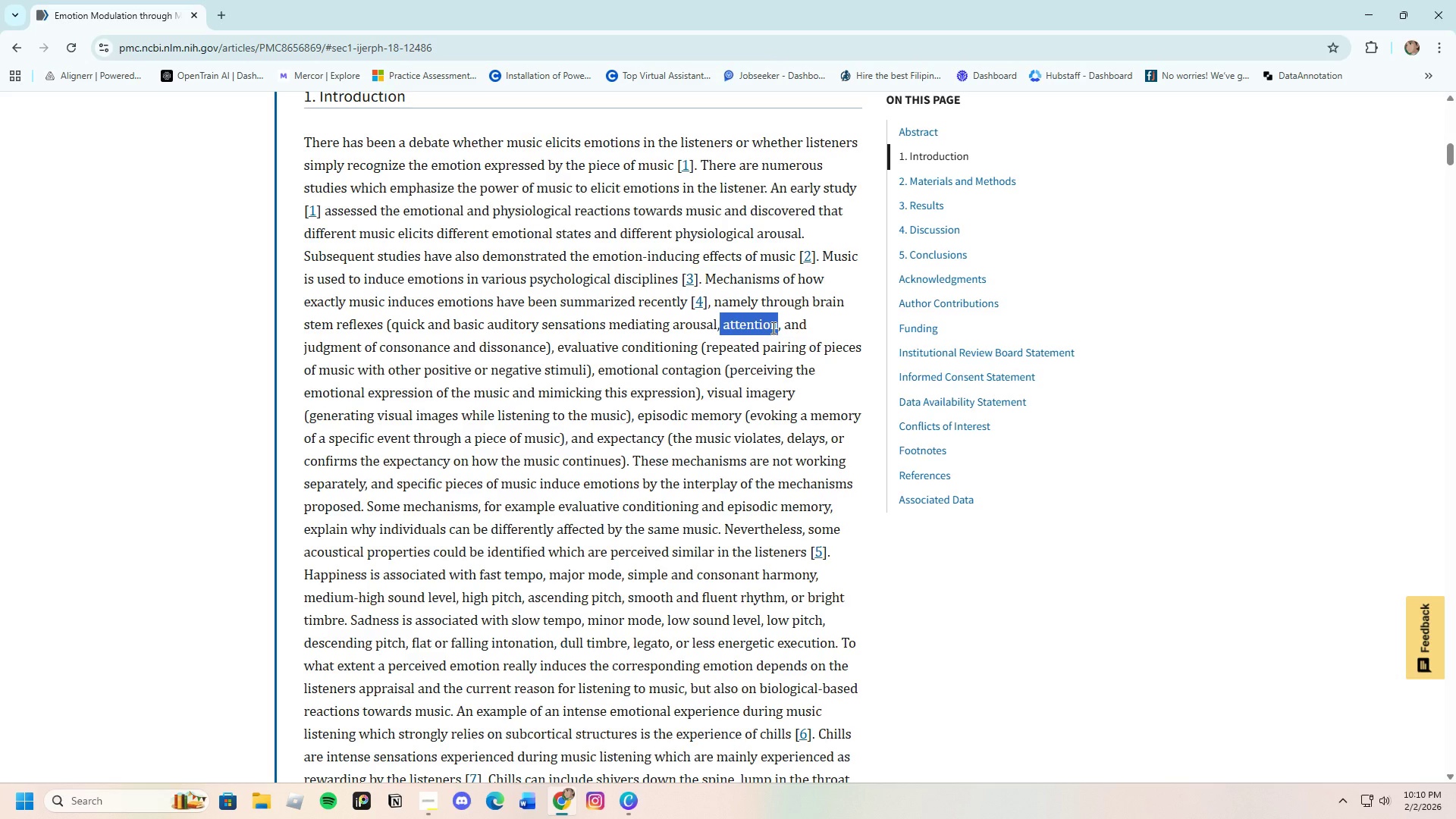 
right_click([772, 328])
 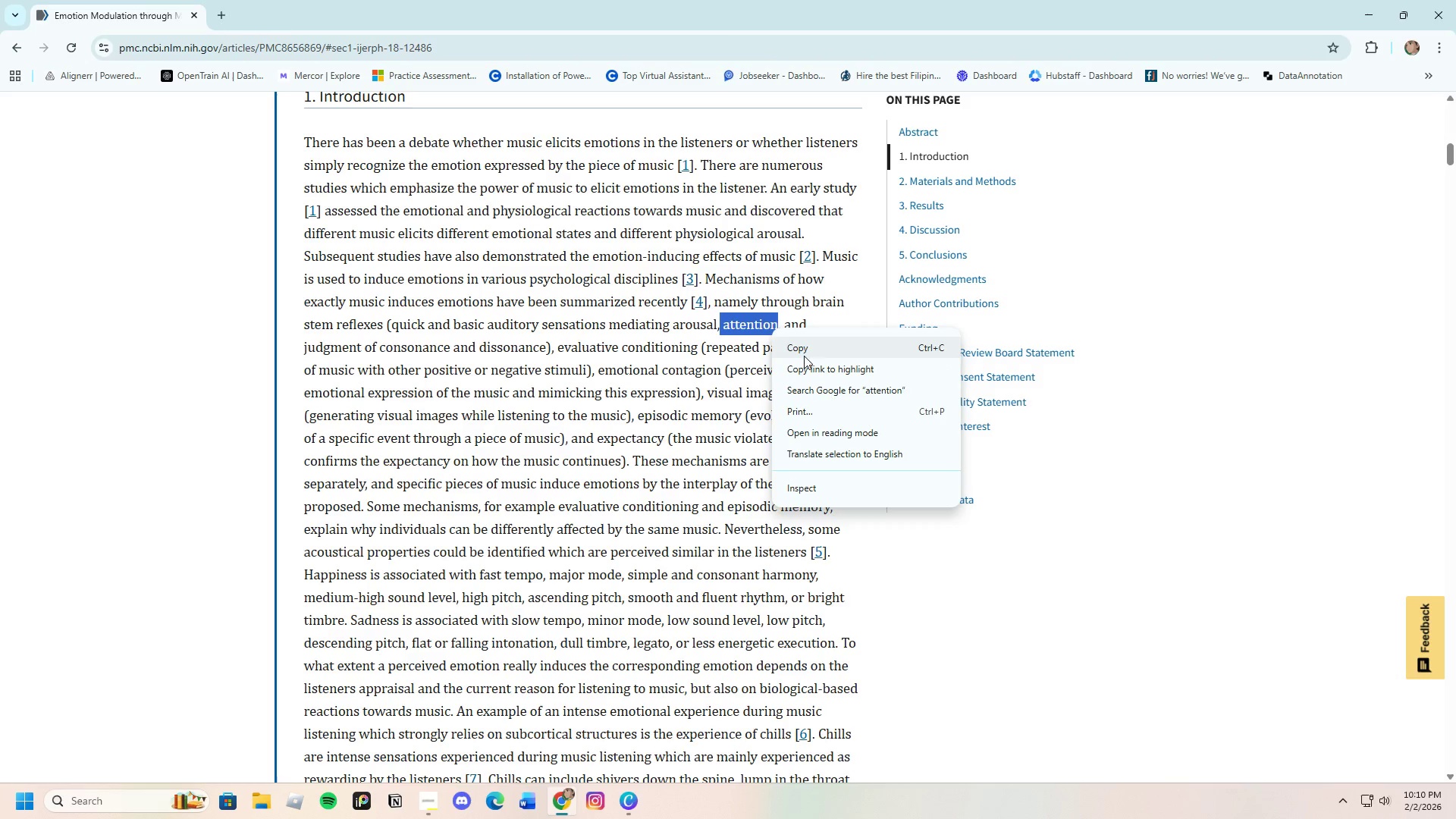 
left_click([801, 352])
 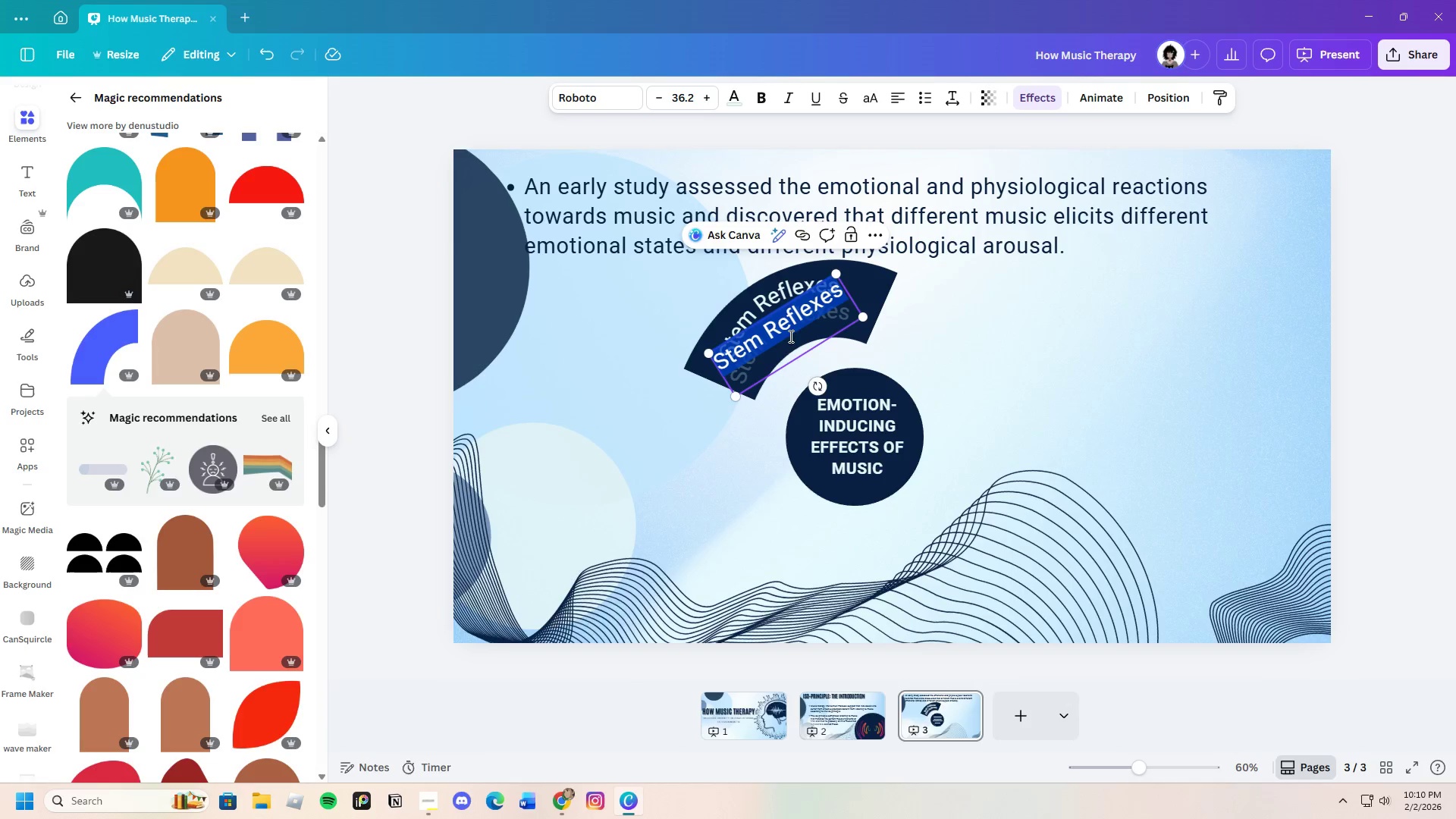 
key(Backspace)
 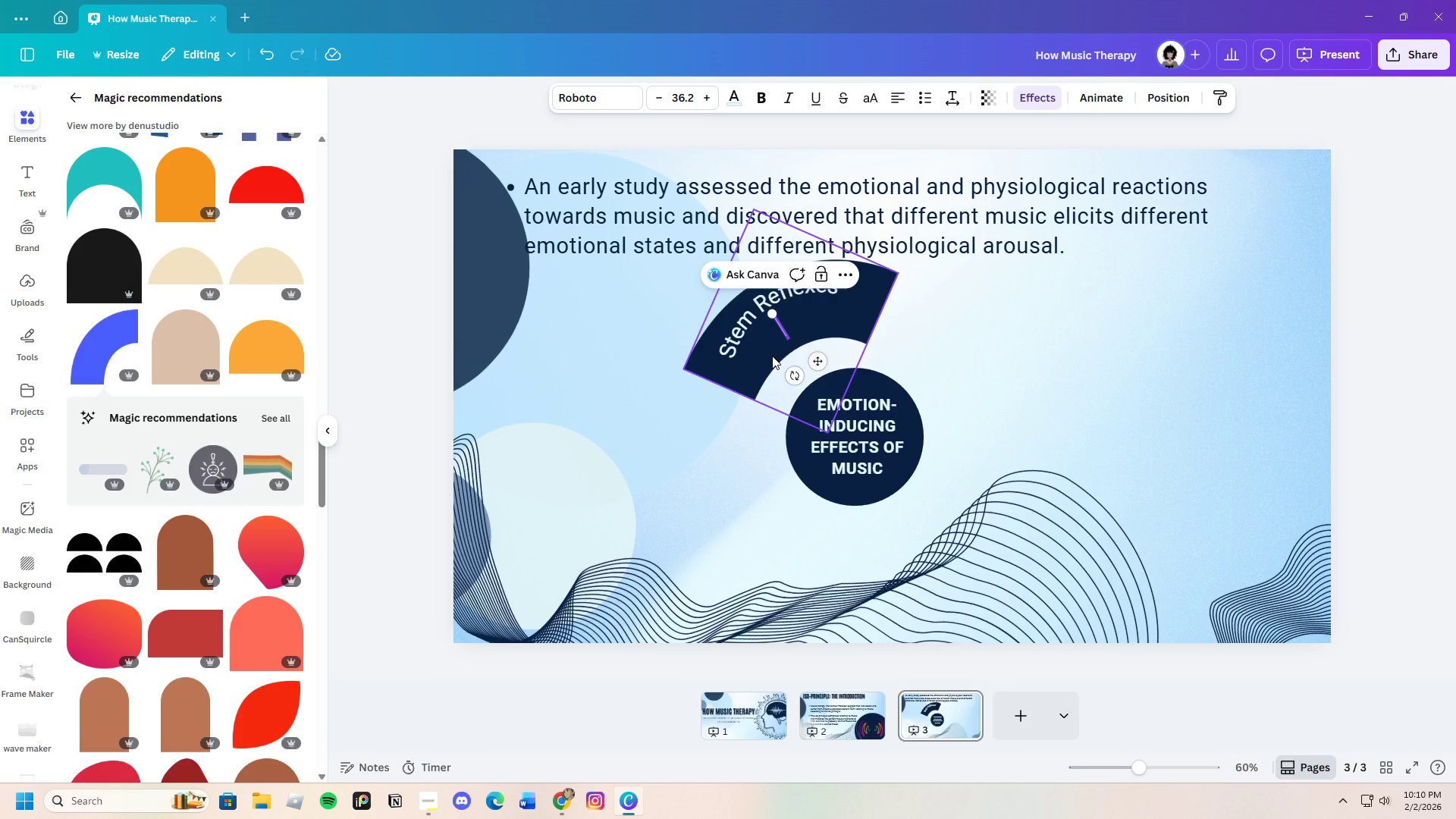 
key(Control+V)
 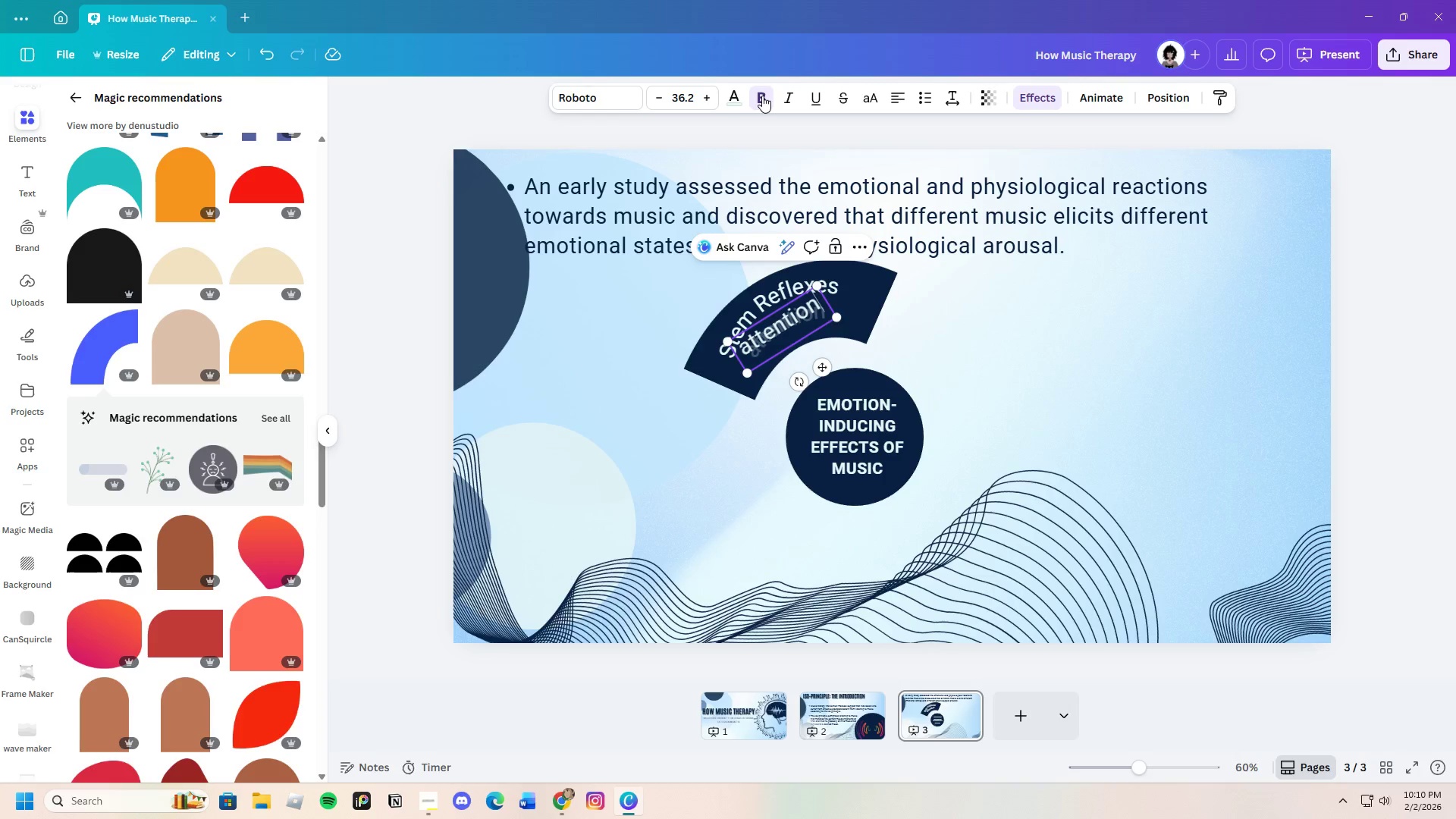 
left_click([761, 97])
 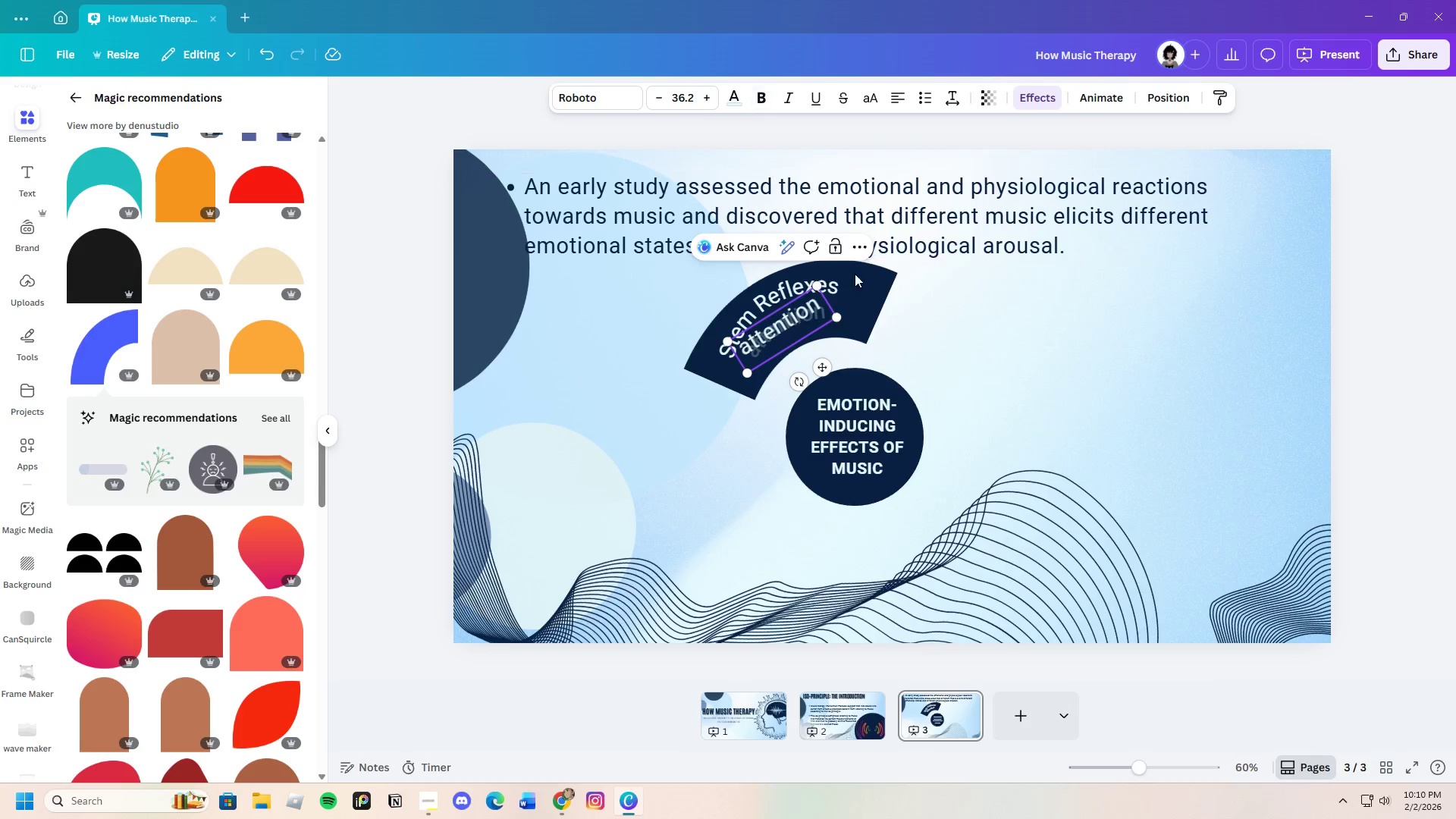 
left_click([902, 313])
 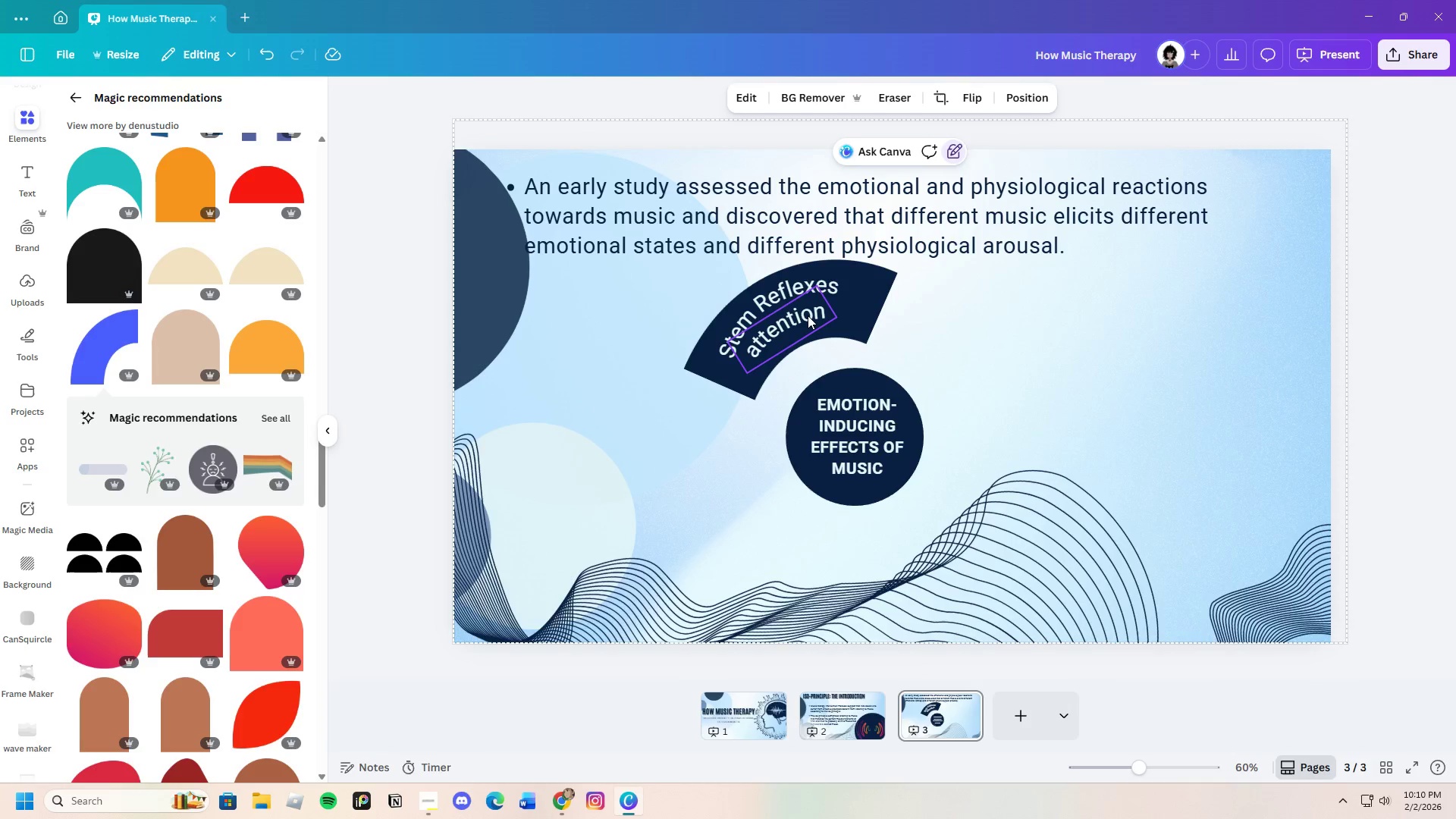 
double_click([808, 315])
 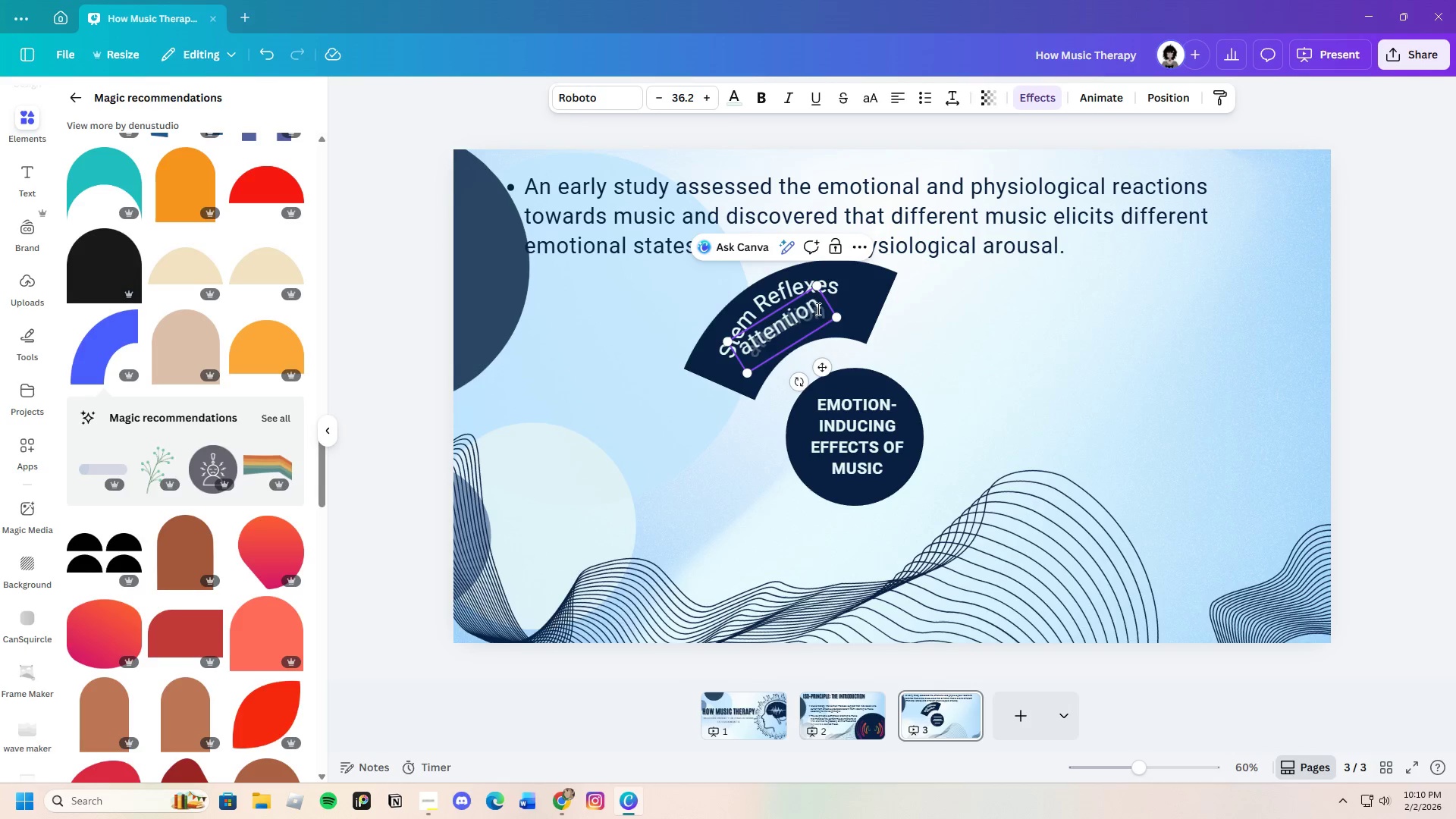 
left_click_drag(start_coordinate=[821, 309], to_coordinate=[734, 345])
 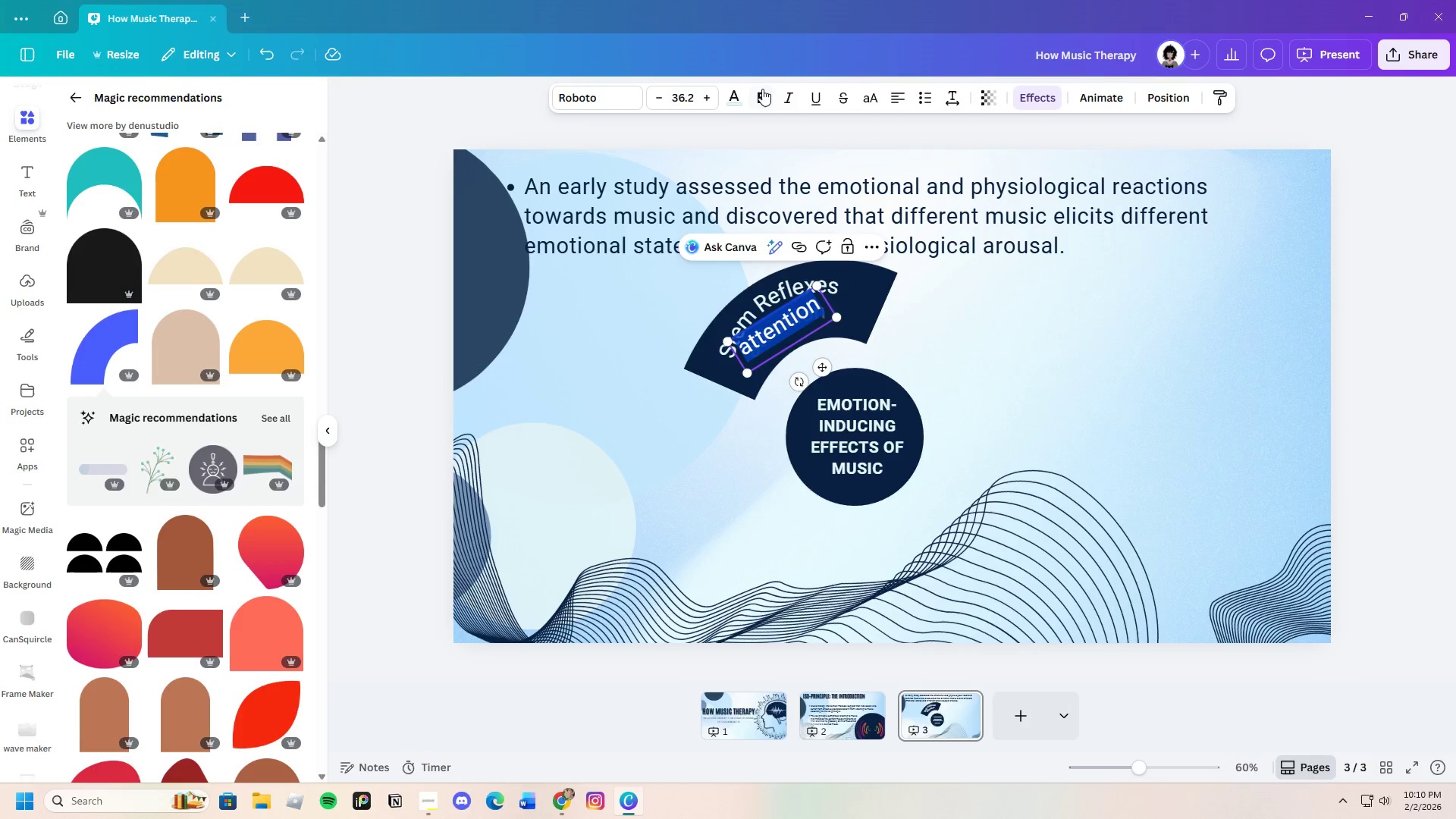 
left_click([762, 89])
 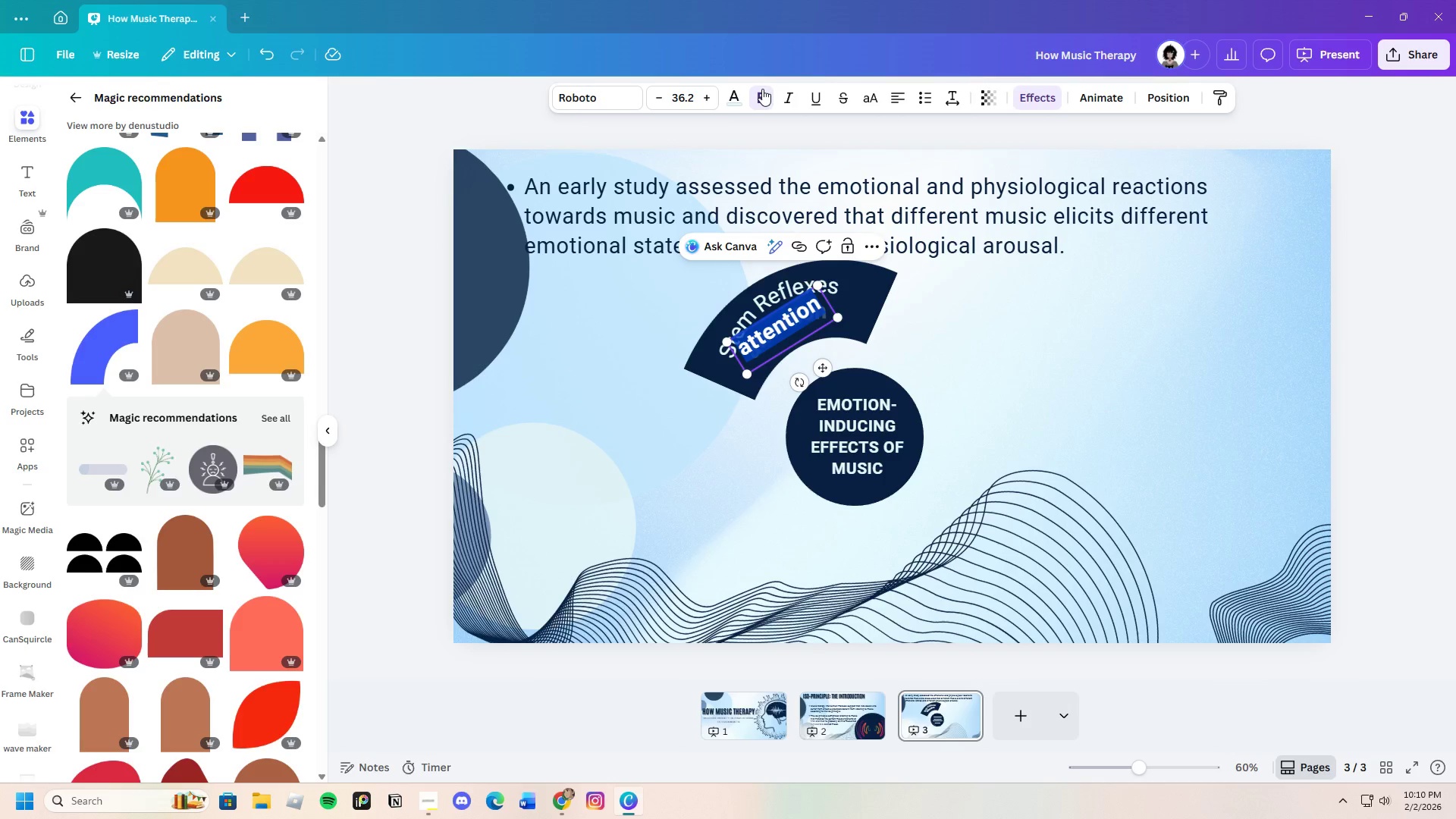 
left_click([762, 89])
 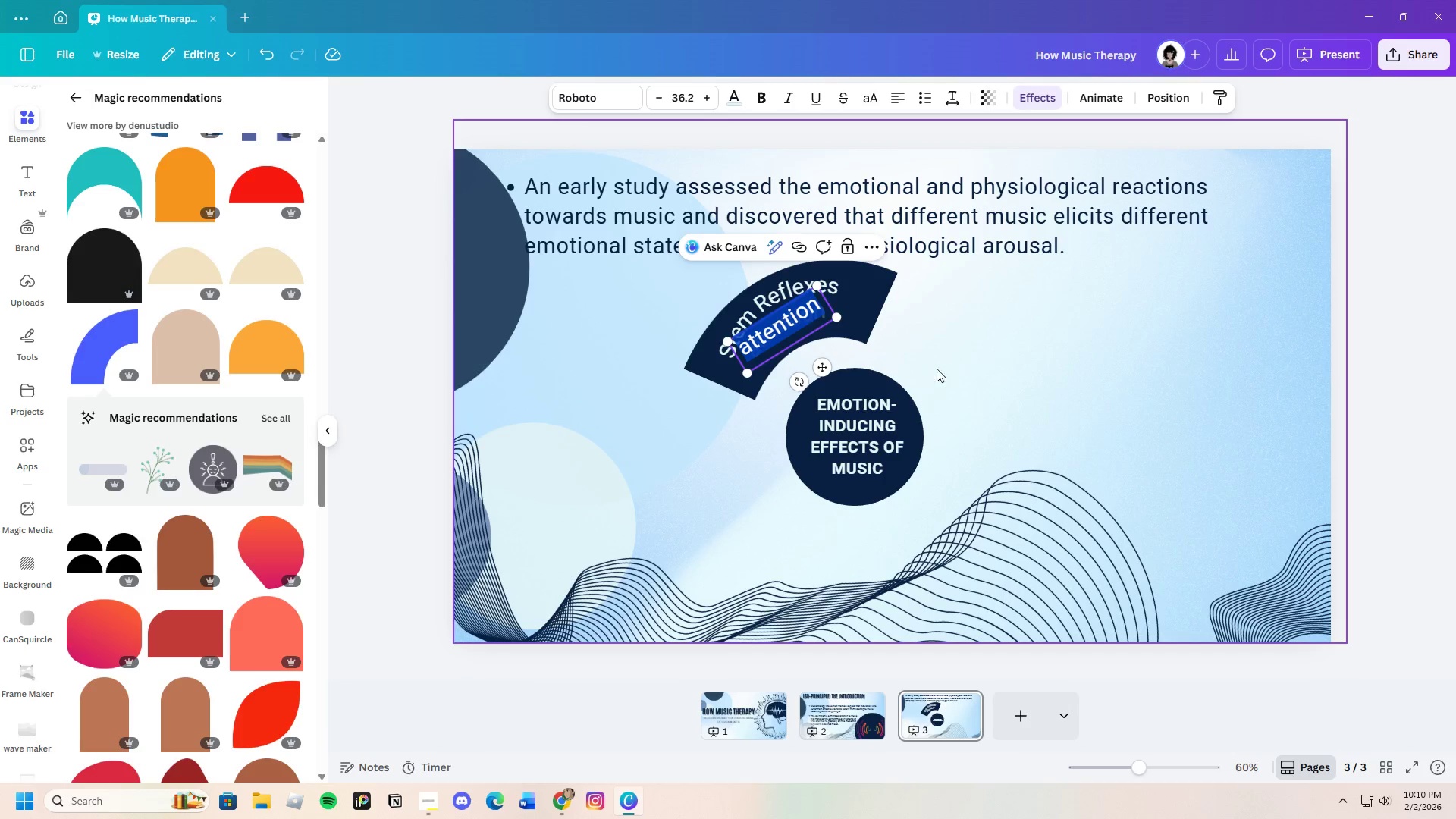 
left_click([987, 325])
 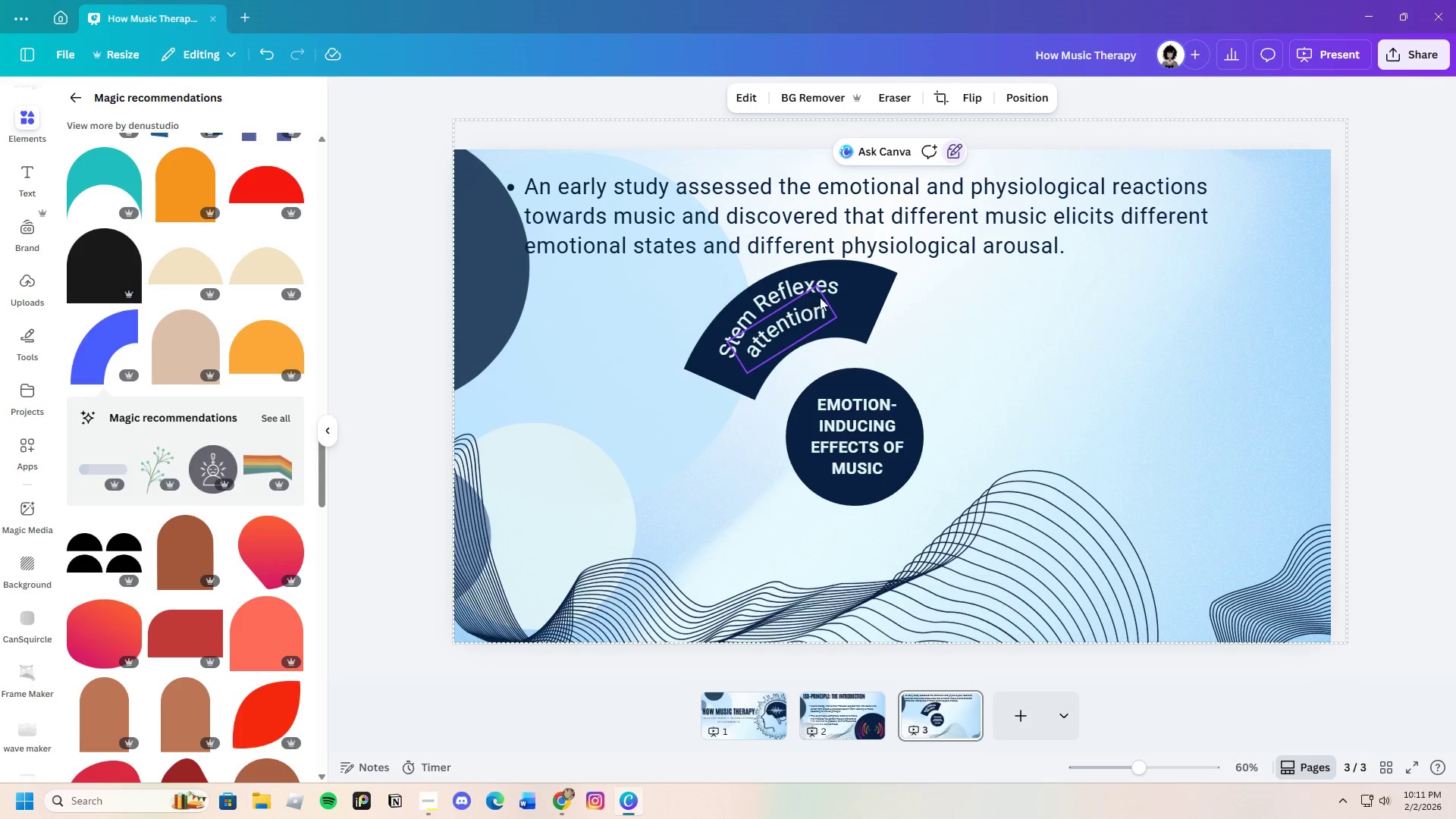 
double_click([822, 289])
 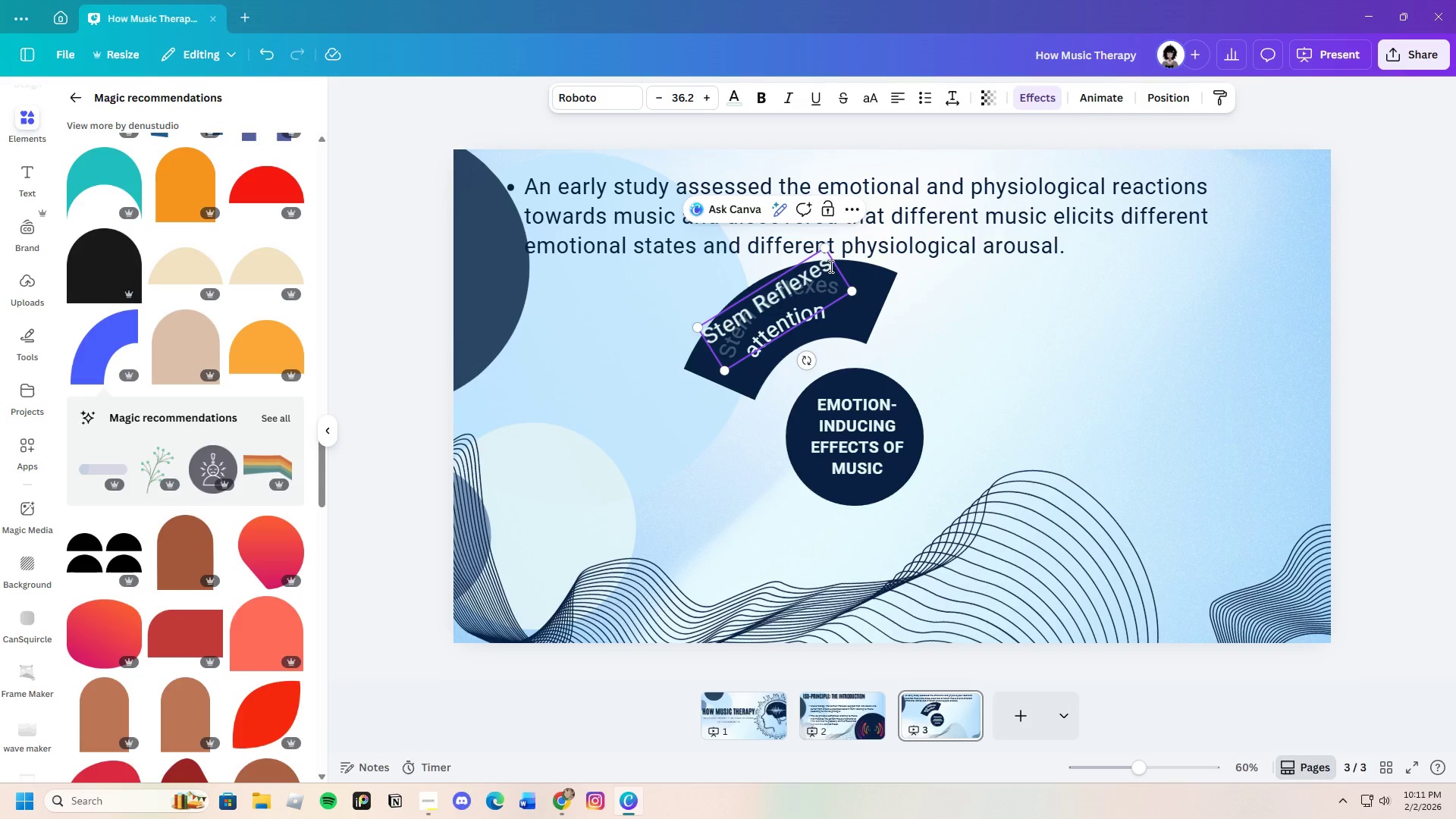 
left_click([831, 266])
 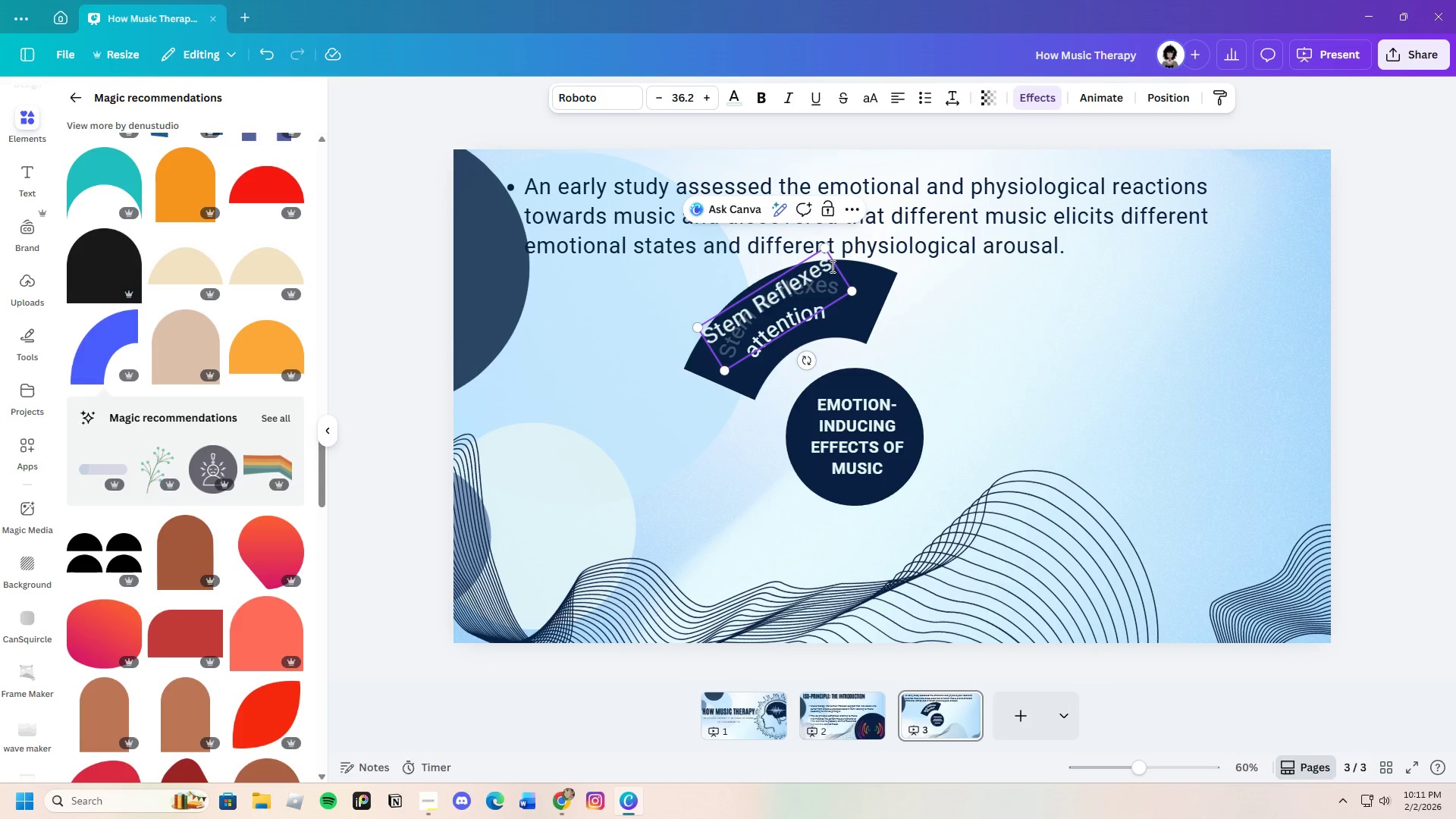 
left_click_drag(start_coordinate=[831, 266], to_coordinate=[697, 322])
 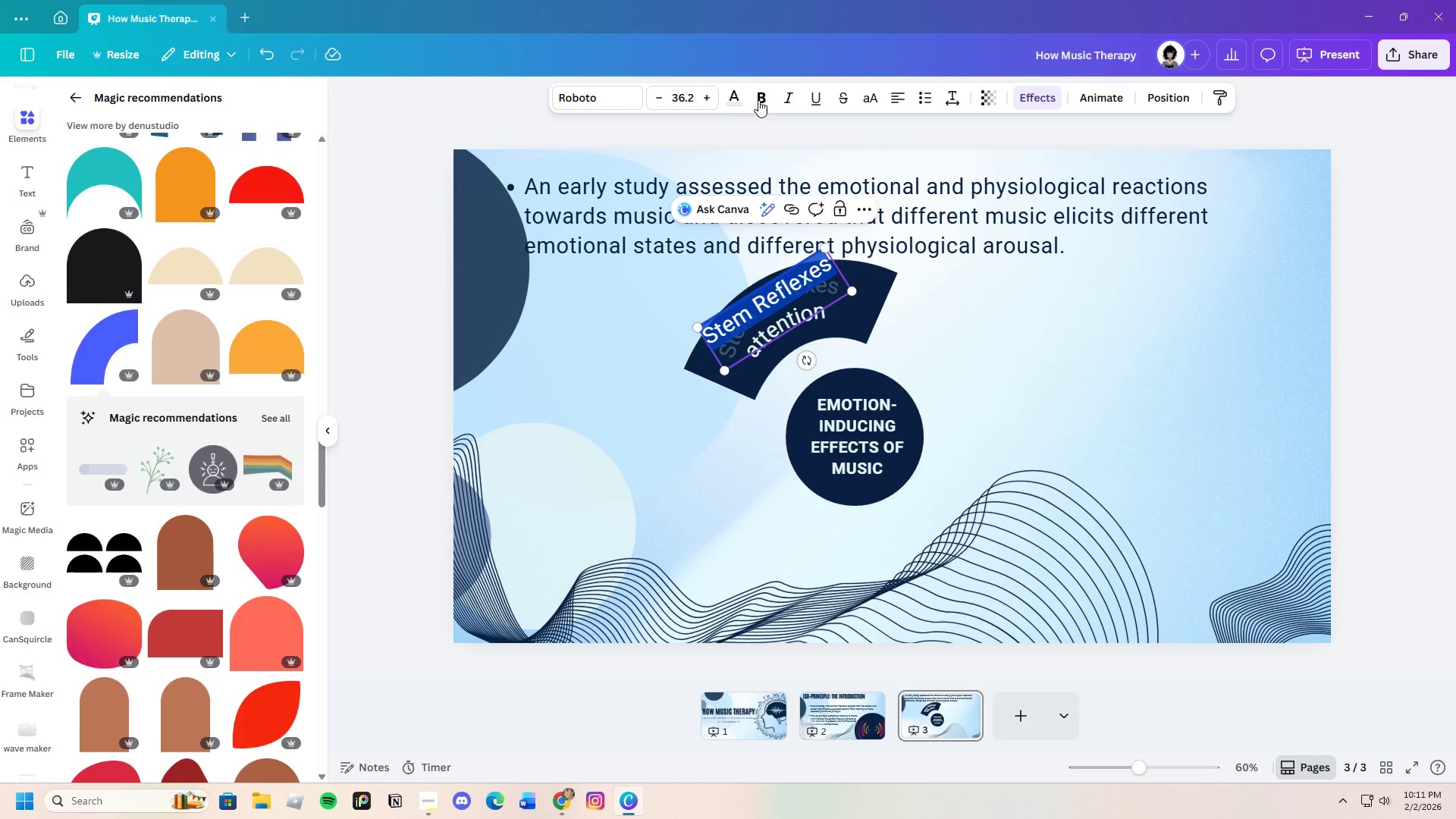 
left_click([760, 97])
 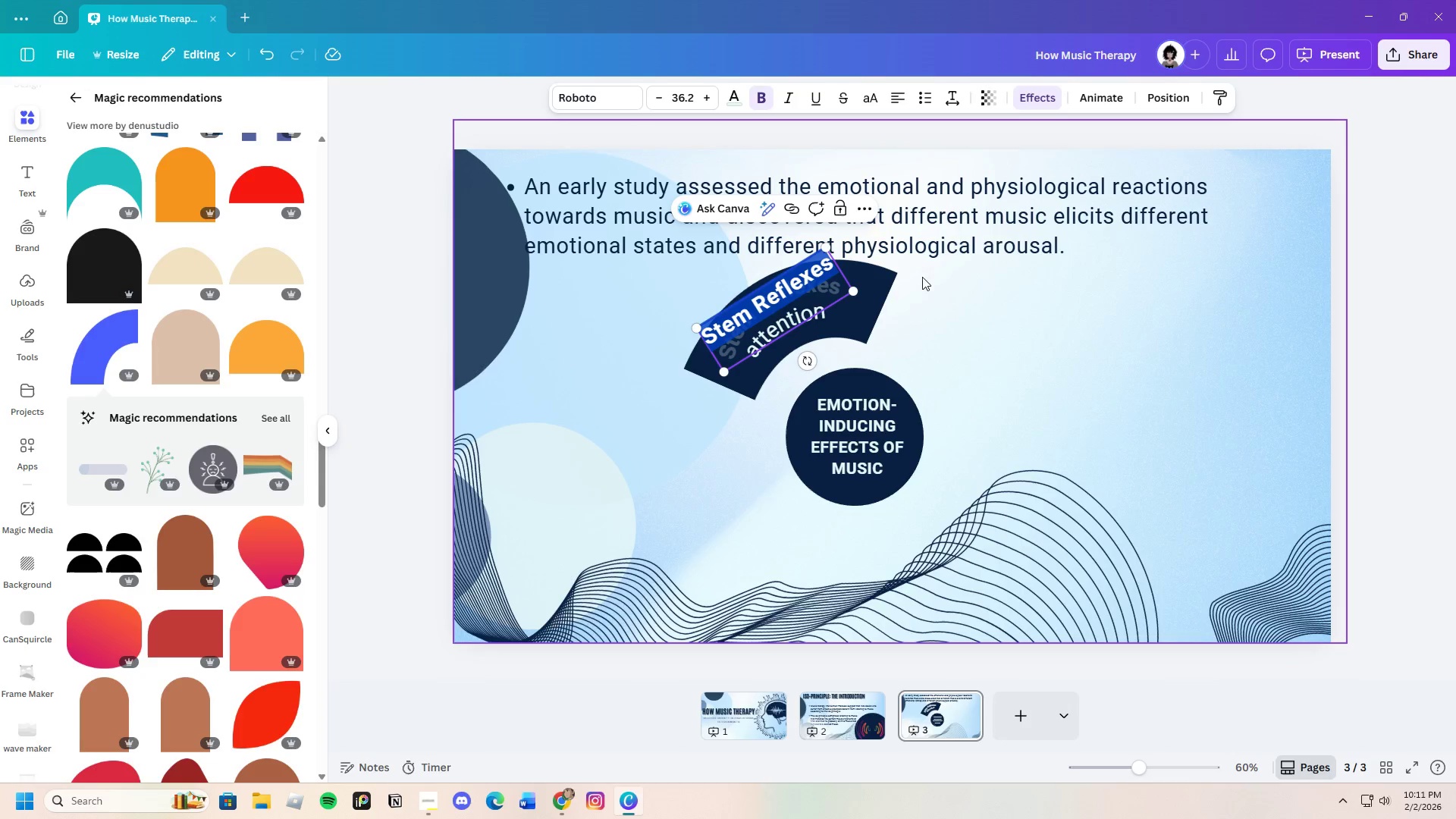 
left_click([1026, 320])
 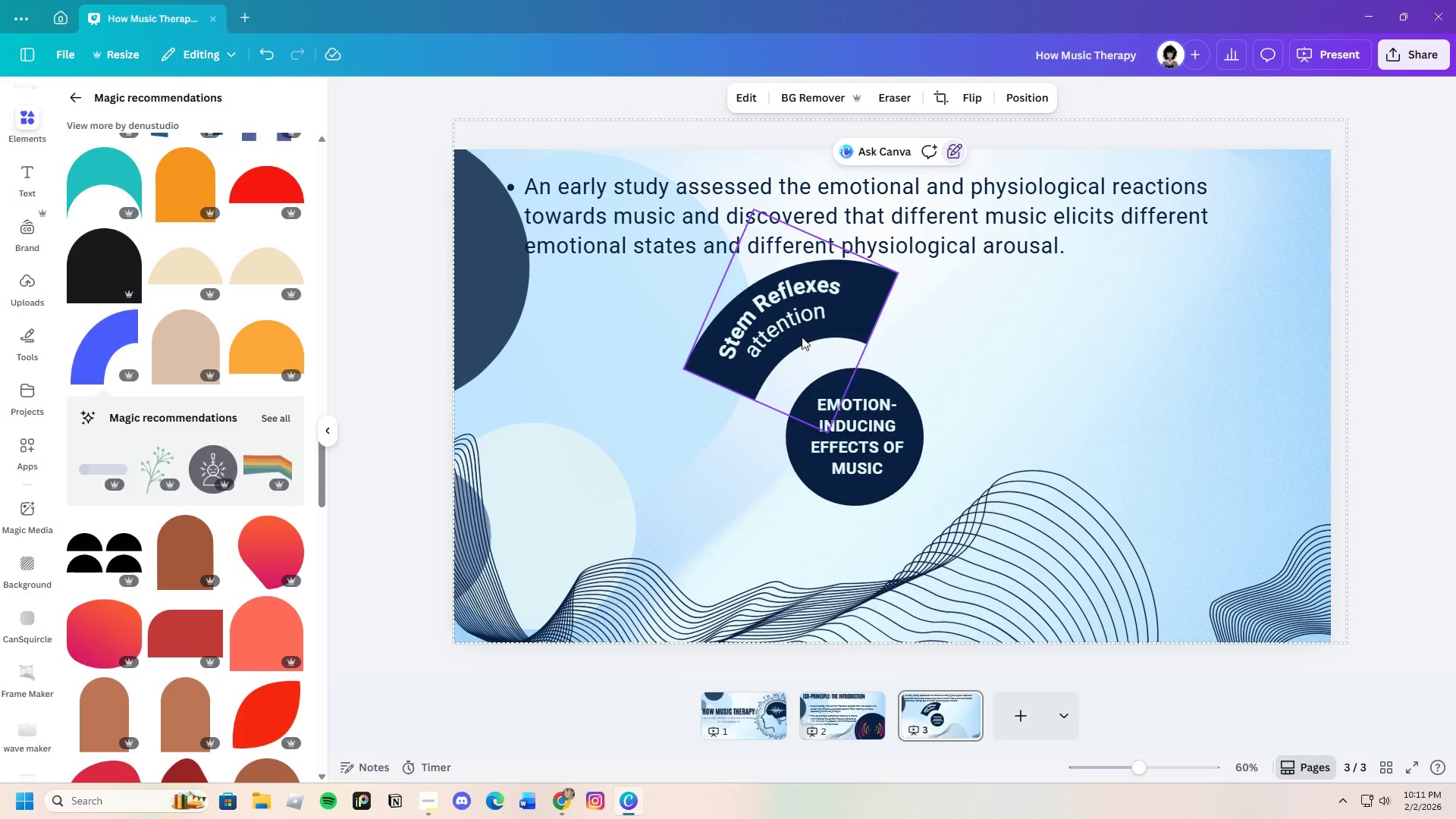 
left_click([783, 326])
 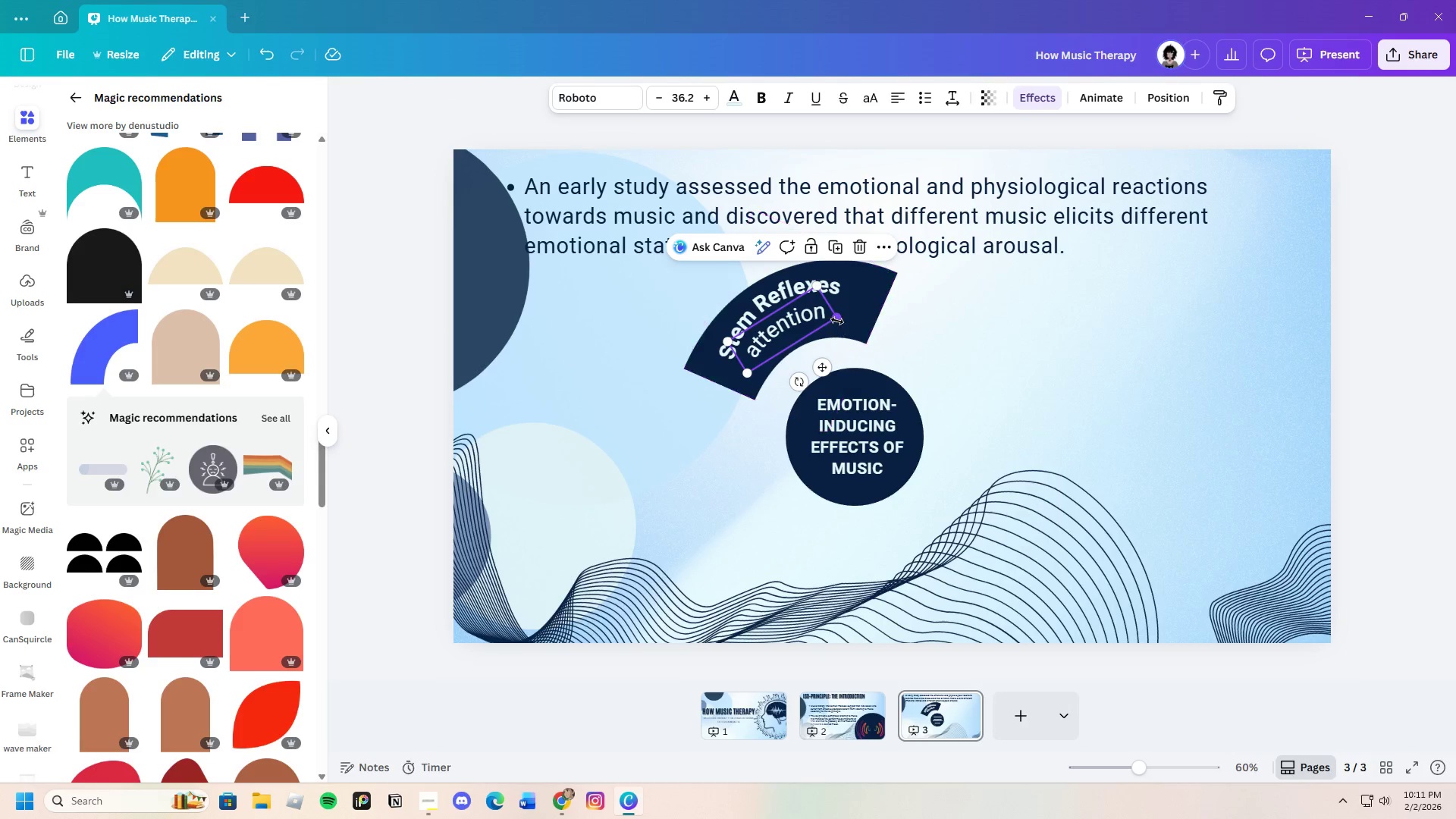 
left_click_drag(start_coordinate=[834, 318], to_coordinate=[809, 316])
 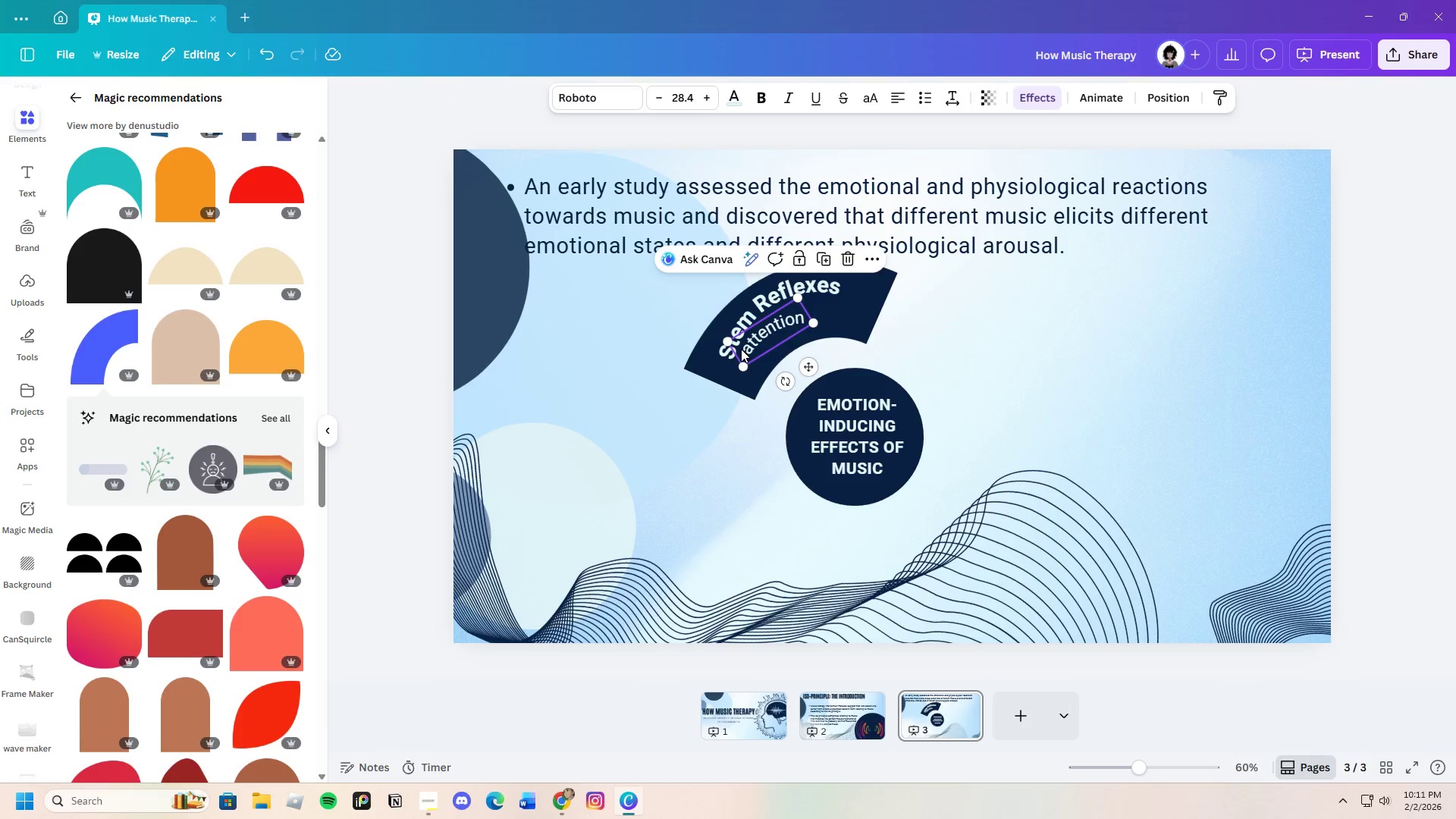 
left_click([741, 349])
 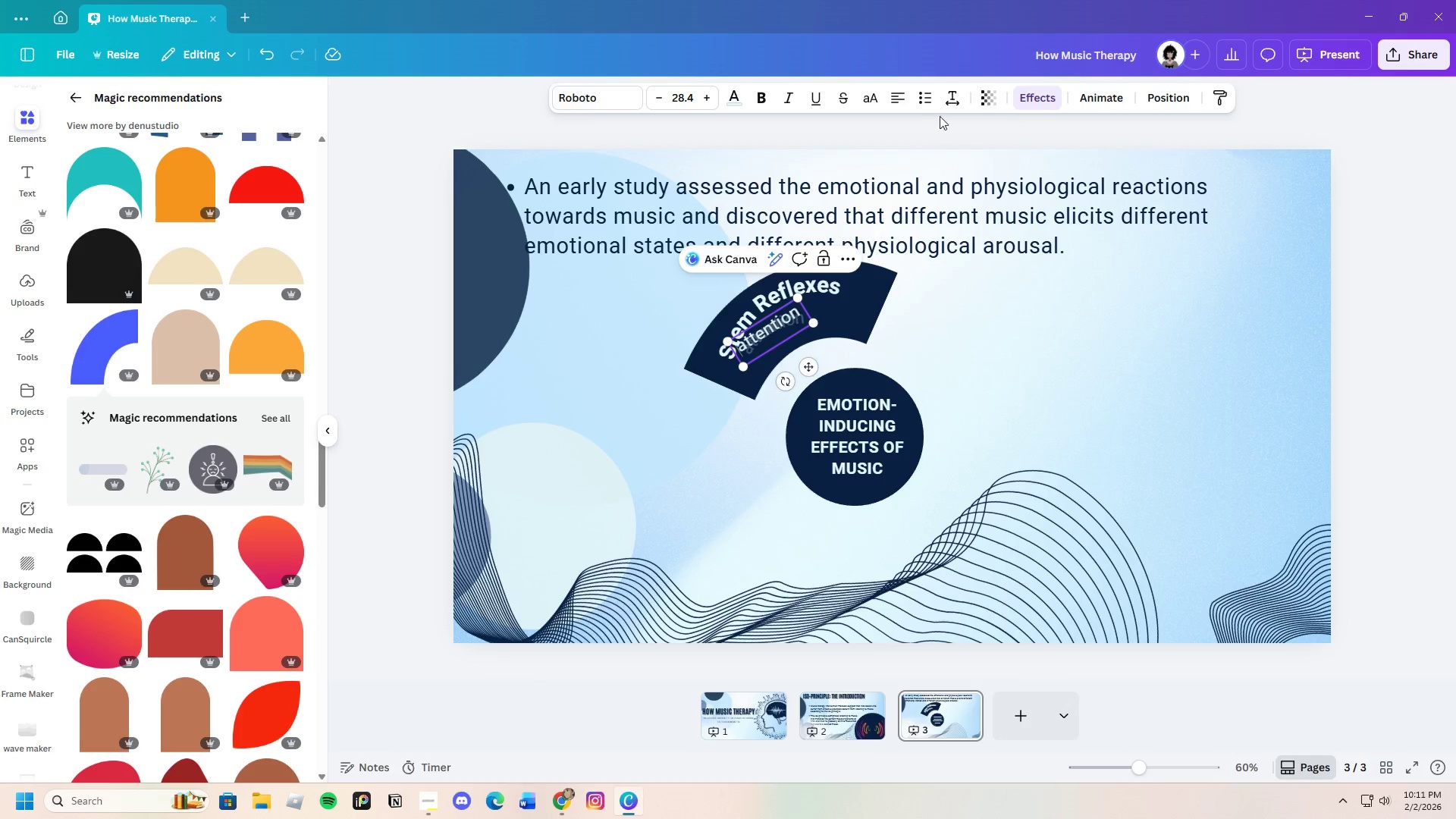 
left_click([932, 102])
 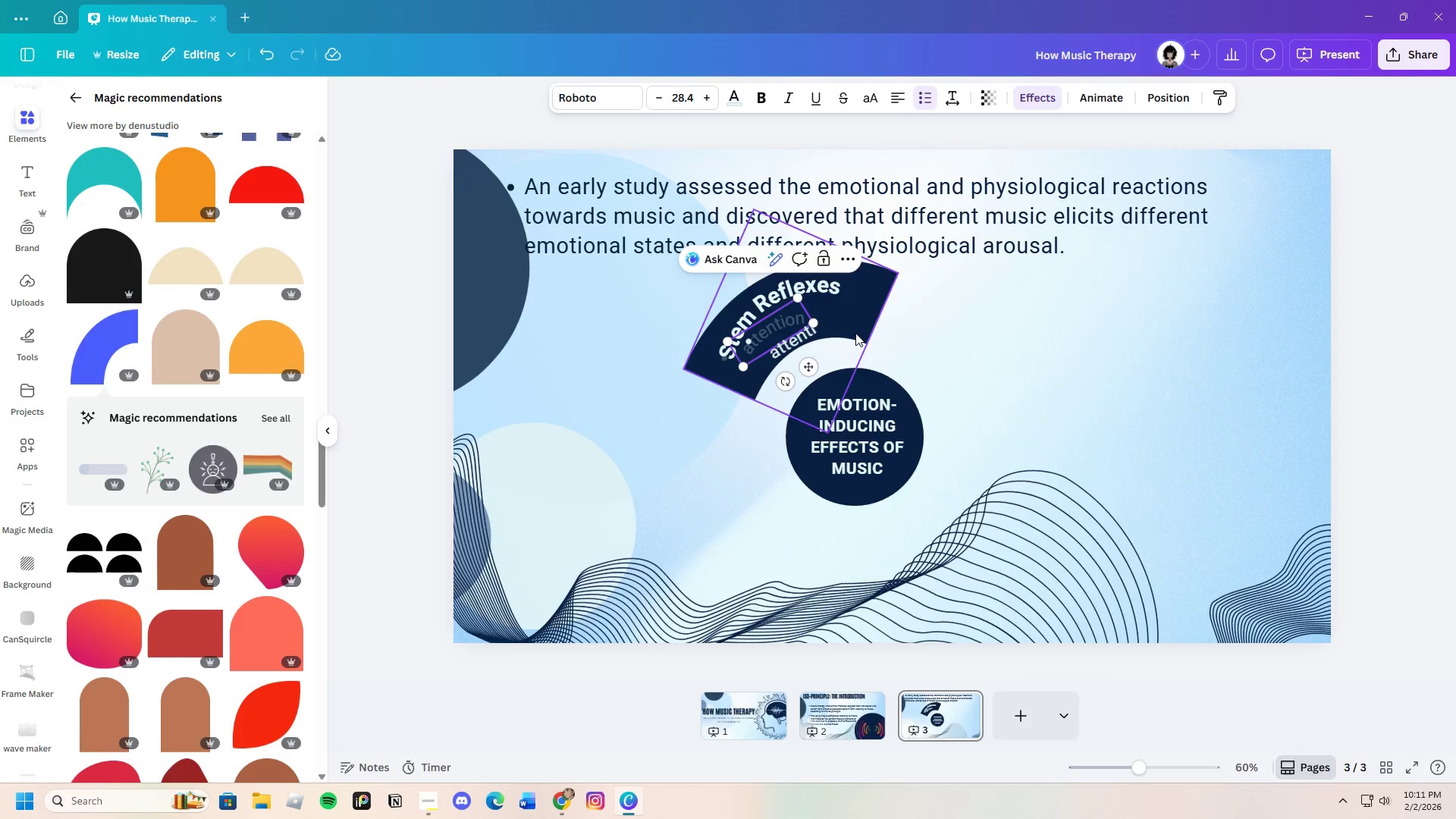 
left_click([974, 351])
 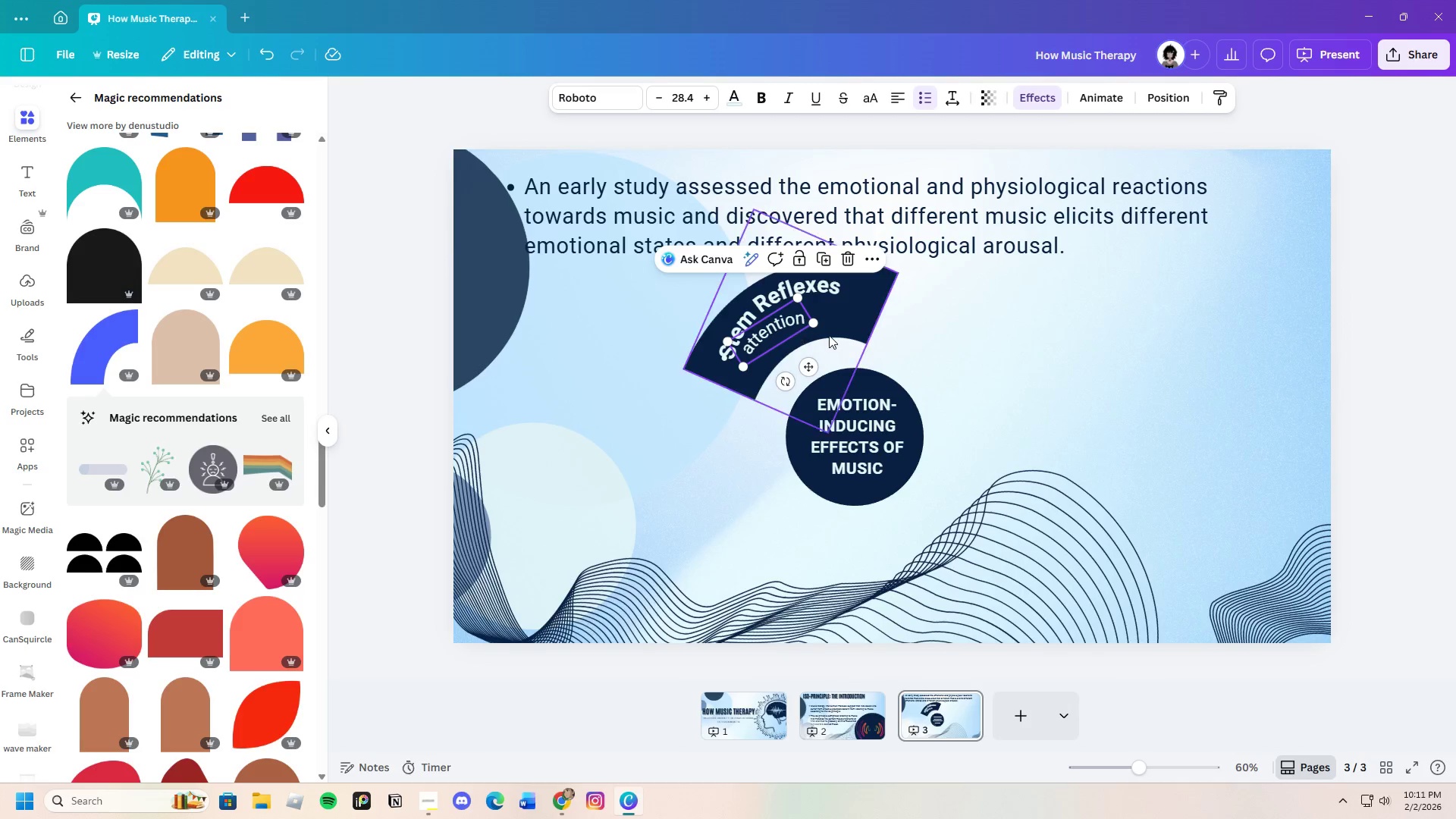 
left_click_drag(start_coordinate=[817, 326], to_coordinate=[893, 335])
 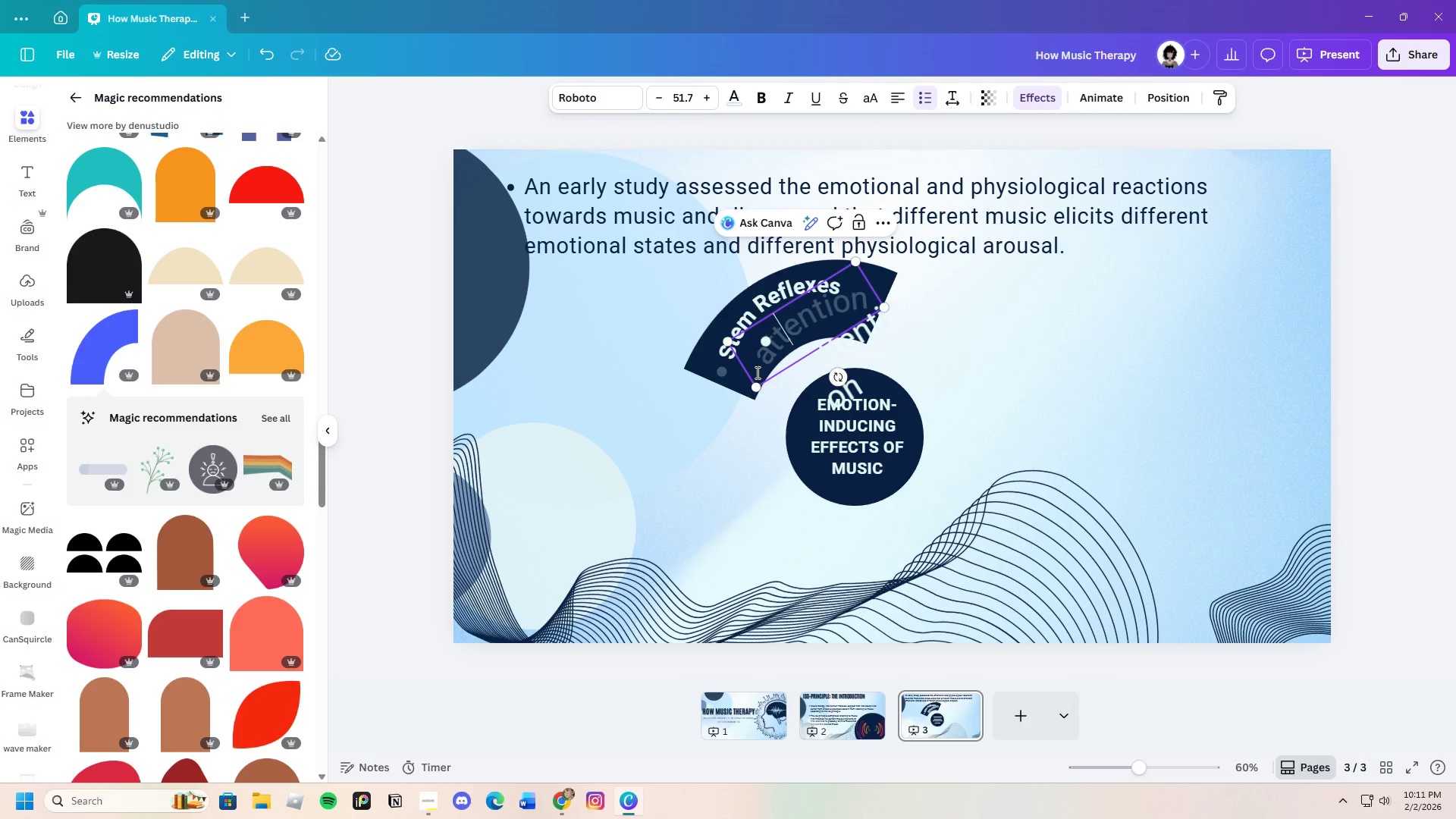 
left_click([1031, 341])
 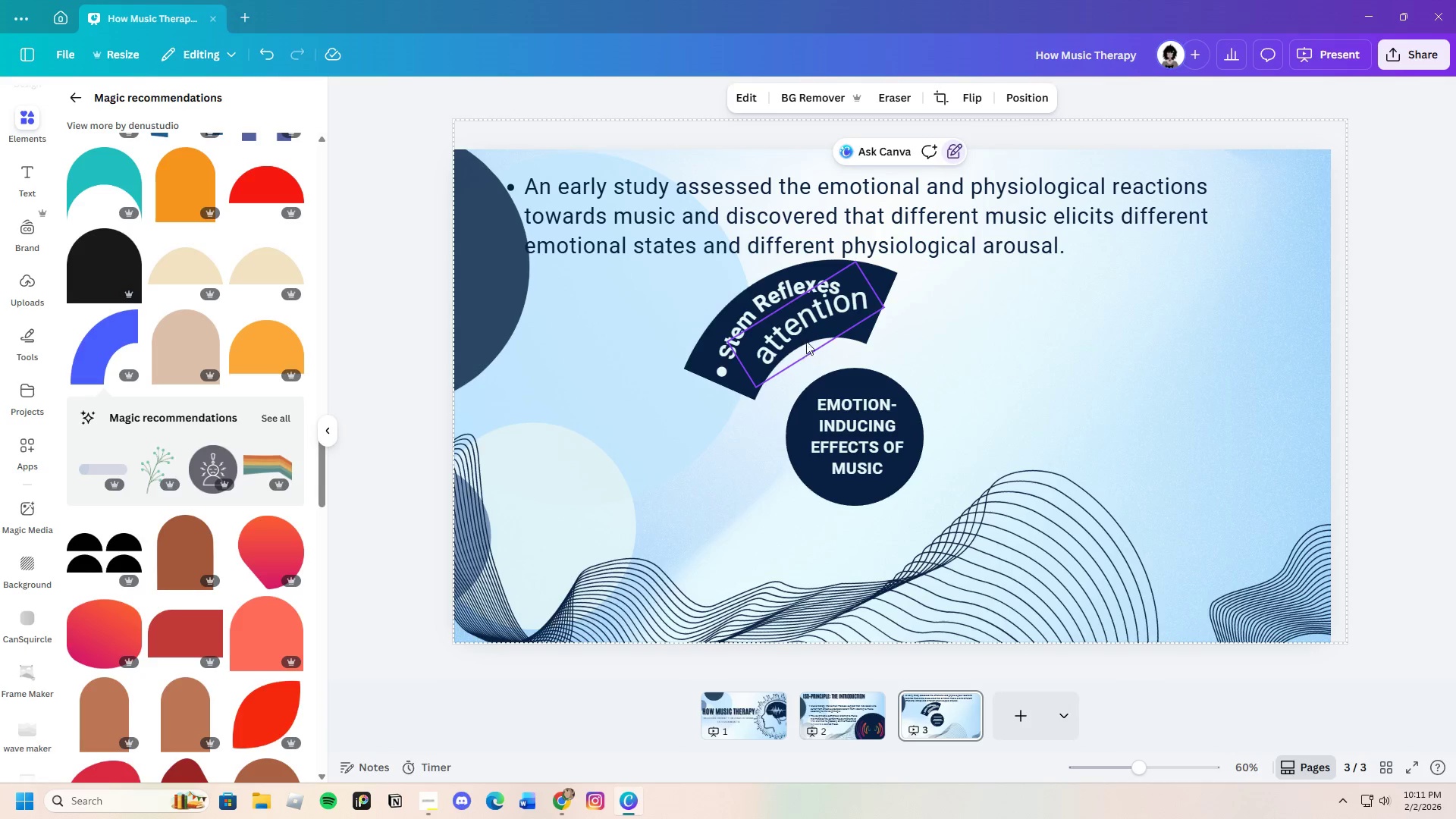 
left_click([805, 331])
 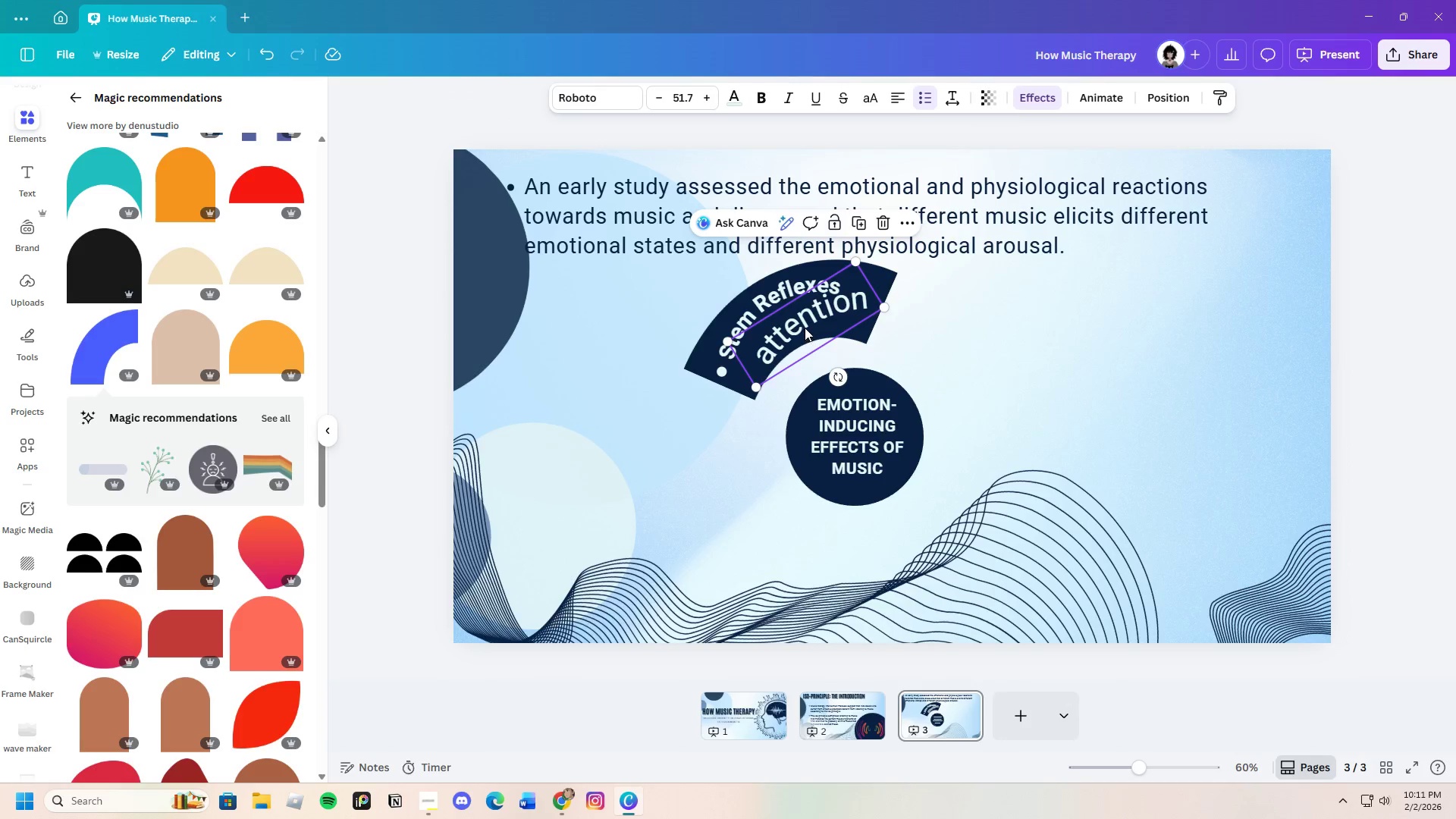 
left_click_drag(start_coordinate=[805, 328], to_coordinate=[846, 310])
 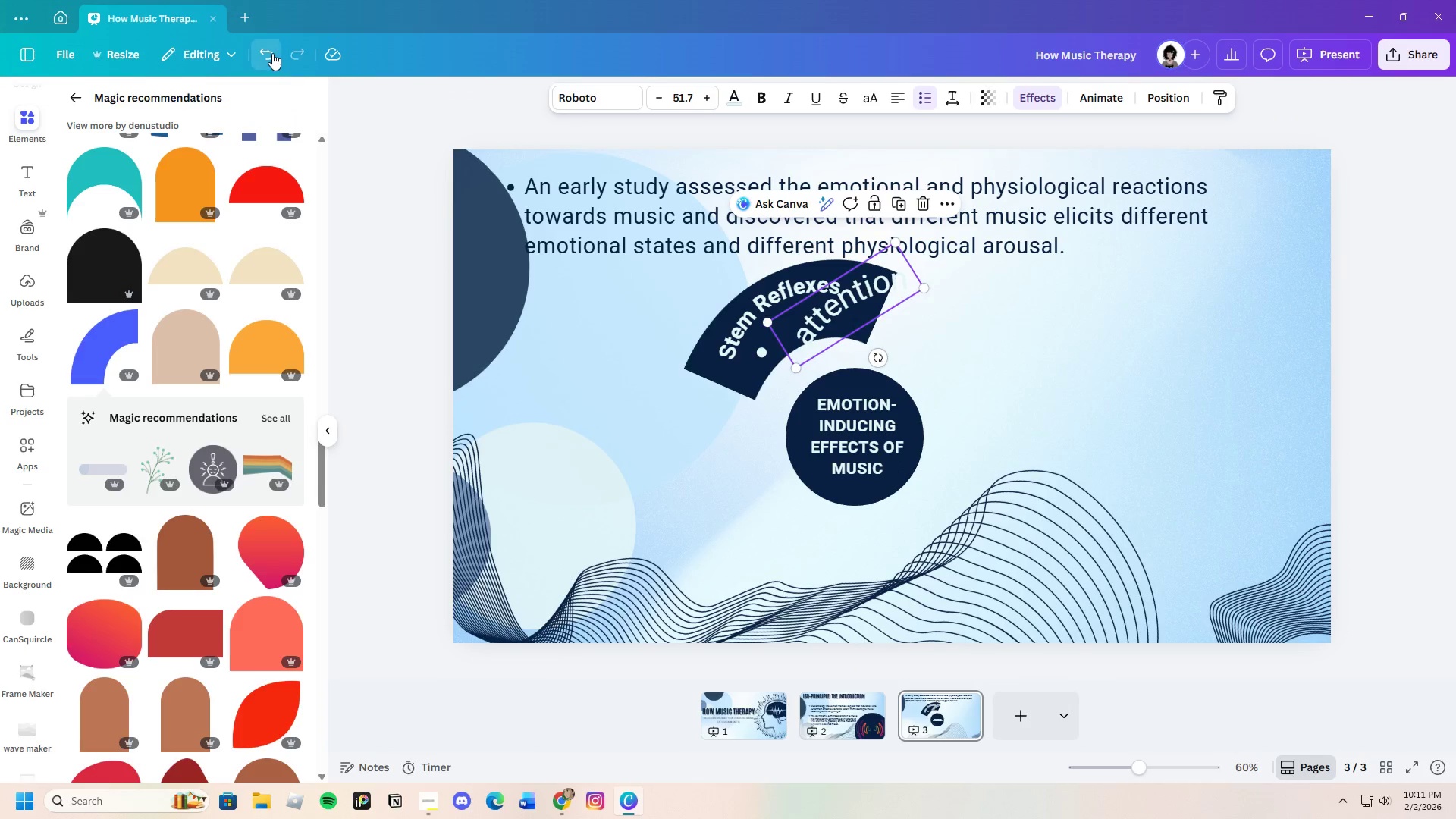 
left_click([272, 53])
 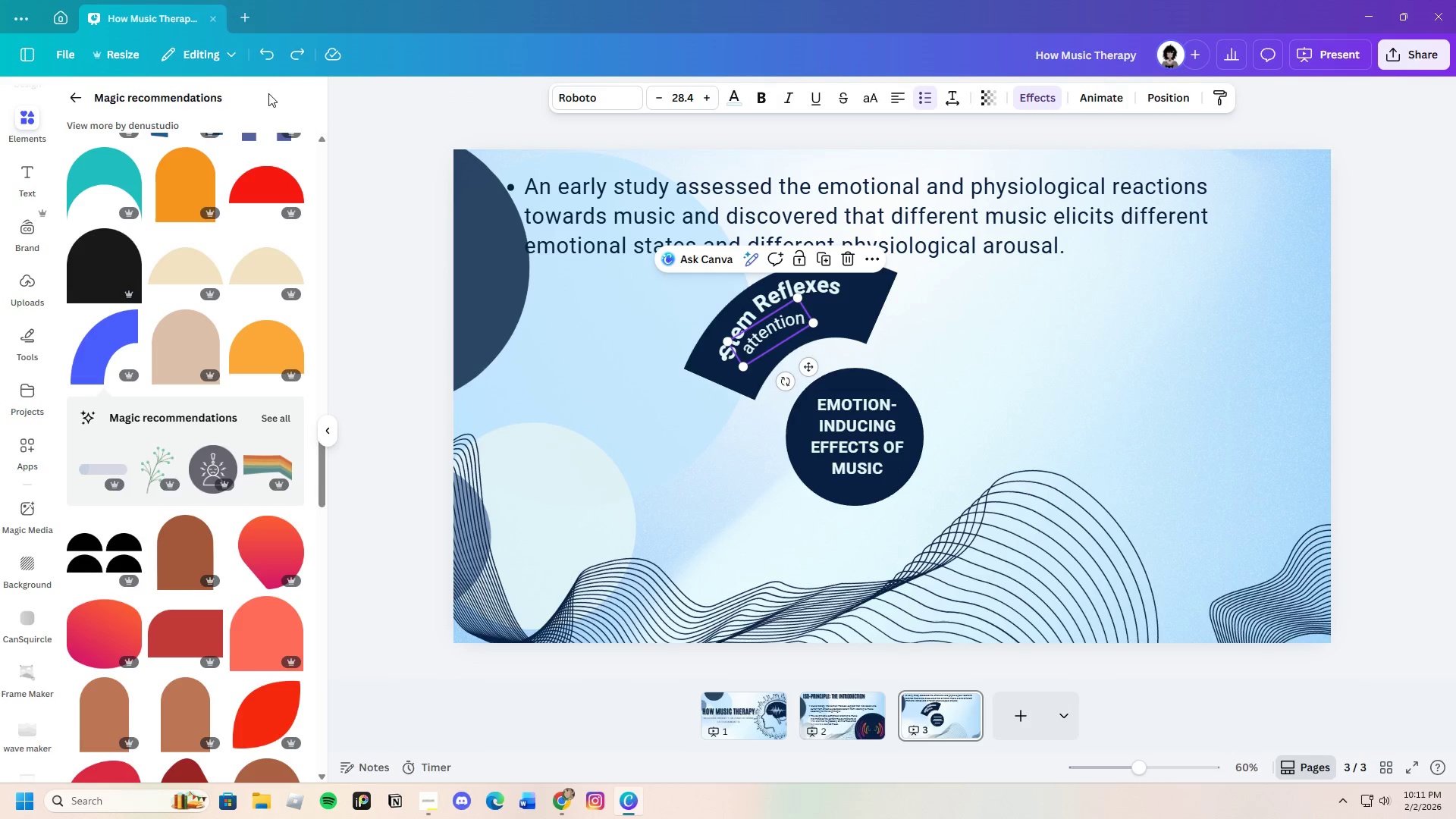 
left_click([267, 61])
 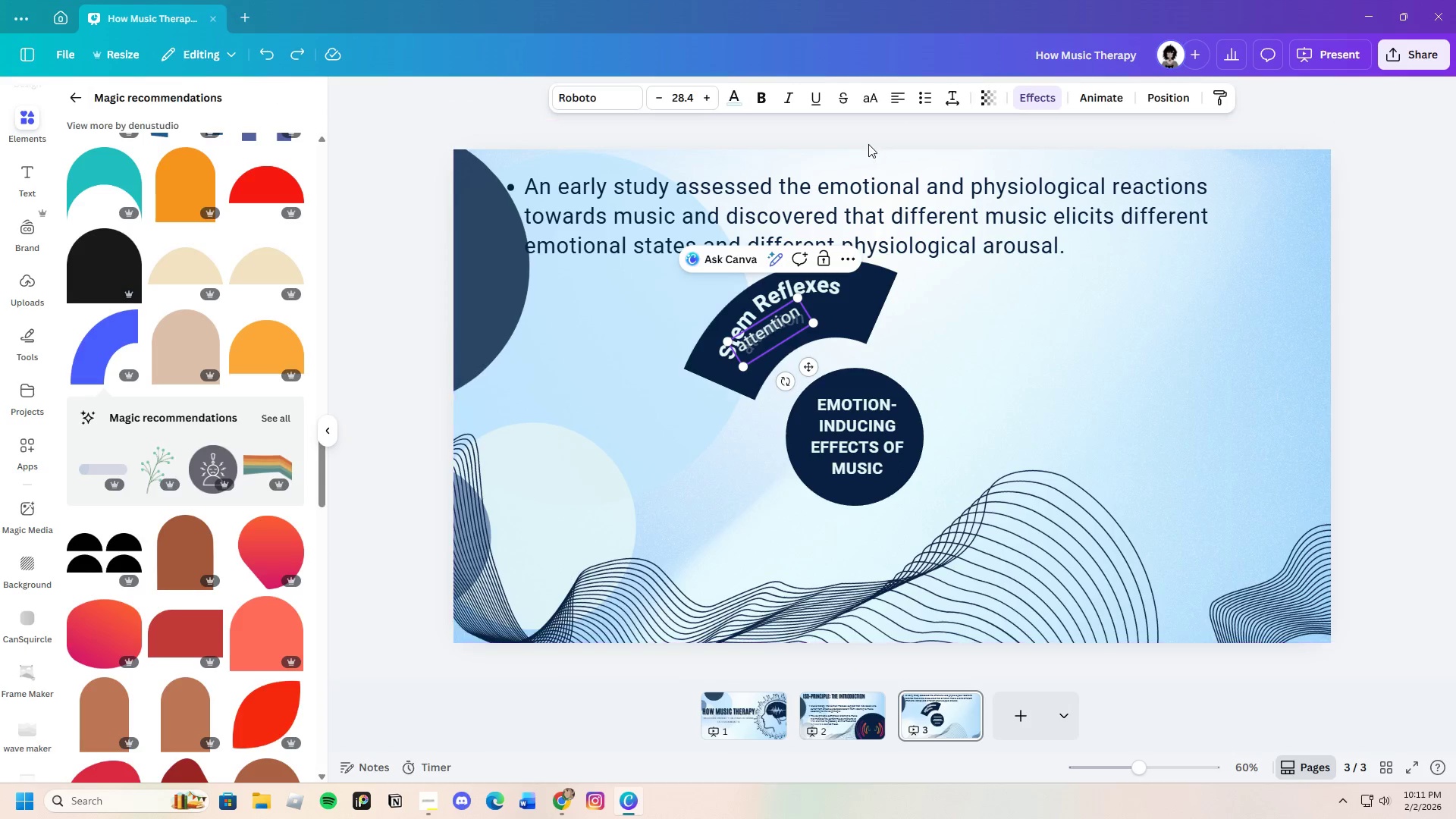 
left_click([999, 306])
 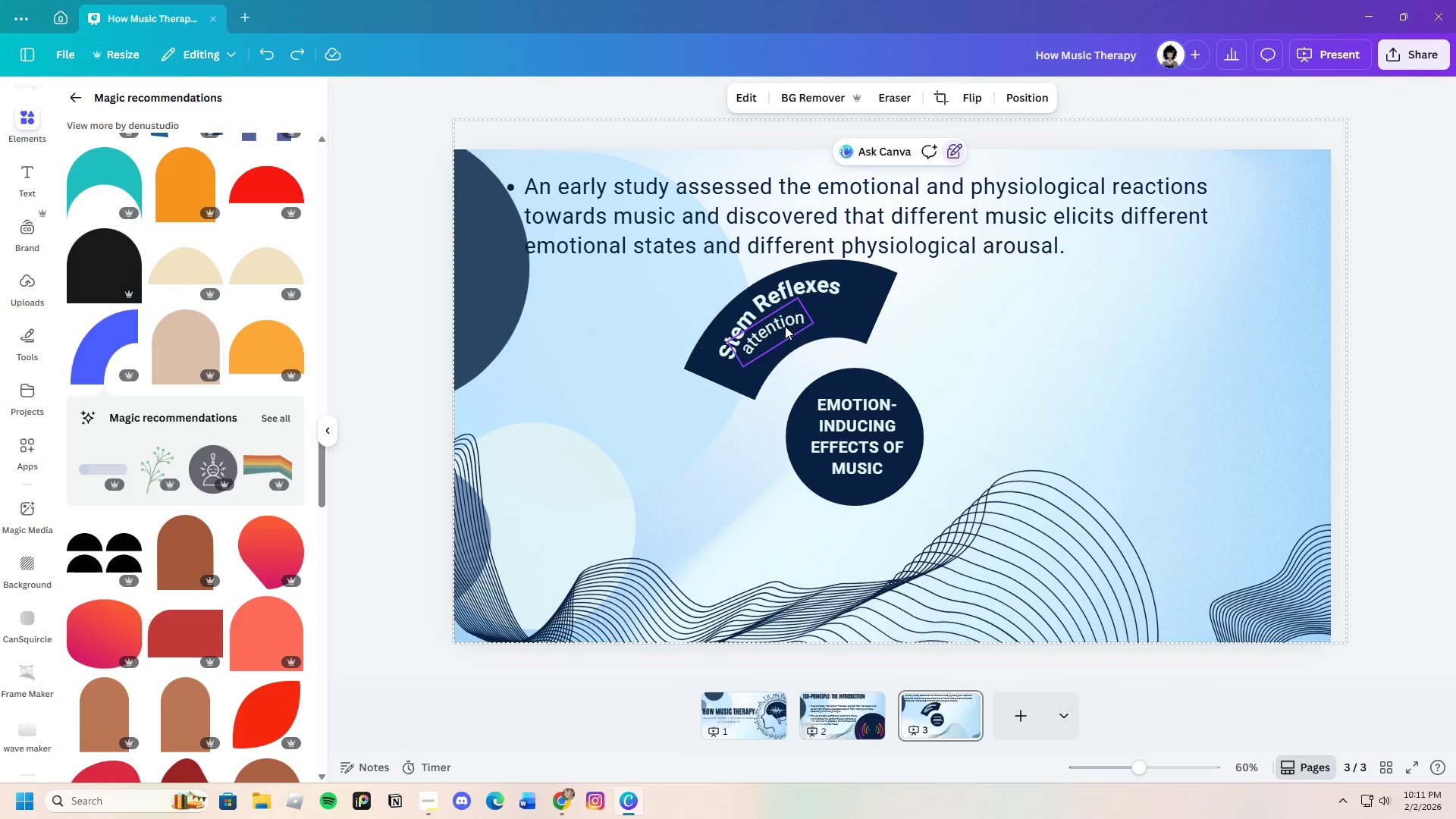 
left_click([784, 326])
 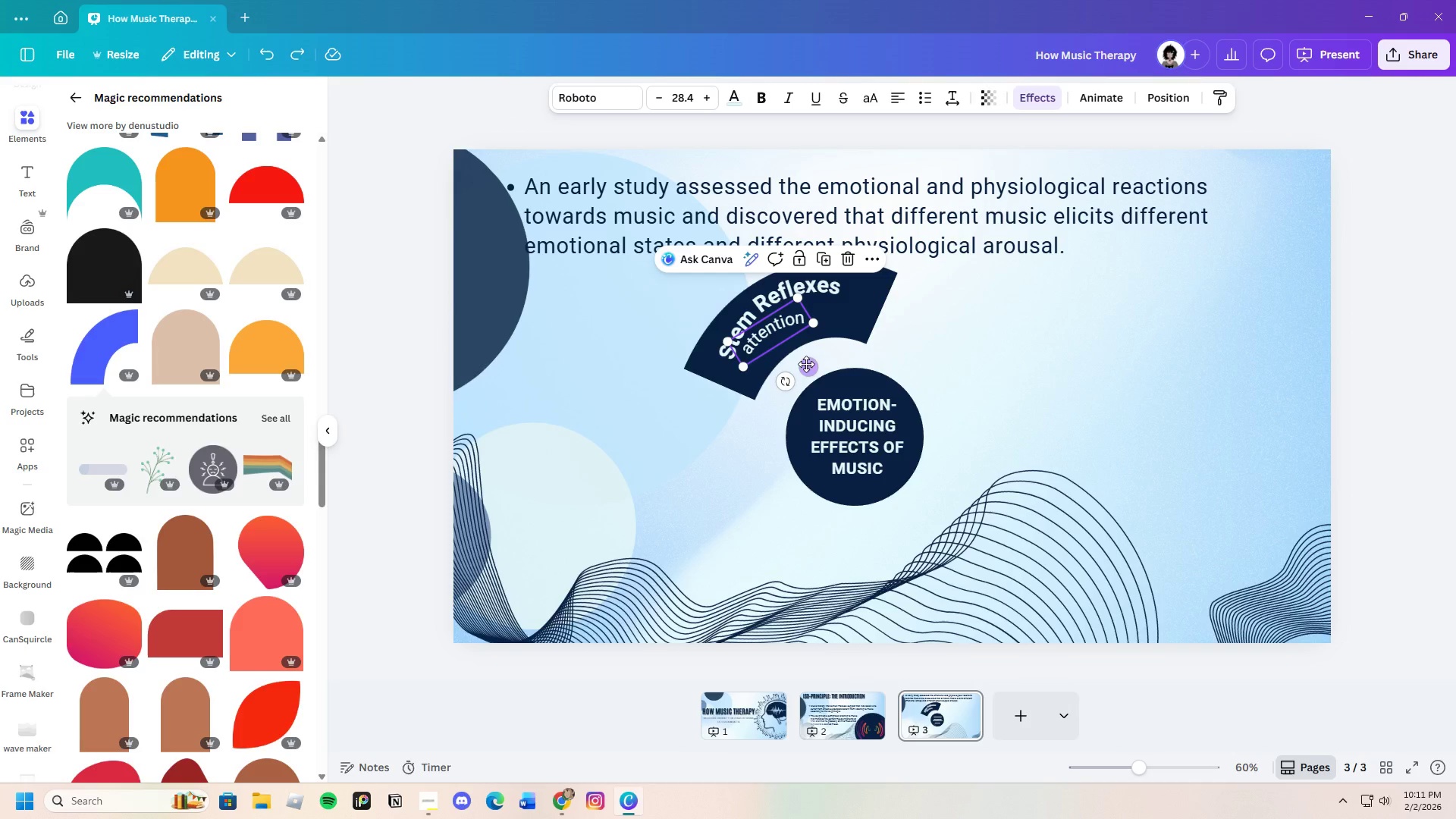 
left_click_drag(start_coordinate=[808, 366], to_coordinate=[812, 359])
 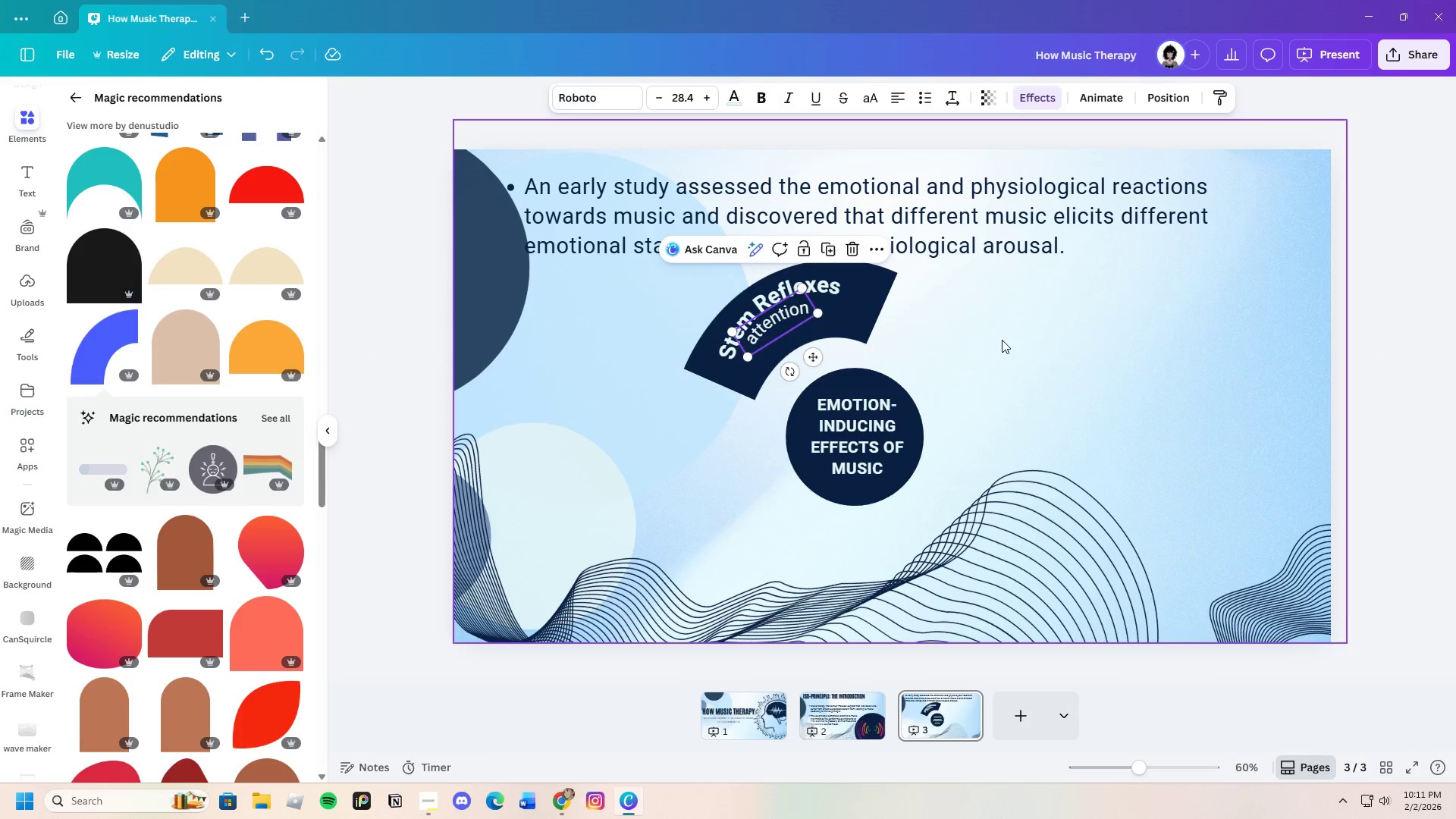 
left_click([1002, 340])
 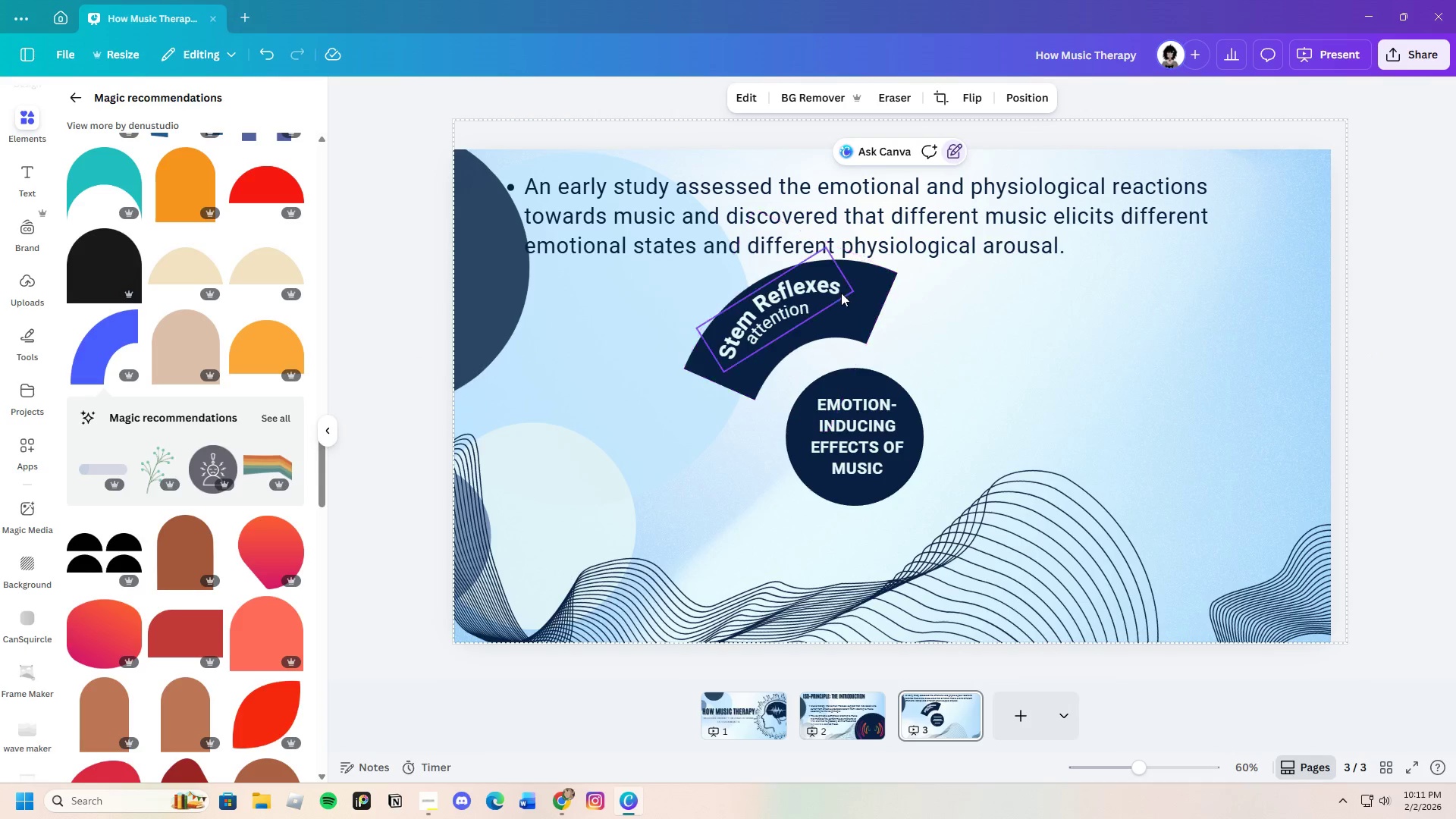 
left_click([821, 286])
 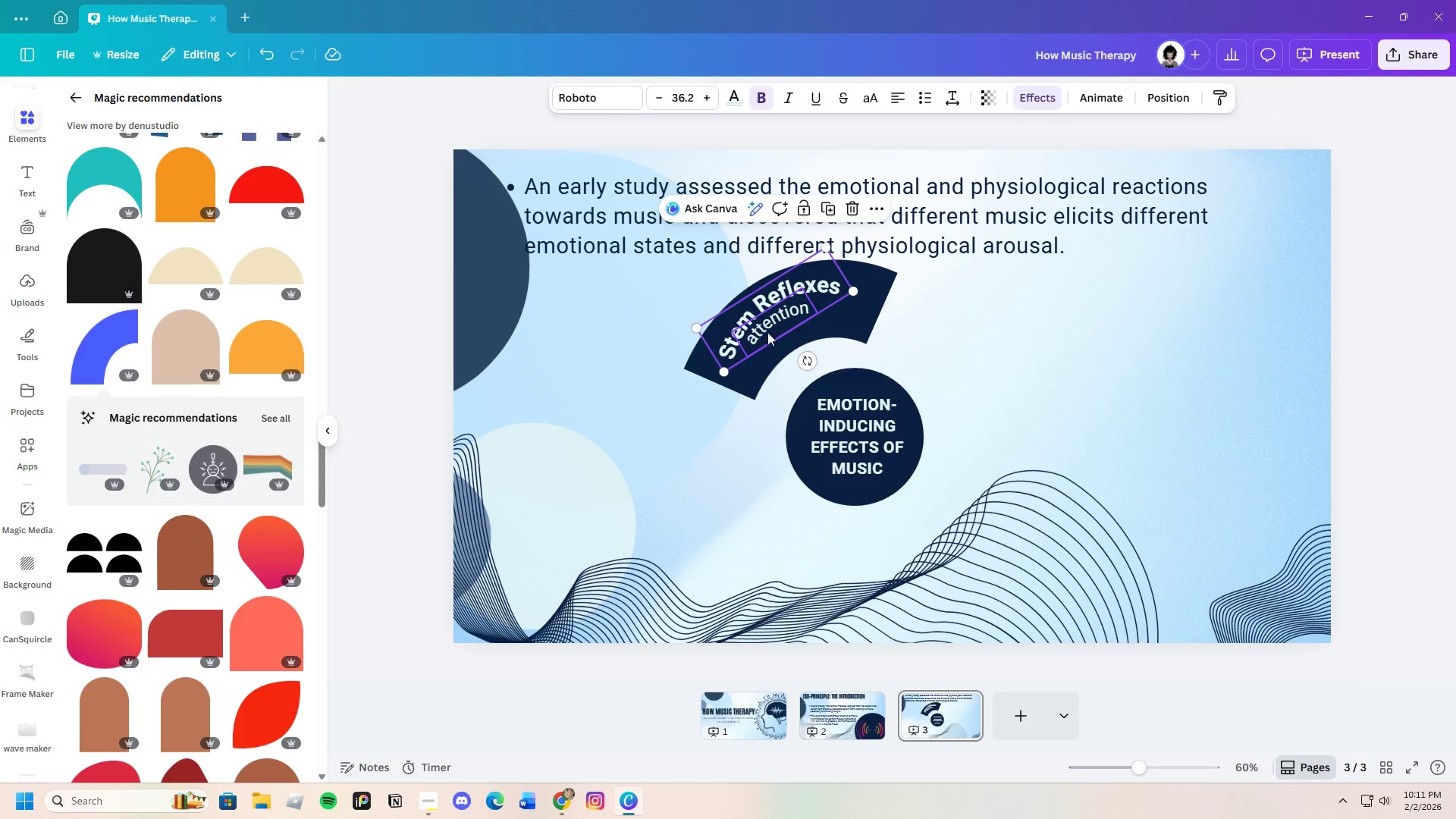 
left_click([769, 330])
 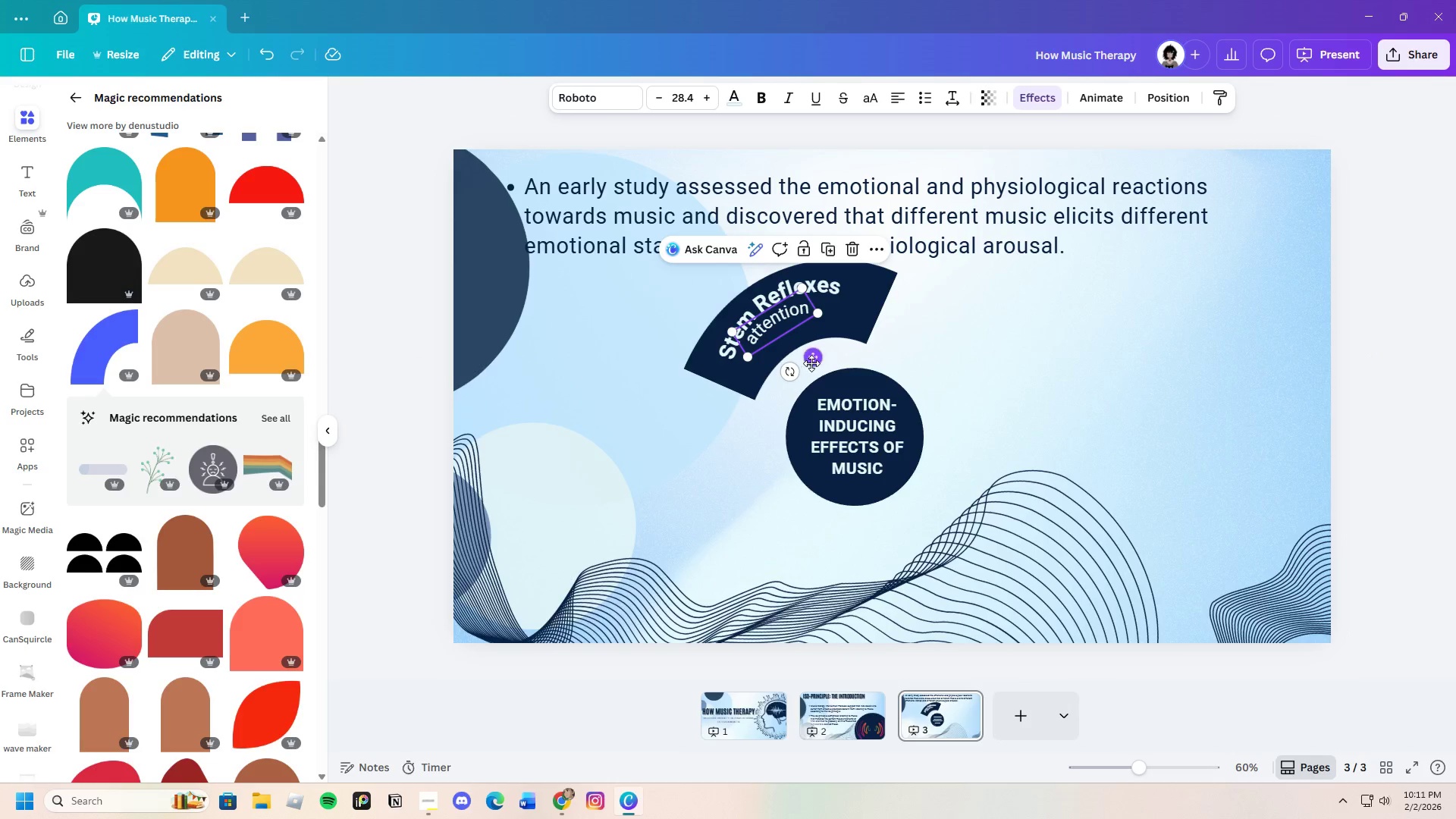 
left_click_drag(start_coordinate=[811, 362], to_coordinate=[820, 365])
 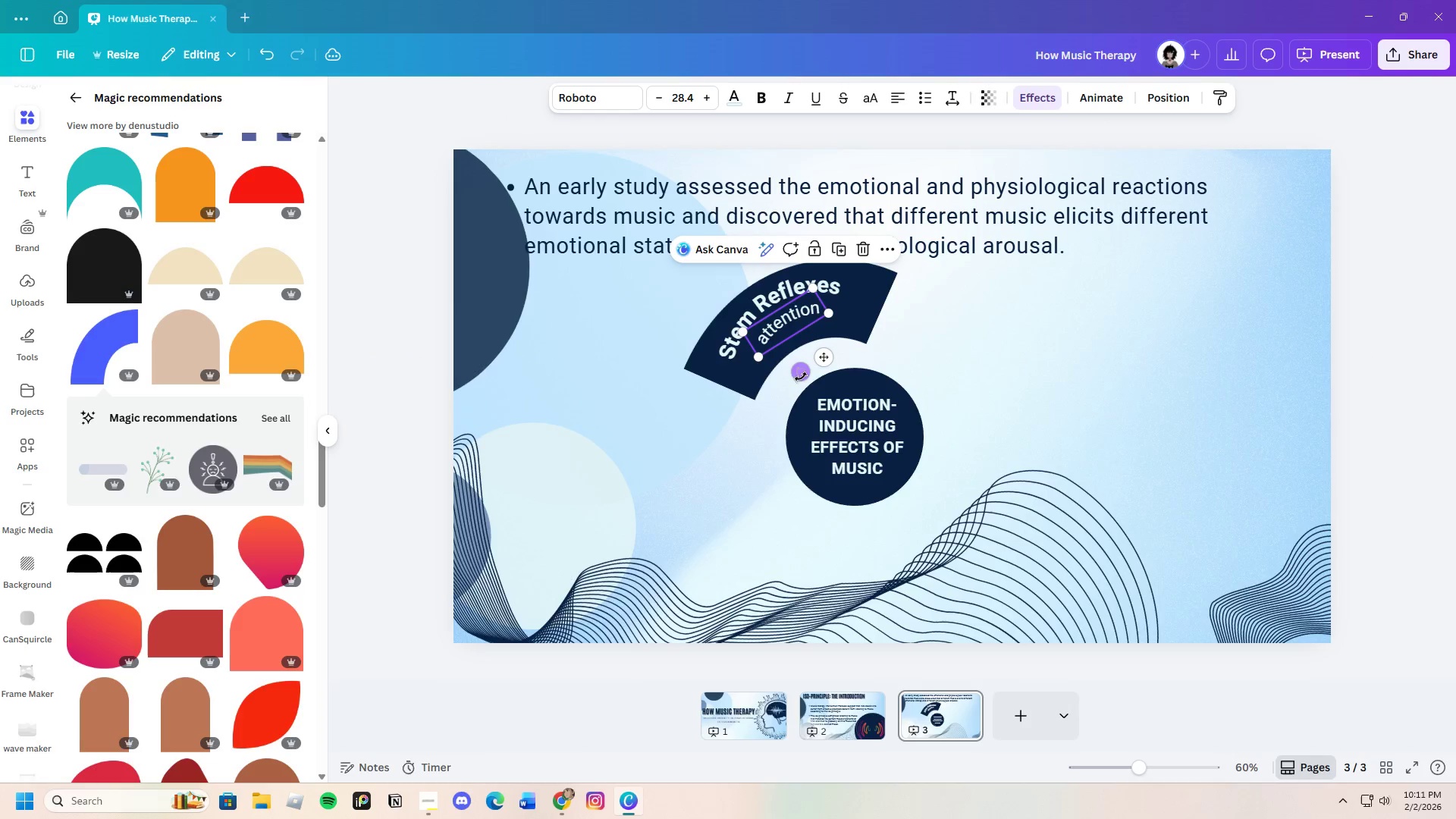 
left_click_drag(start_coordinate=[801, 375], to_coordinate=[806, 379])
 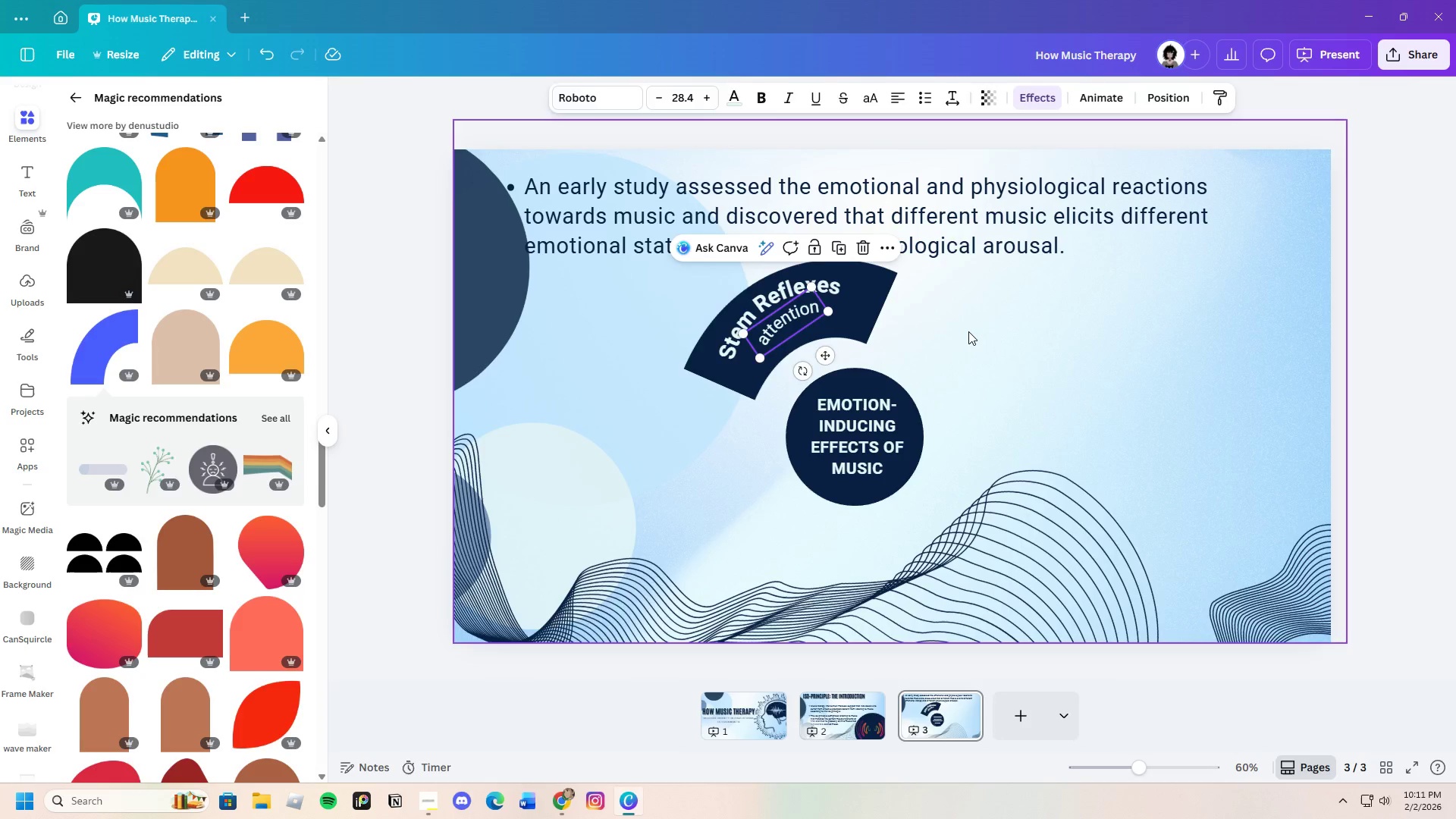 
left_click([968, 331])
 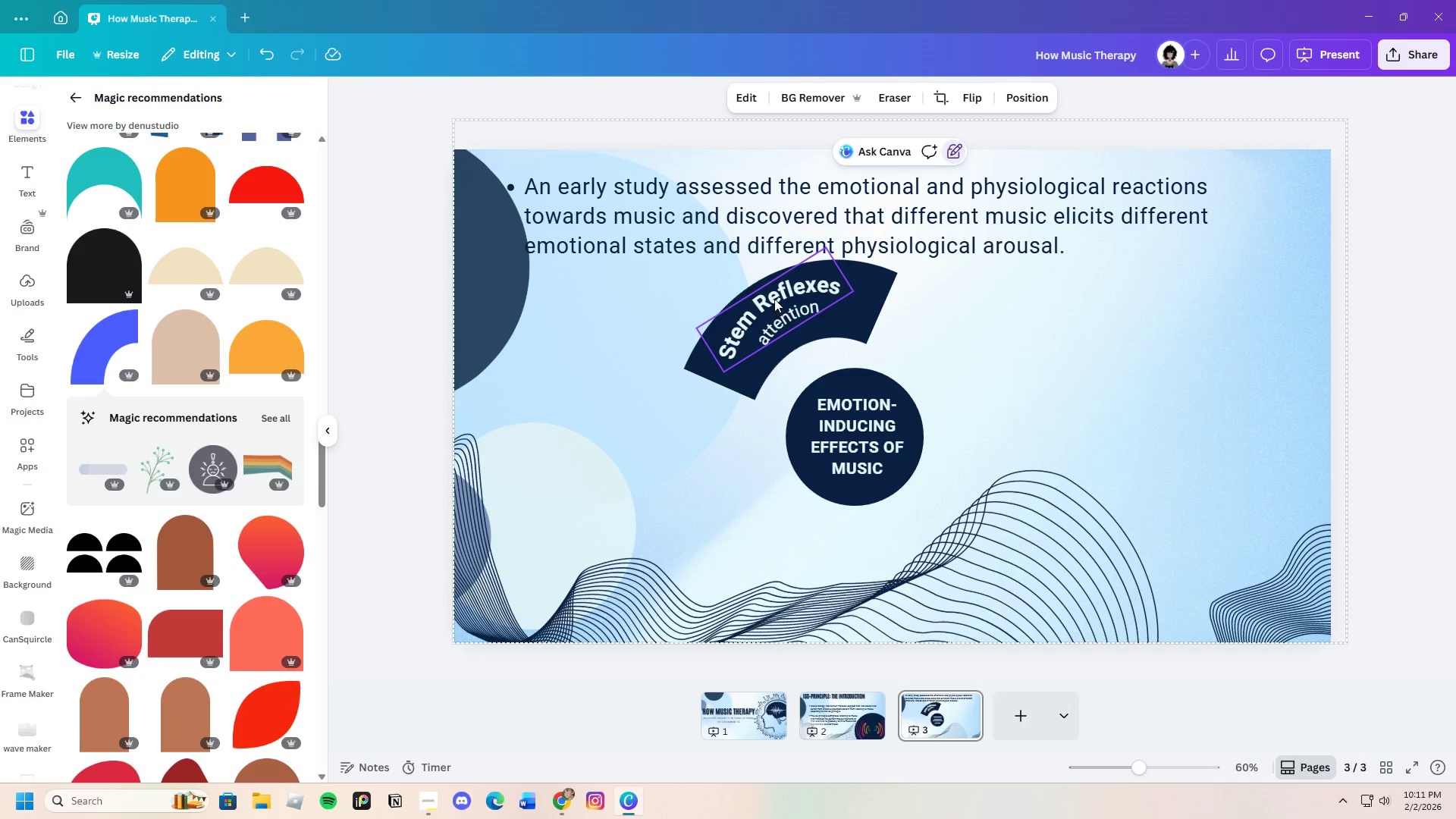 
left_click([774, 297])
 